 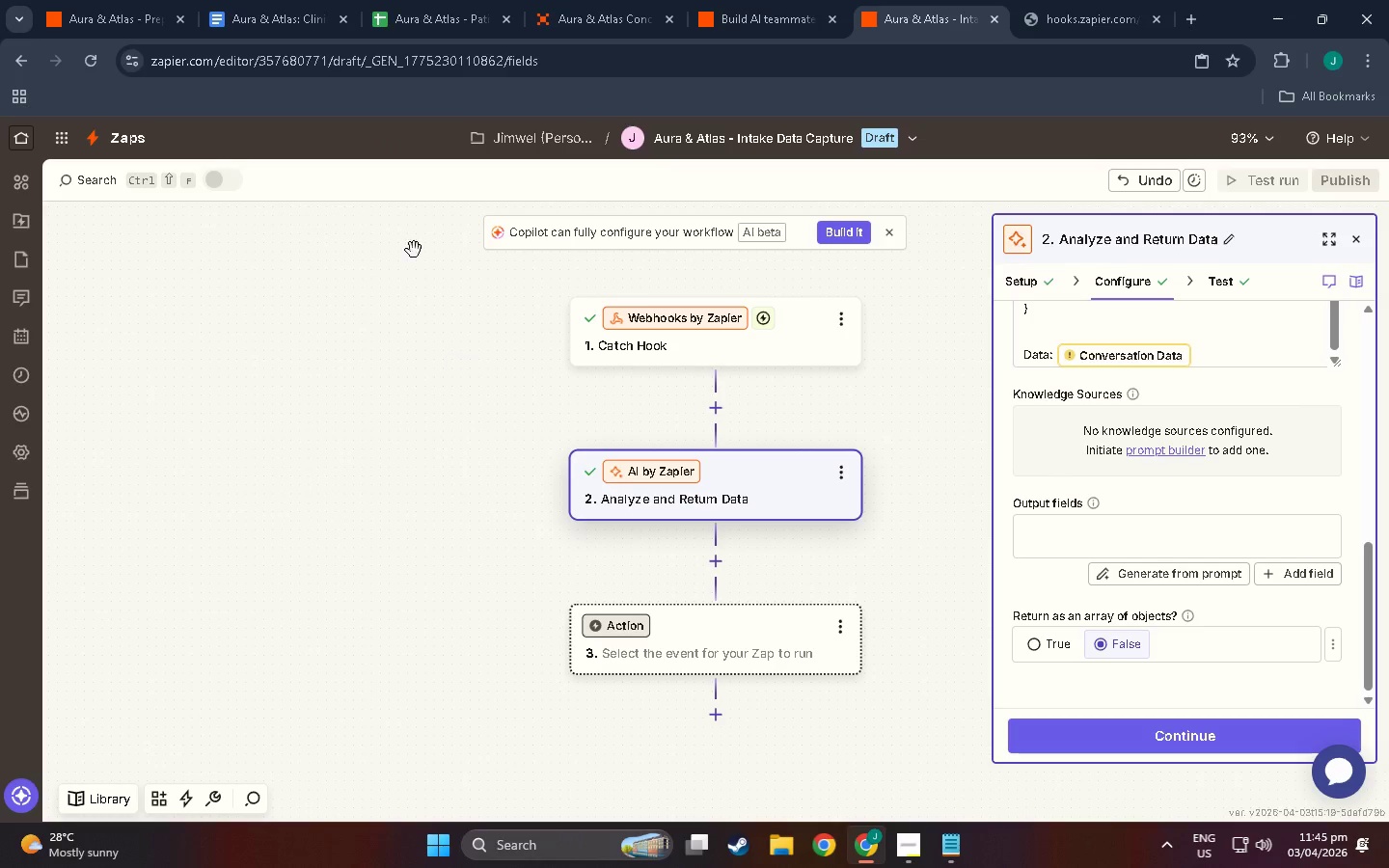 
scroll: coordinate [425, 443], scroll_direction: up, amount: 3.0
 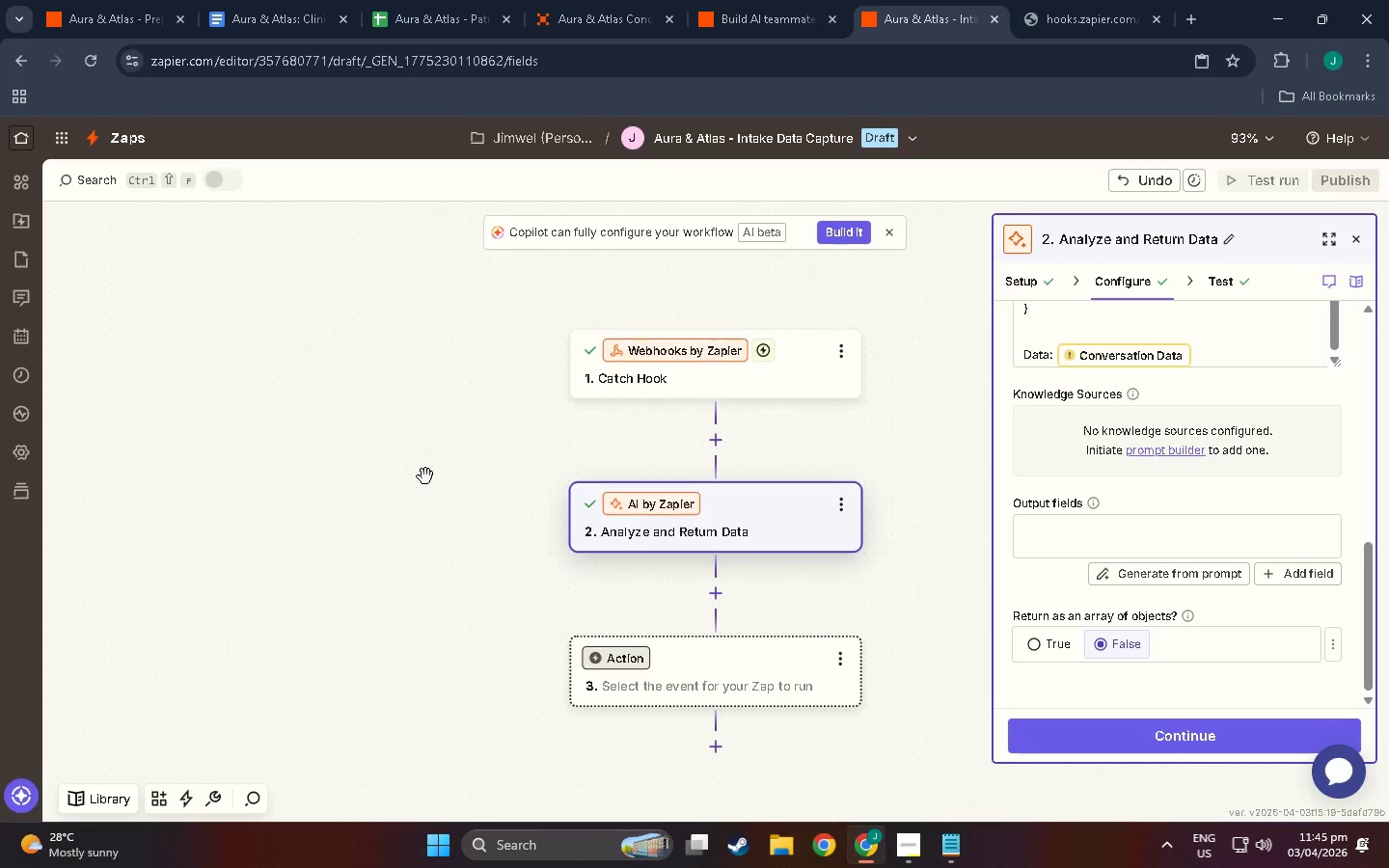 
scroll: coordinate [425, 476], scroll_direction: down, amount: 7.0
 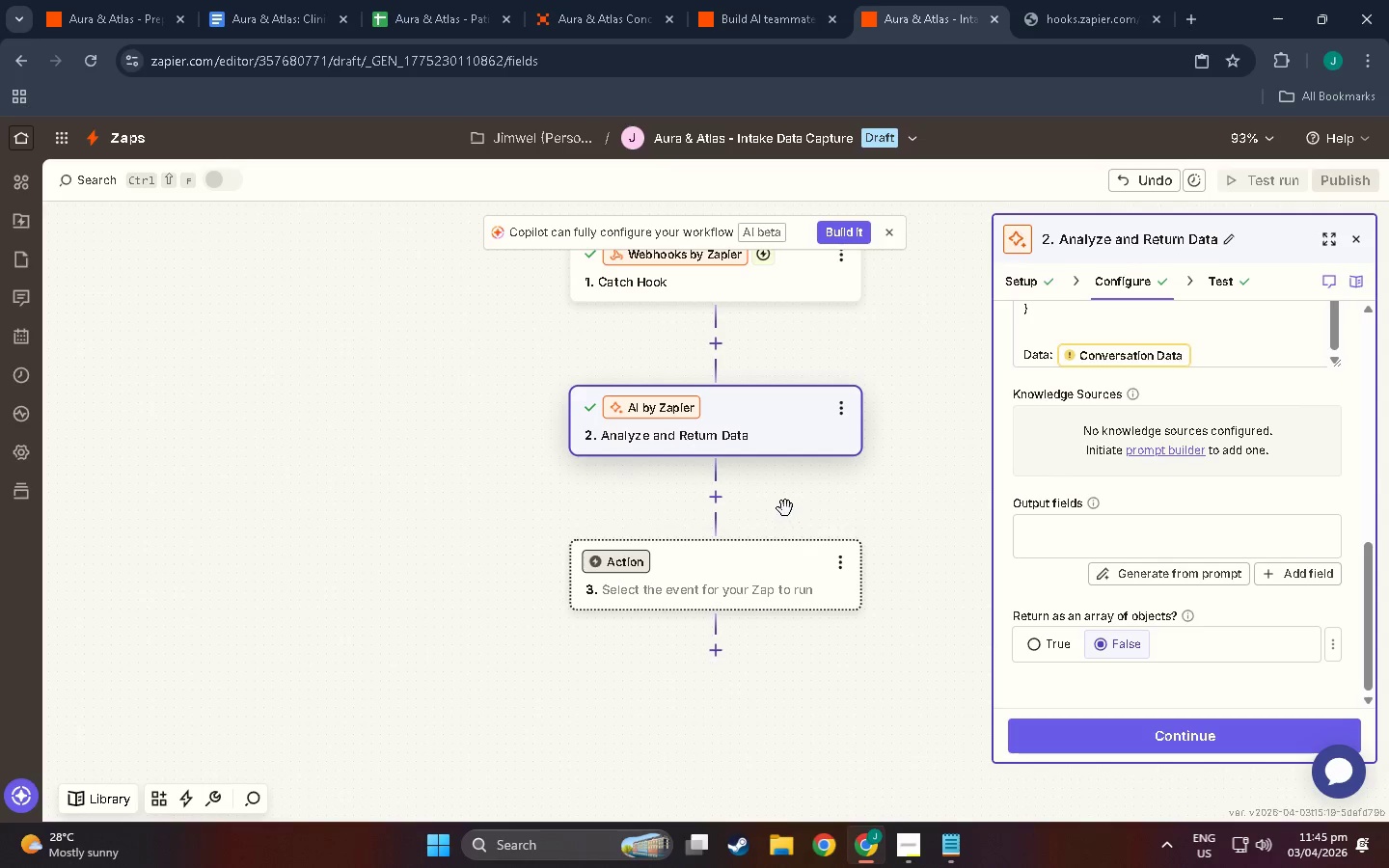 
scroll: coordinate [678, 581], scroll_direction: up, amount: 6.0
 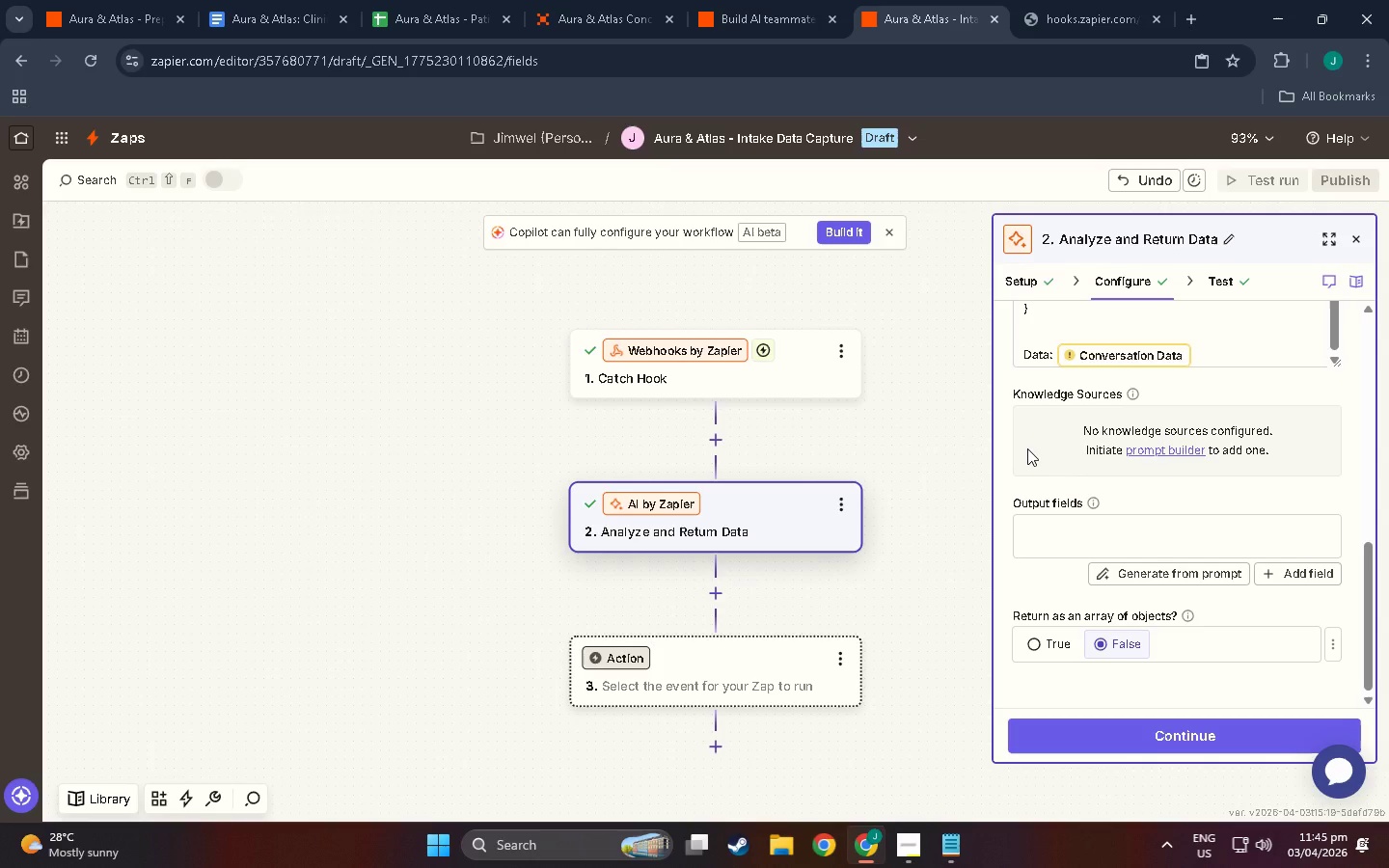 
wait(22.7)
 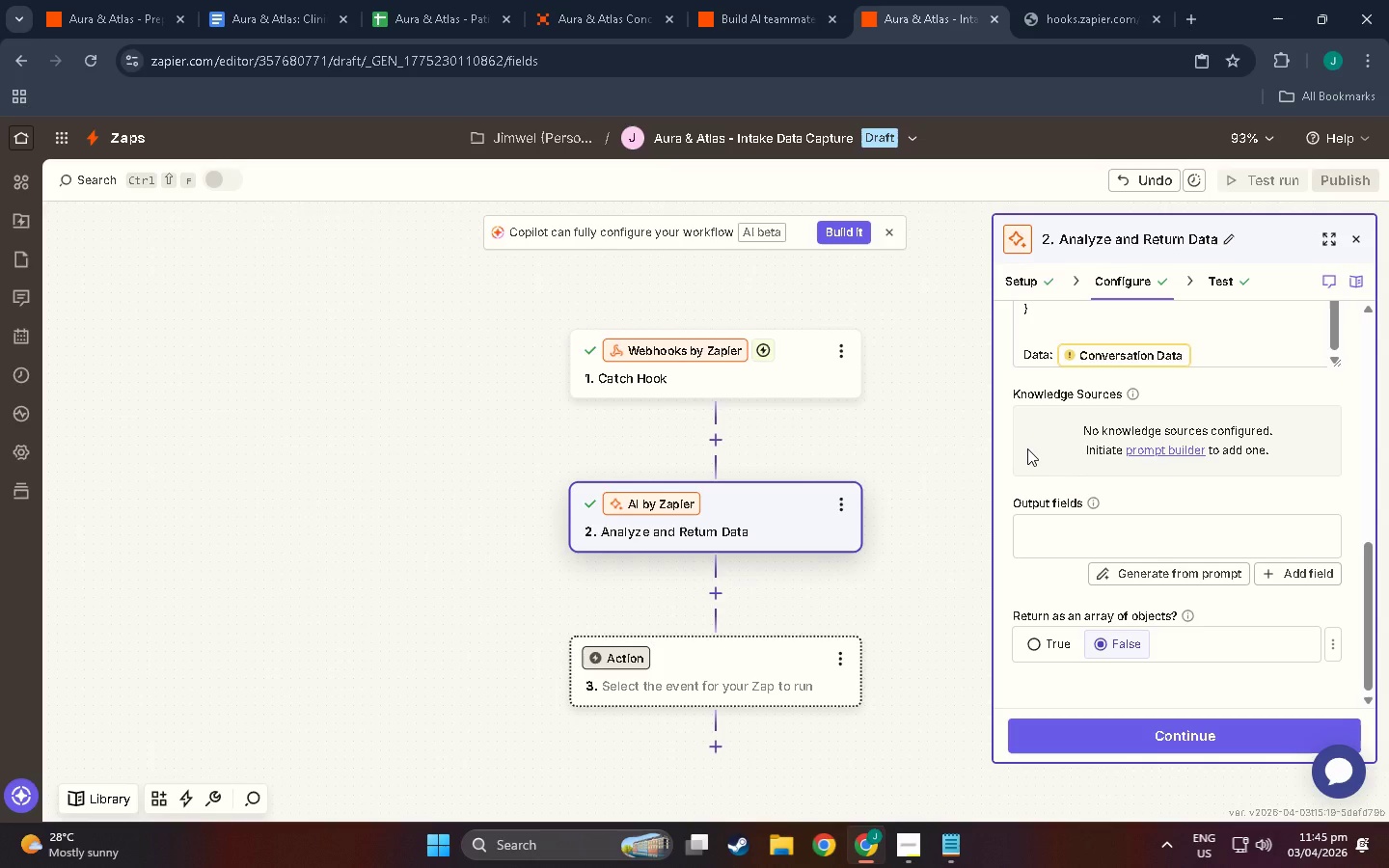 
scroll: coordinate [1098, 500], scroll_direction: up, amount: 22.0
 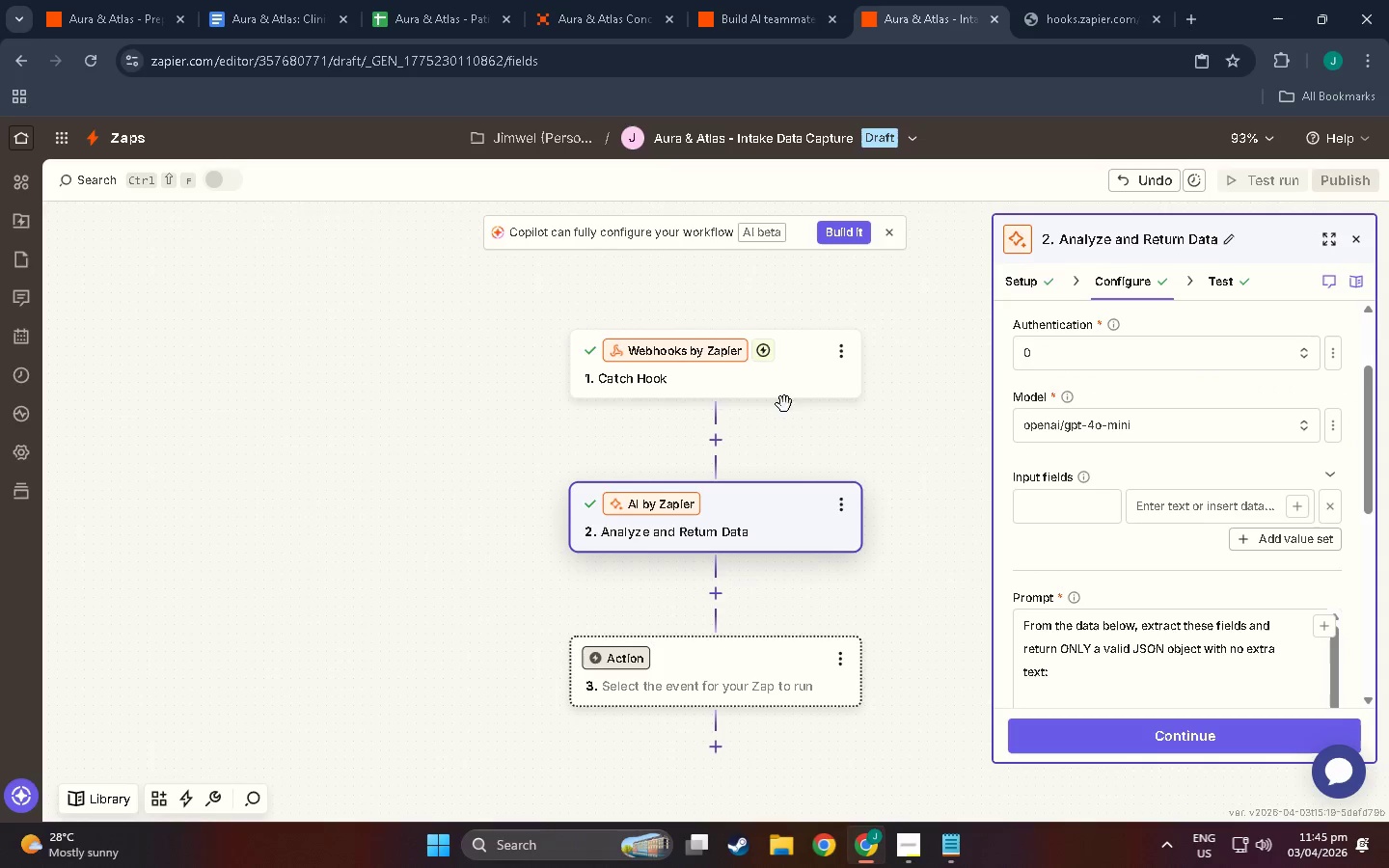 
left_click([804, 376])
 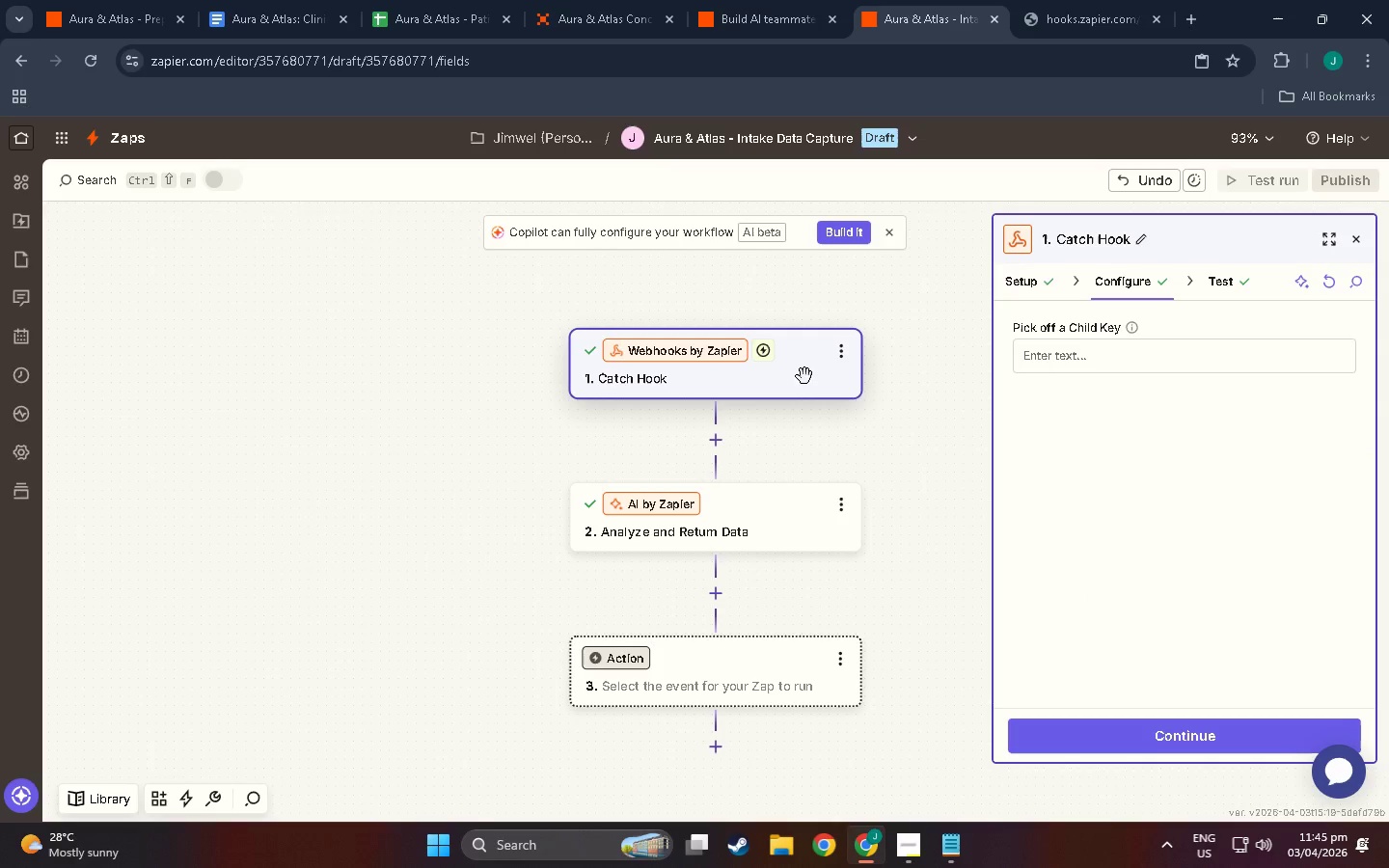 
left_click([1214, 265])
 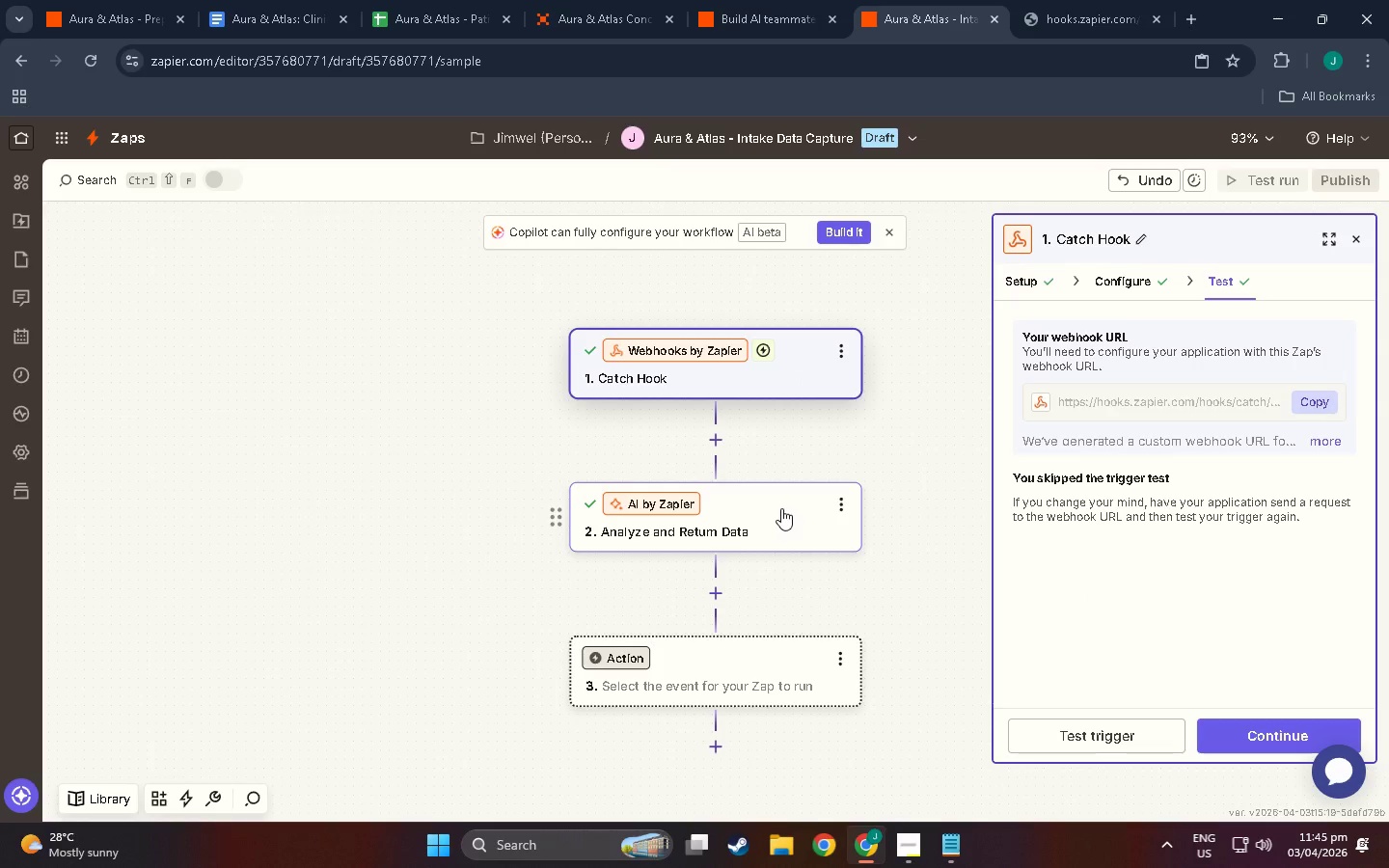 
wait(5.09)
 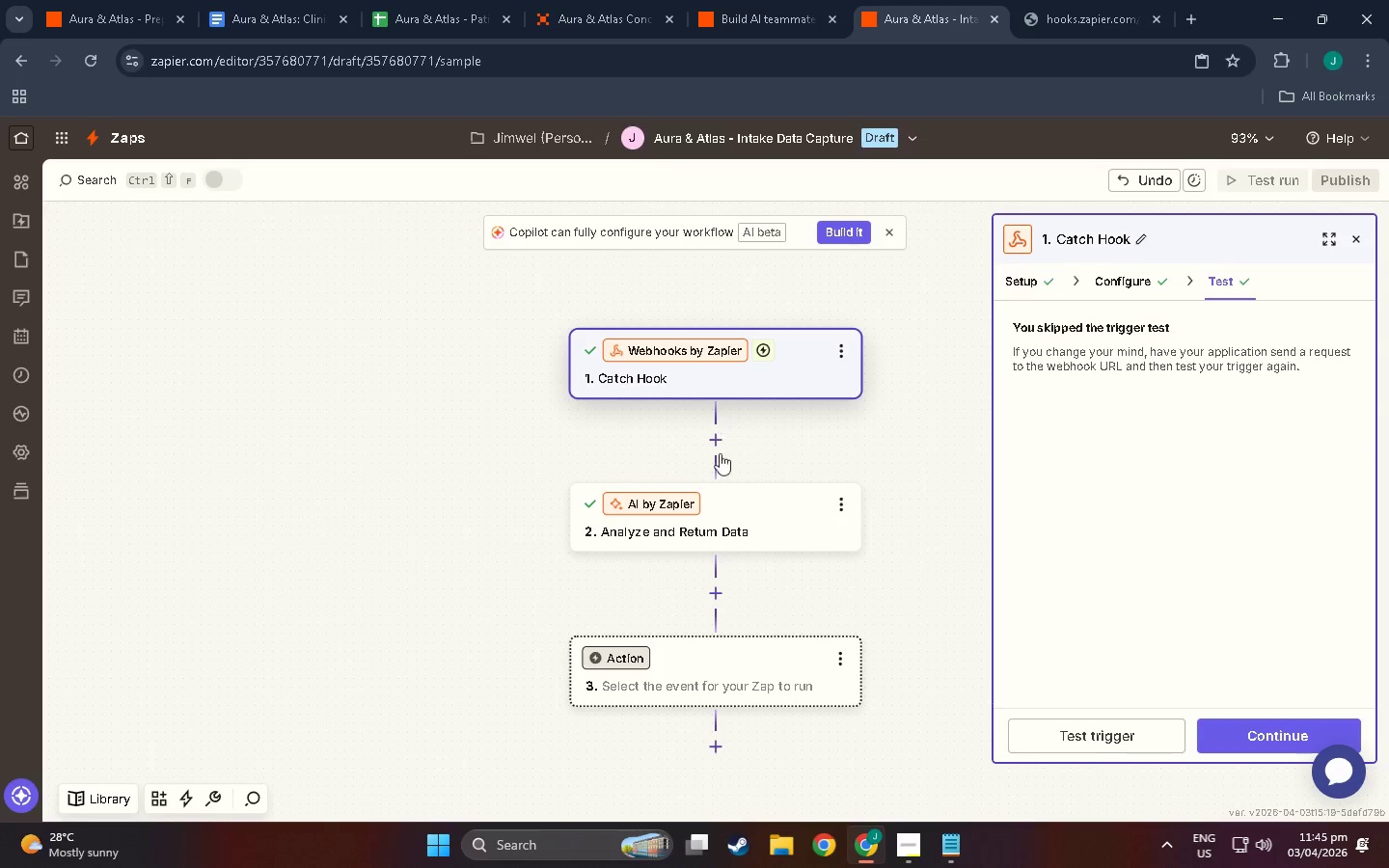 
left_click([1123, 738])
 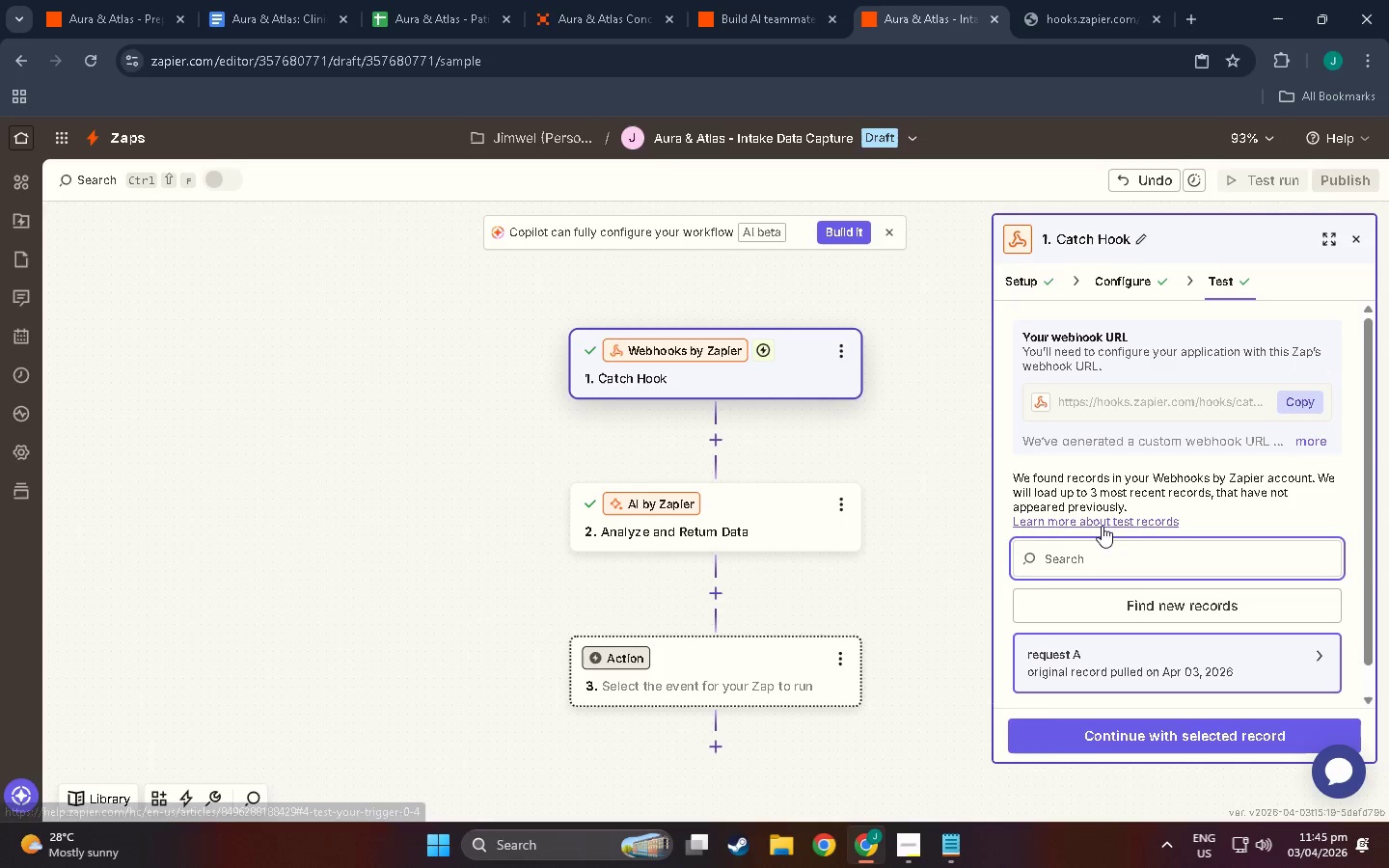 
scroll: coordinate [1103, 571], scroll_direction: down, amount: 2.0
 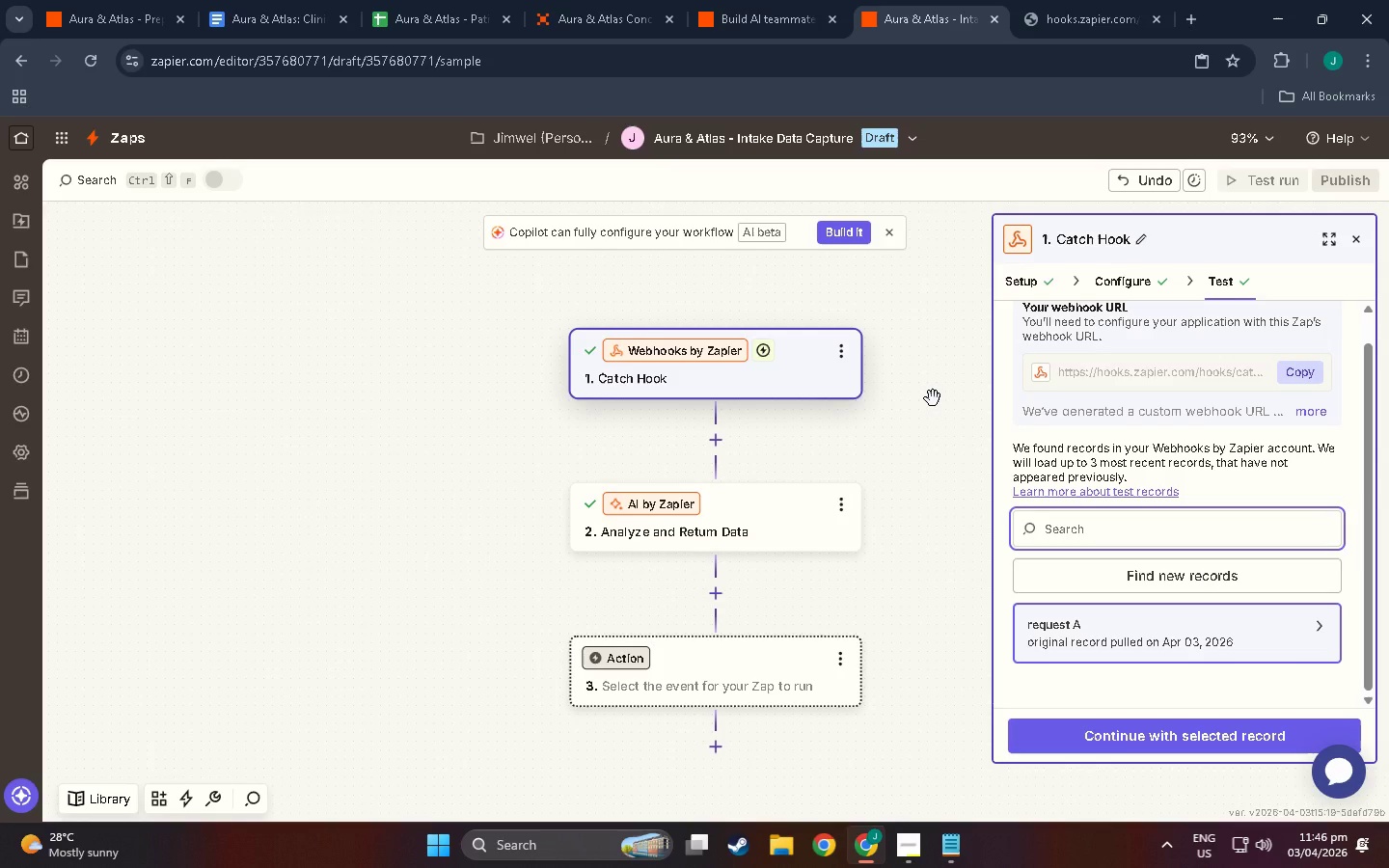 
wait(18.94)
 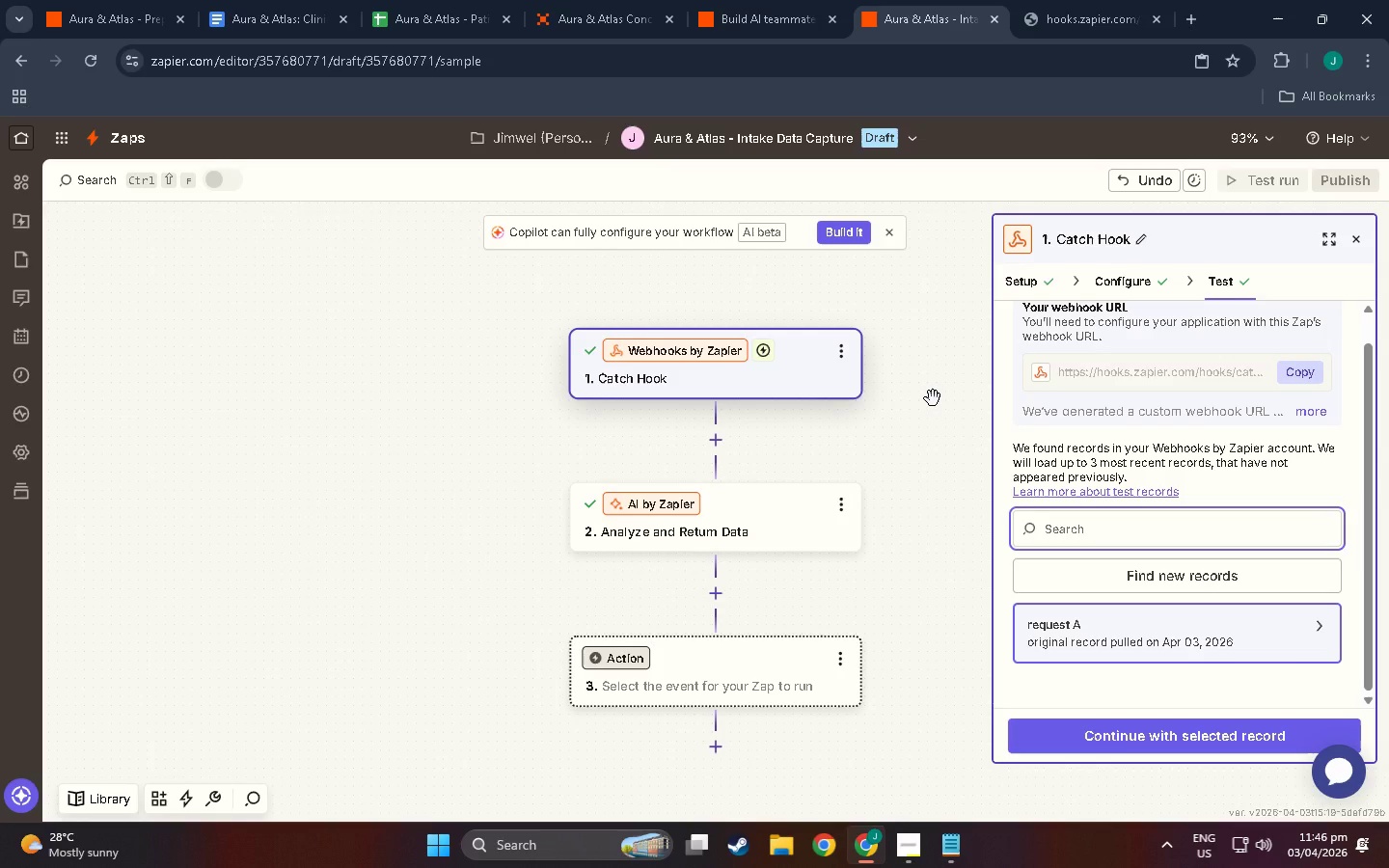 
scroll: coordinate [1142, 560], scroll_direction: up, amount: 2.0
 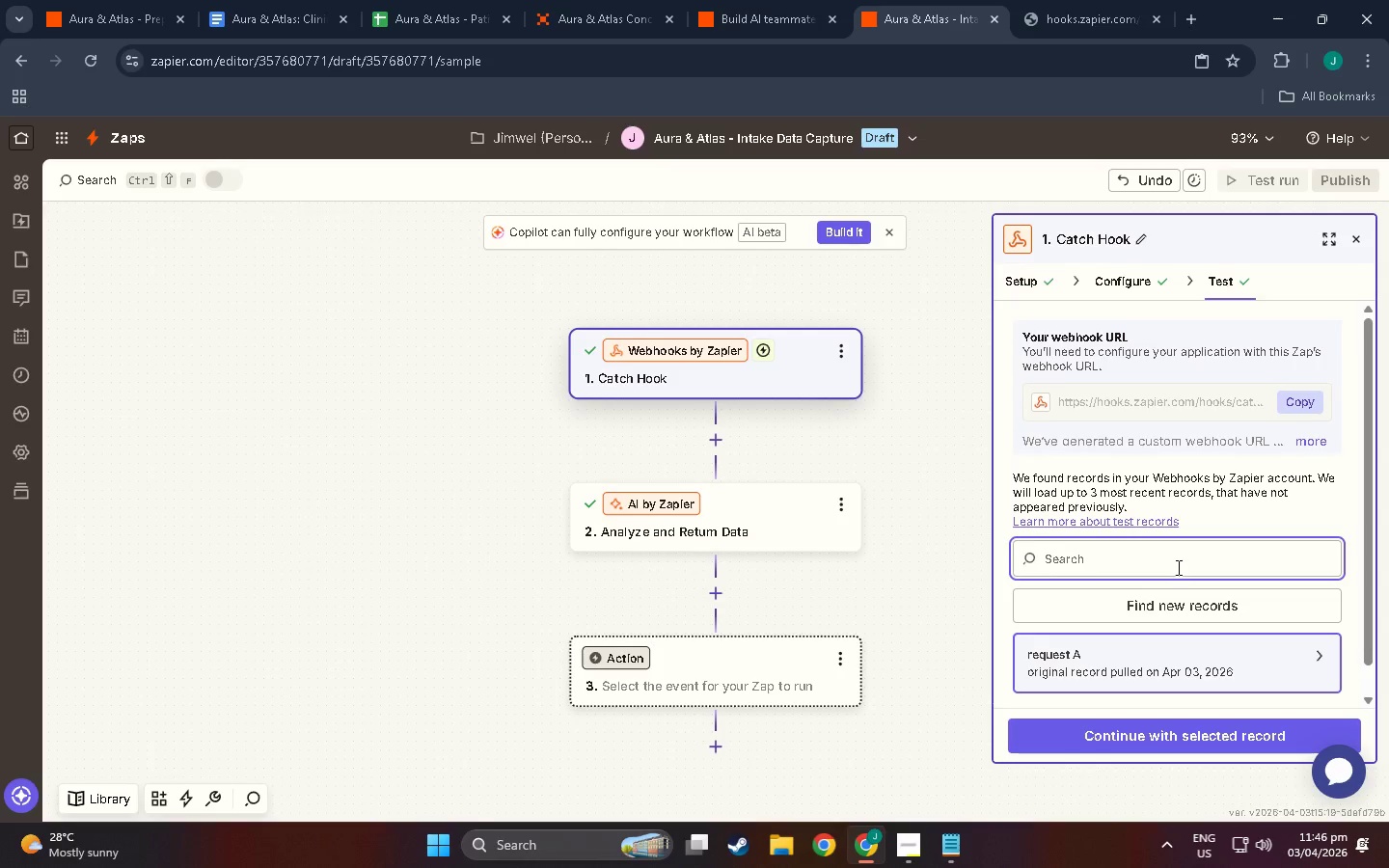 
left_click([1177, 567])
 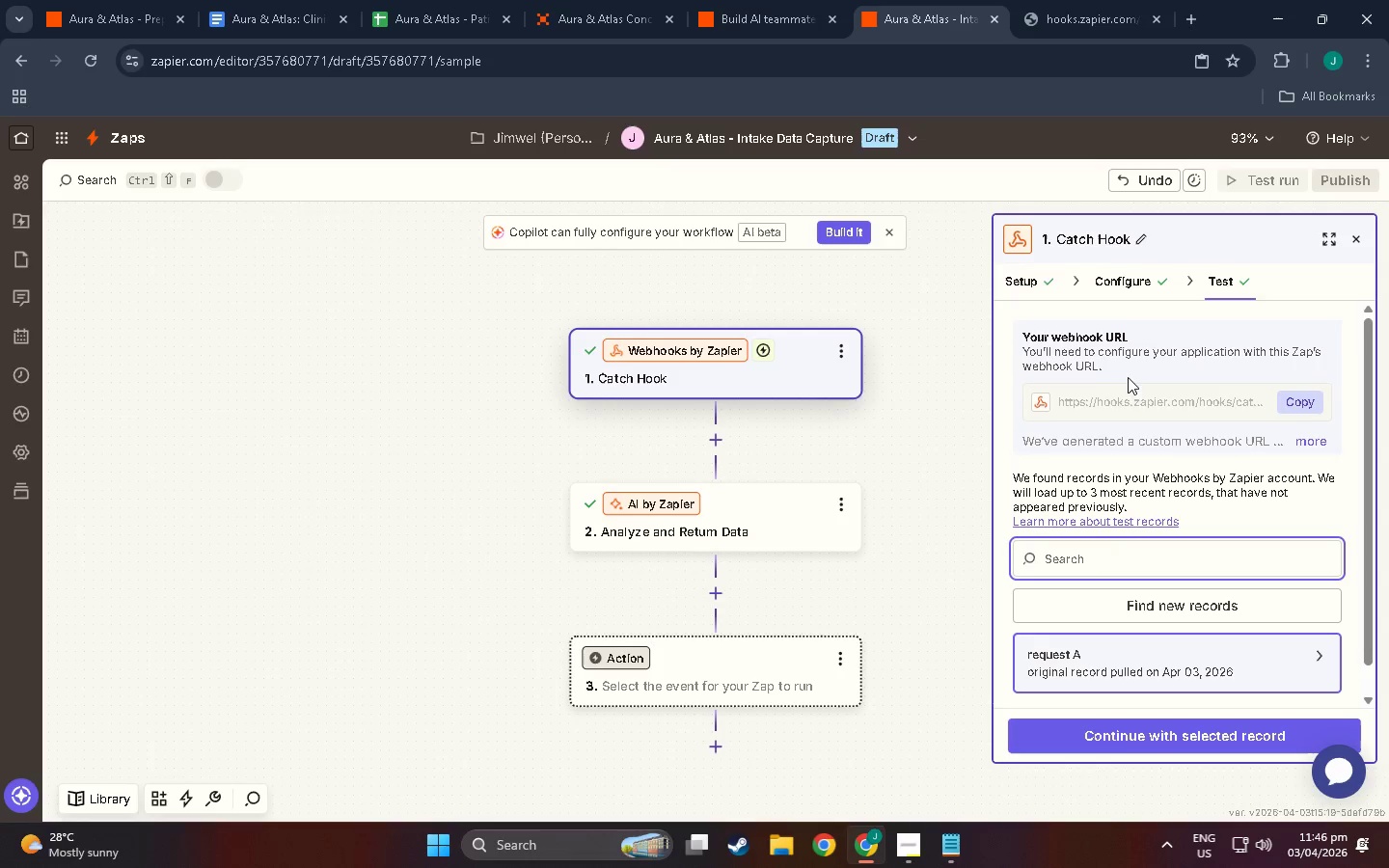 
scroll: coordinate [1127, 419], scroll_direction: up, amount: 3.0
 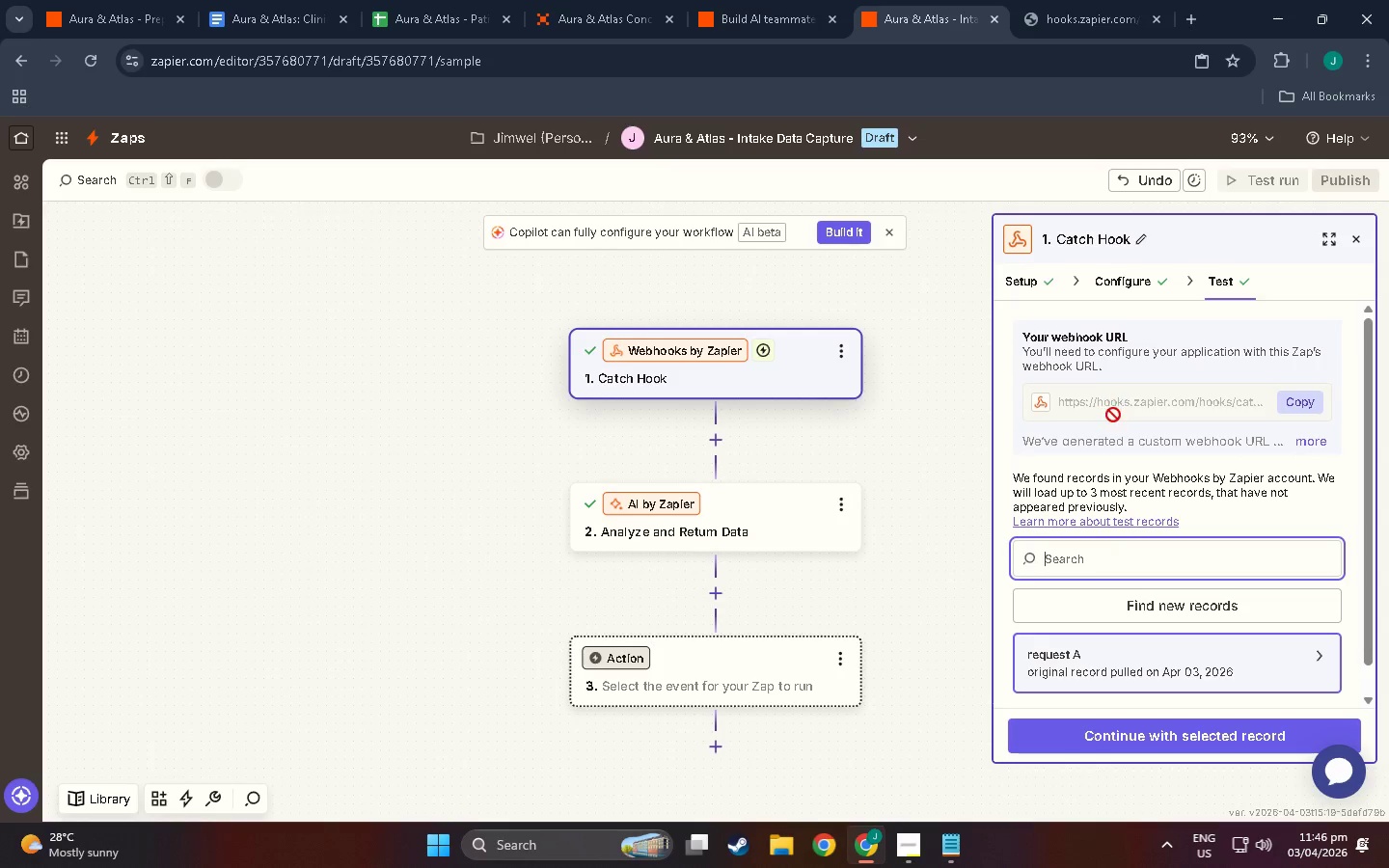 
scroll: coordinate [1109, 453], scroll_direction: down, amount: 2.0
 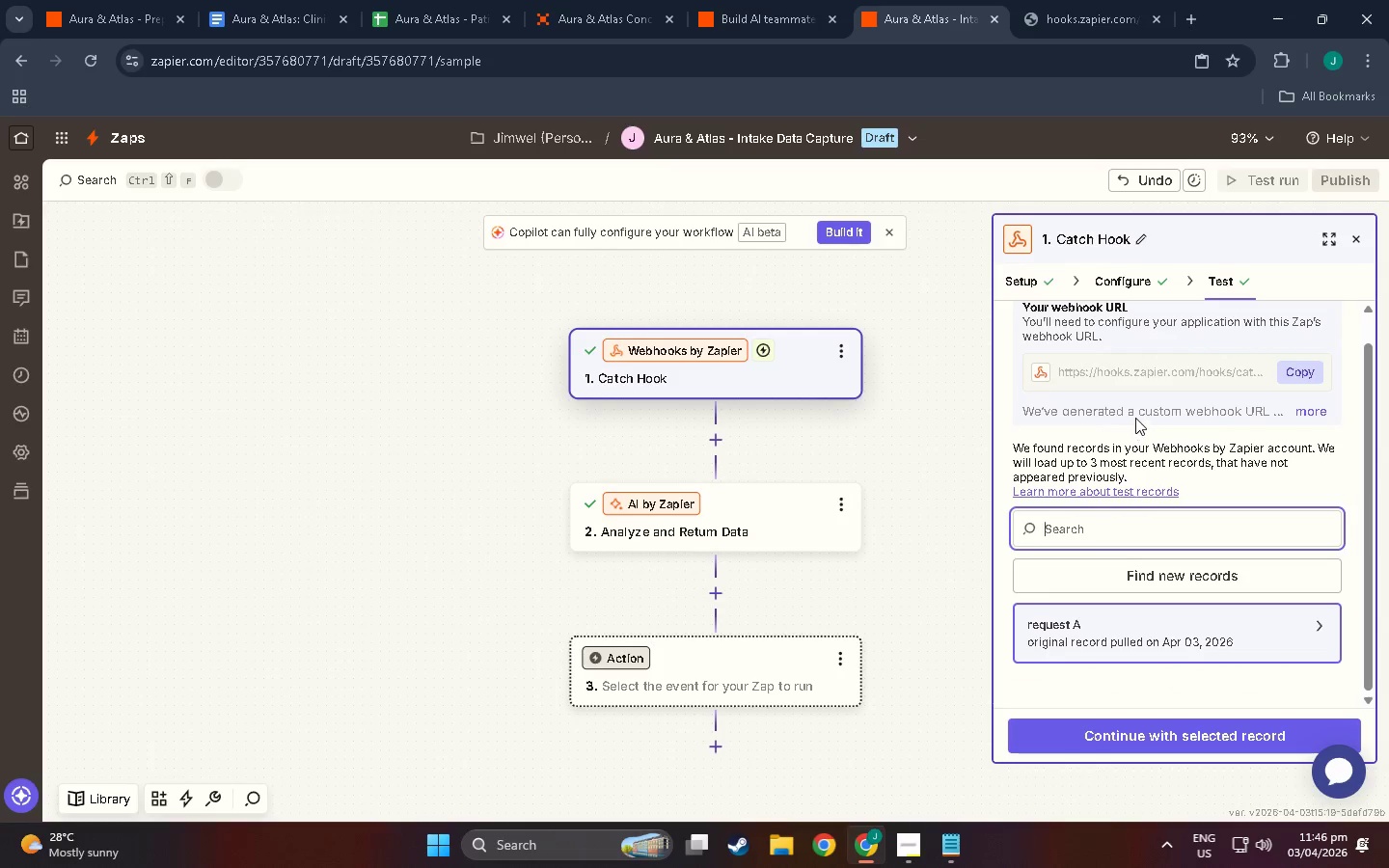 
left_click([1135, 418])
 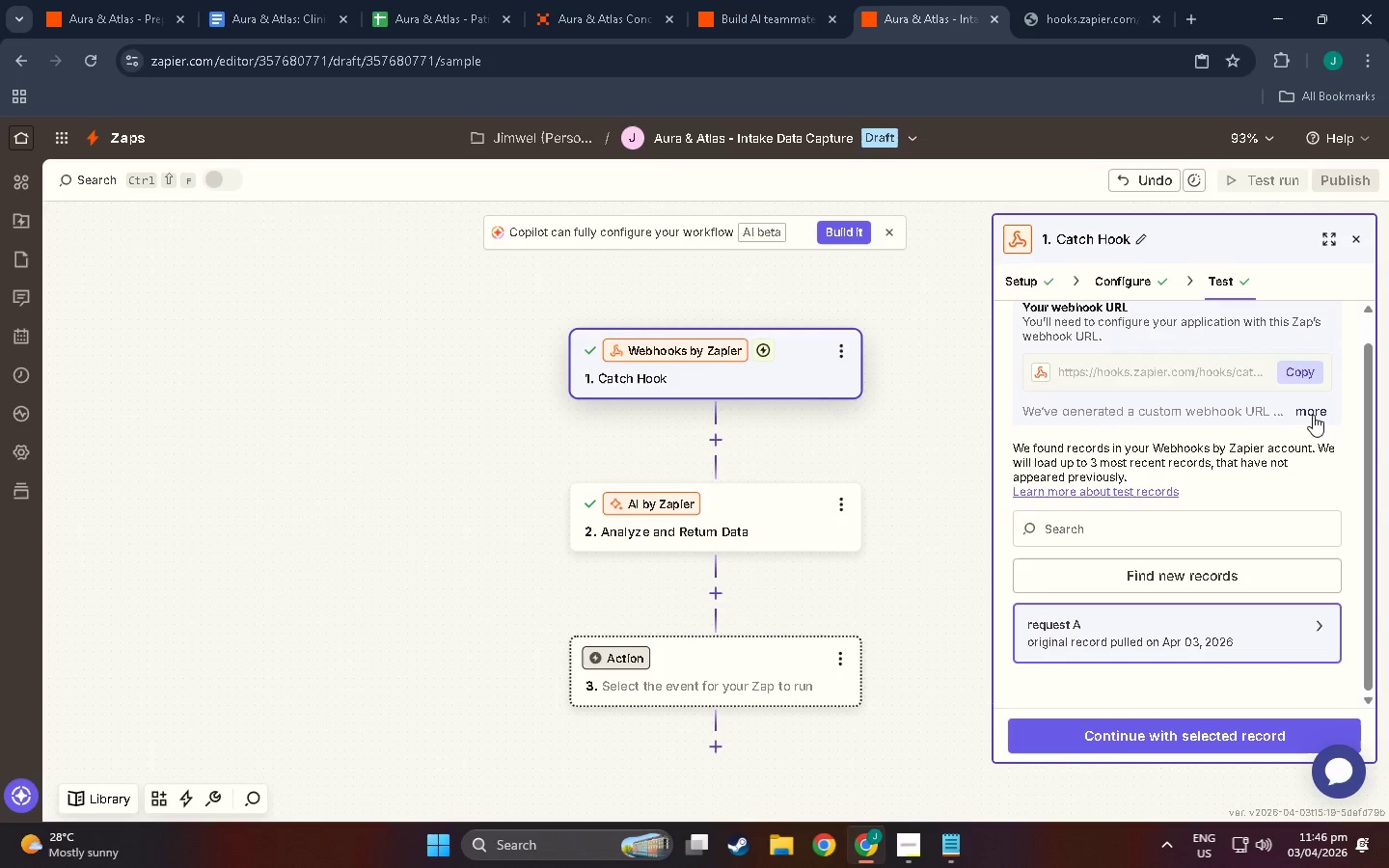 
left_click([1317, 415])
 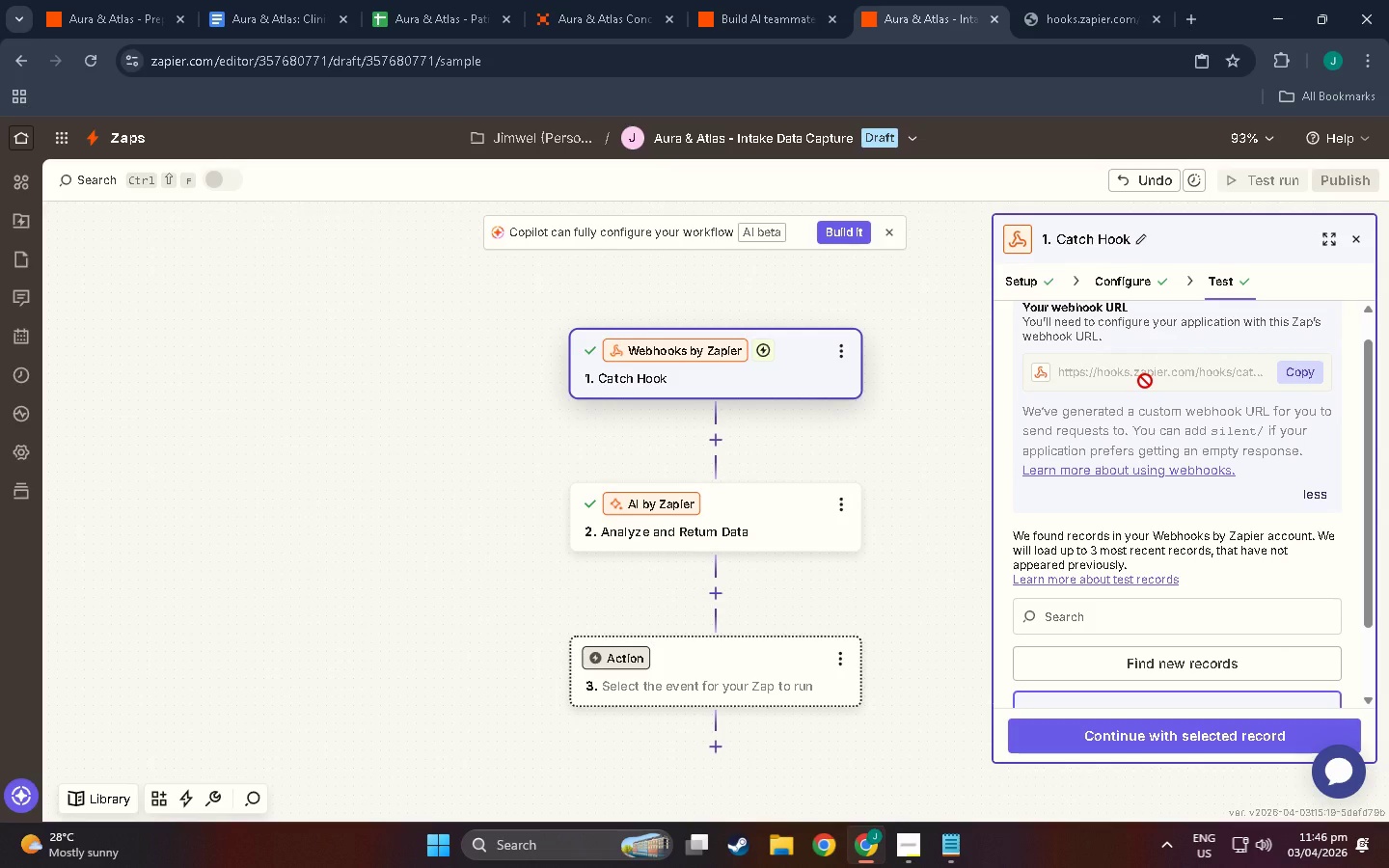 
wait(6.19)
 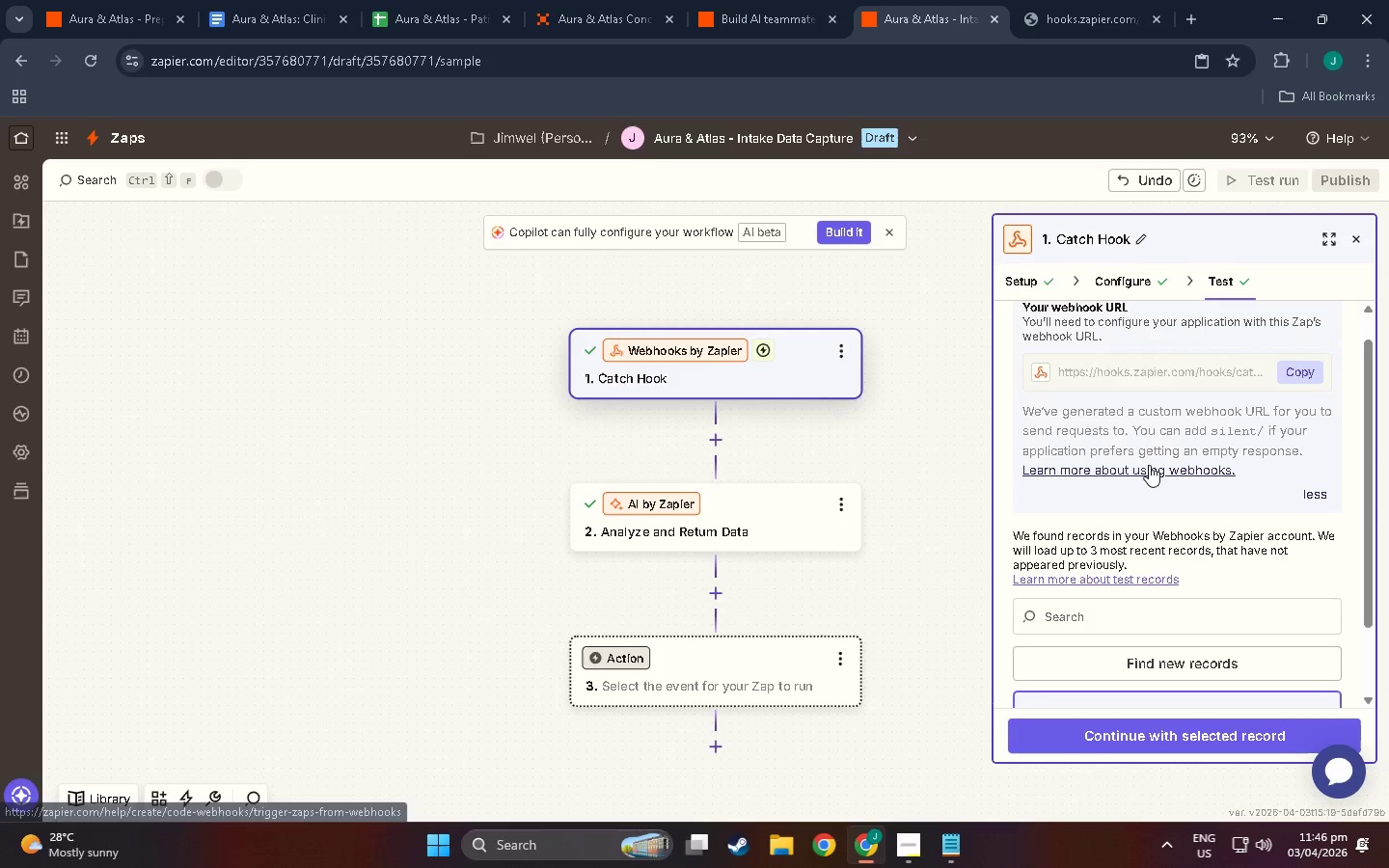 
scroll: coordinate [1147, 449], scroll_direction: down, amount: 3.0
 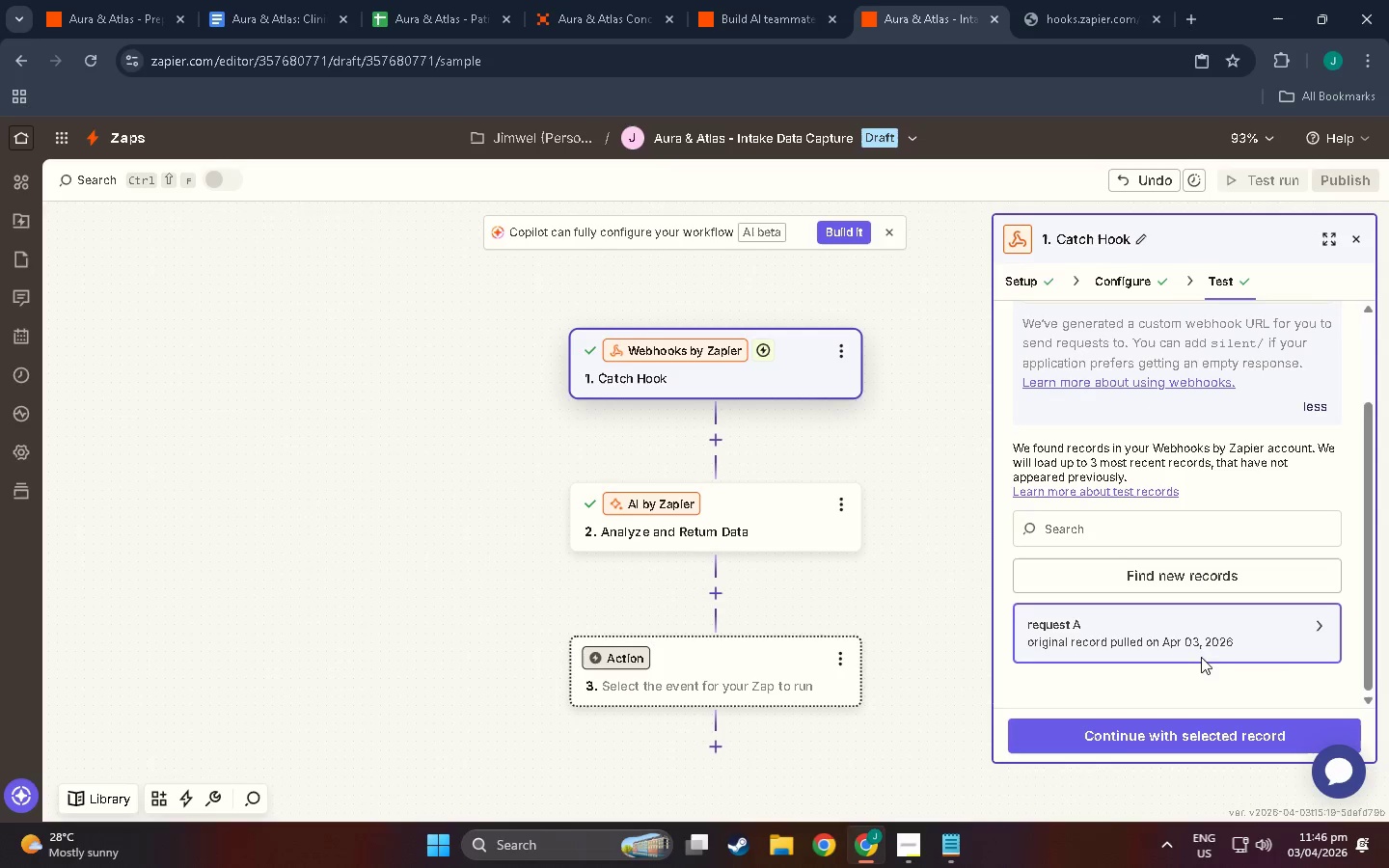 
double_click([1278, 636])
 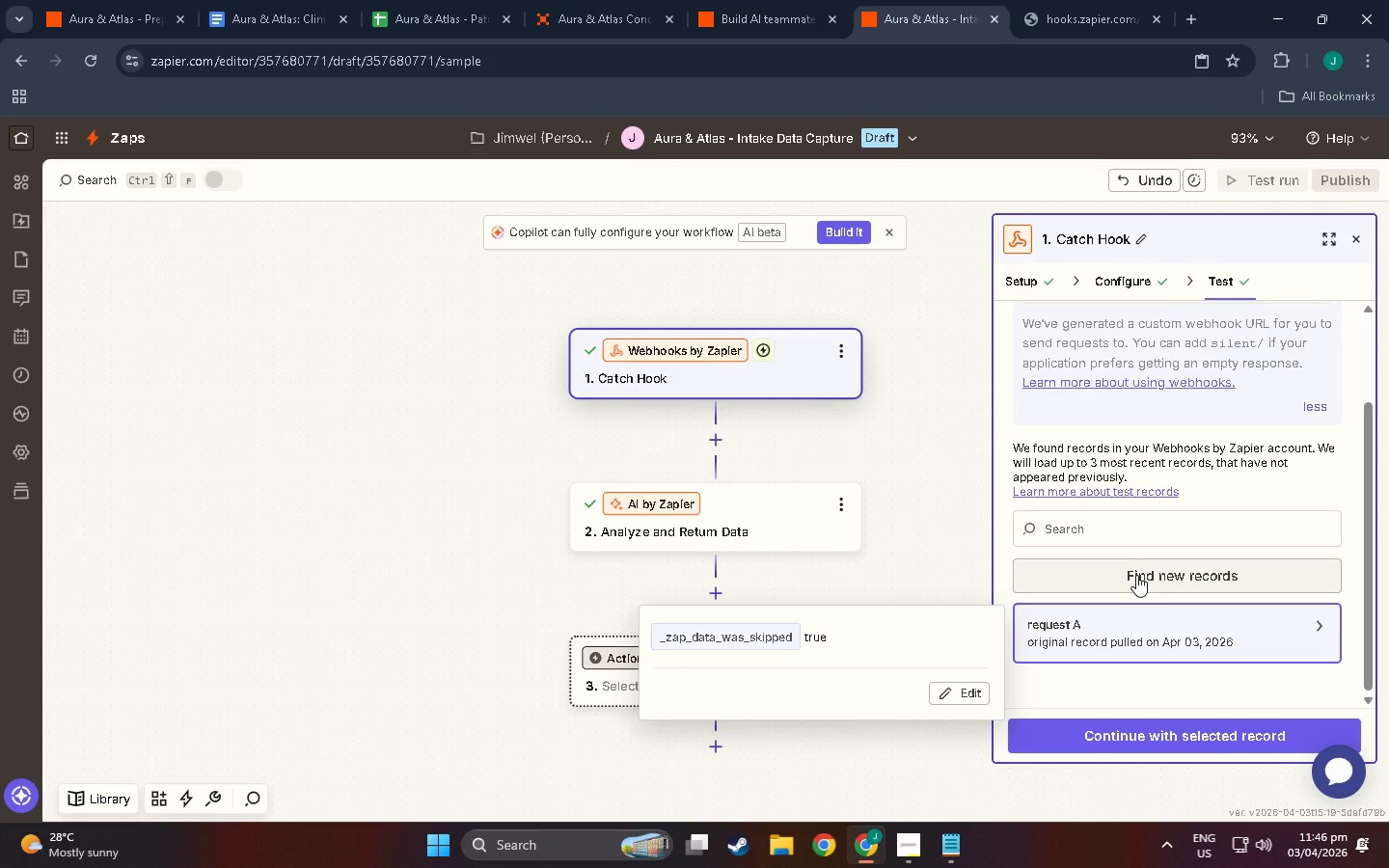 
left_click([1136, 575])
 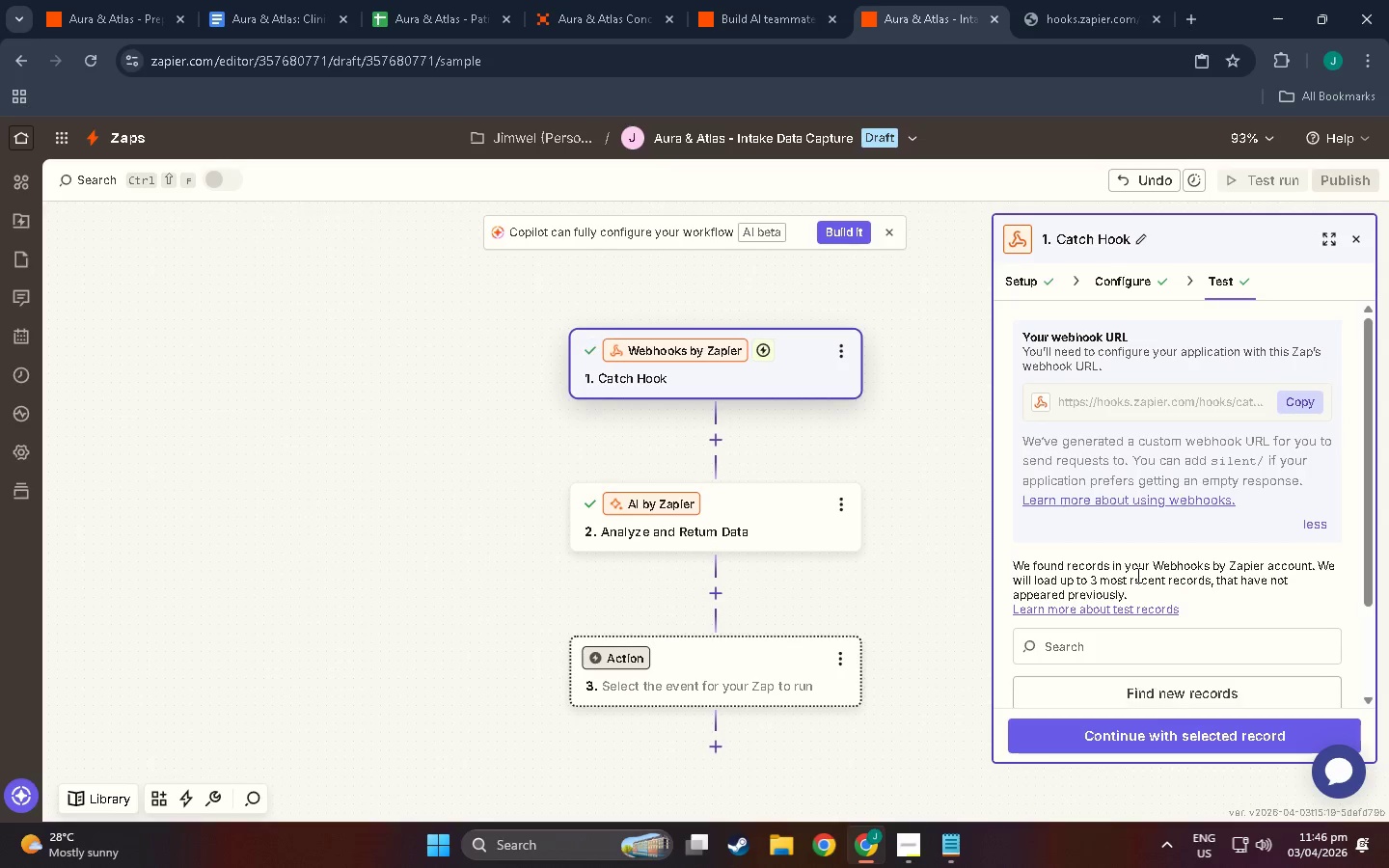 
scroll: coordinate [1136, 582], scroll_direction: down, amount: 6.0
 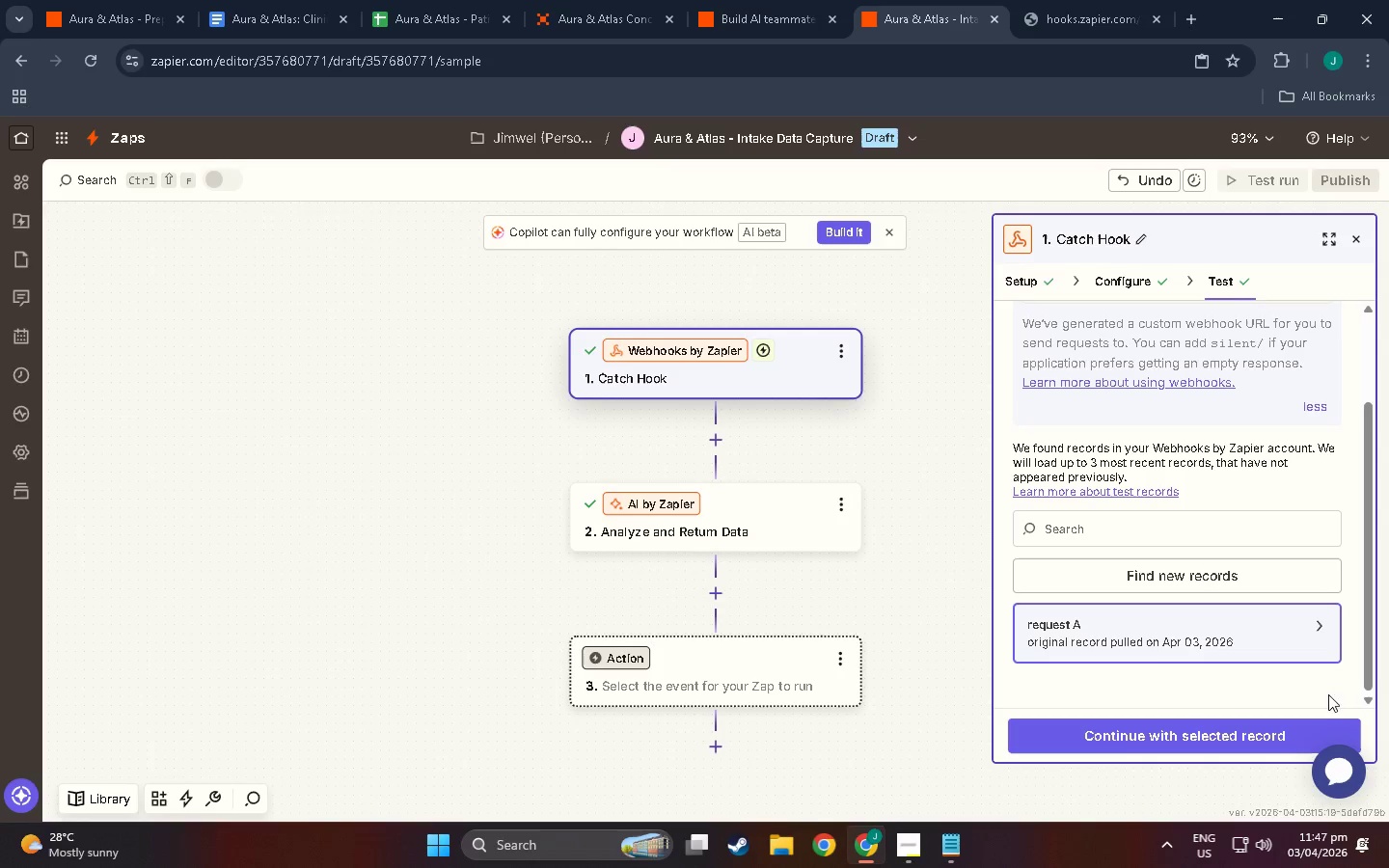 
wait(28.92)
 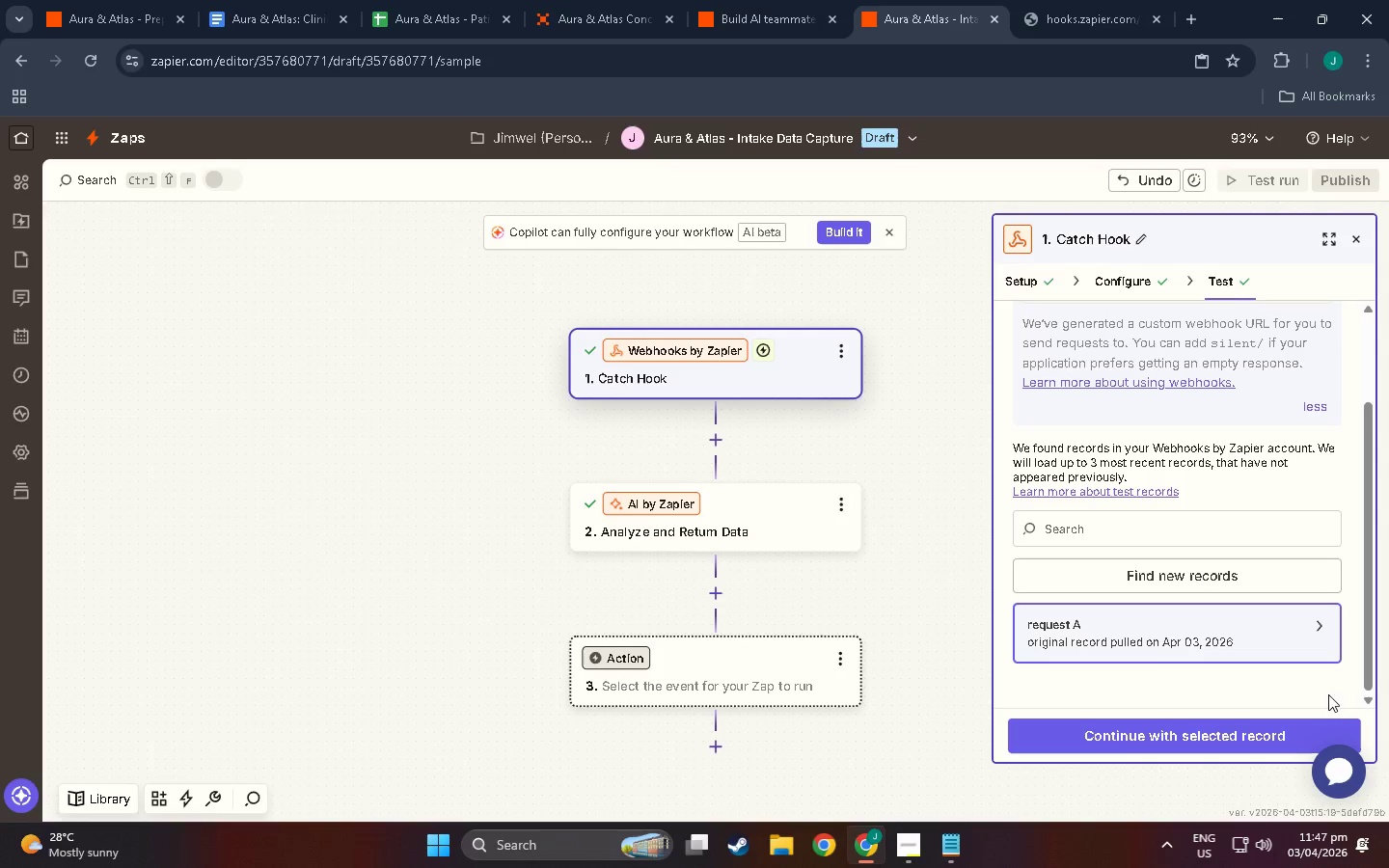 
scroll: coordinate [1123, 558], scroll_direction: up, amount: 5.0
 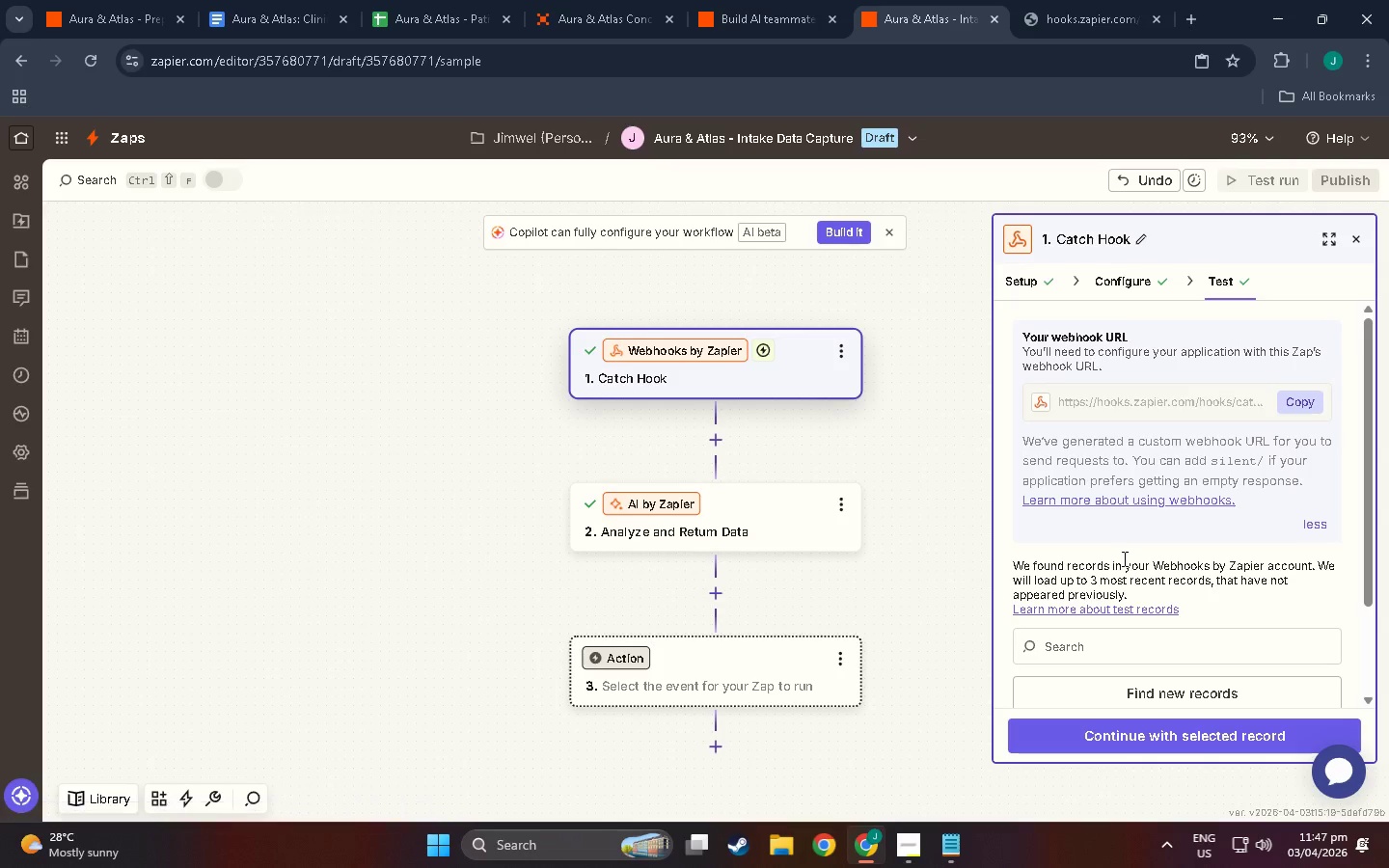 
scroll: coordinate [1123, 558], scroll_direction: down, amount: 3.0
 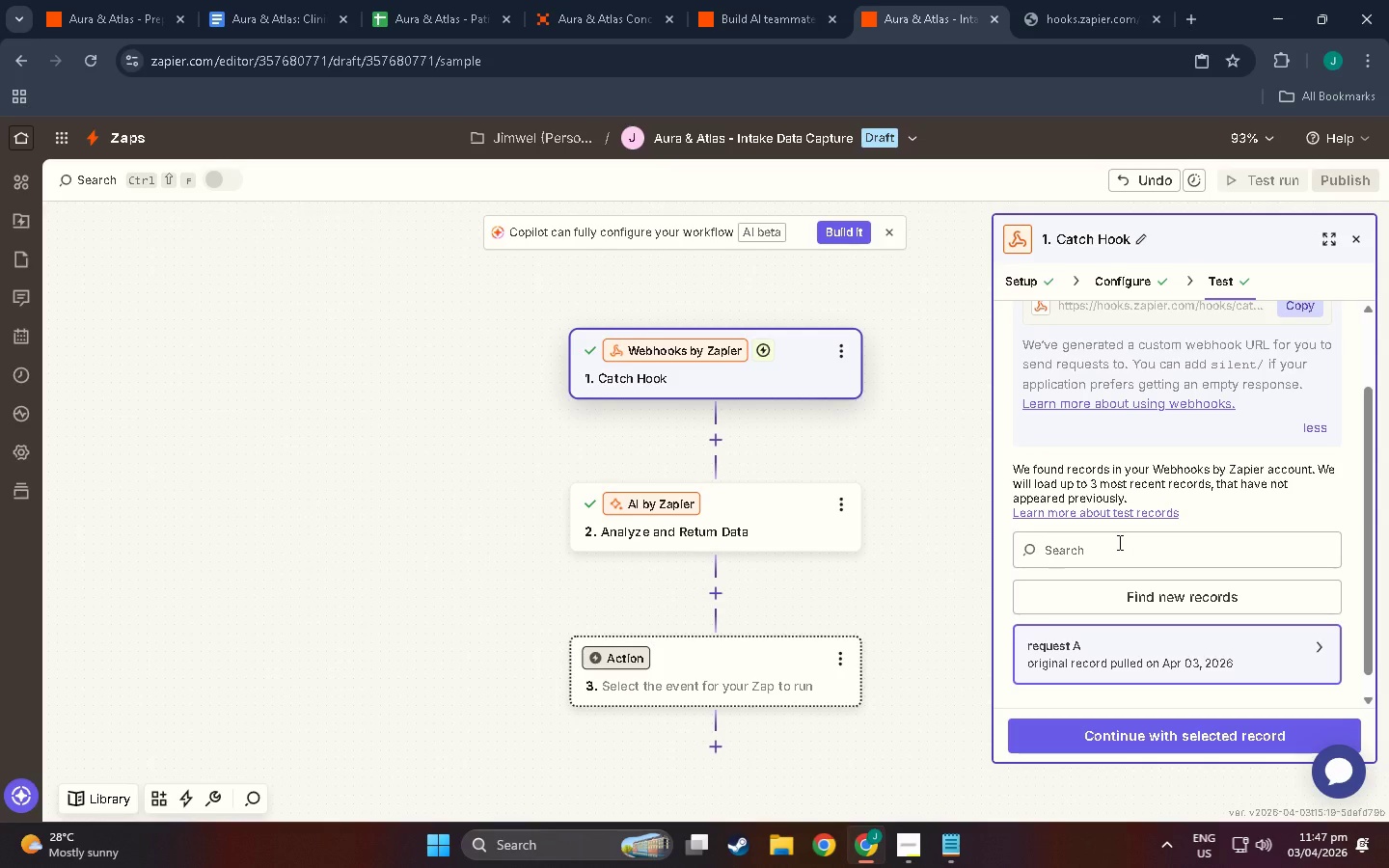 
wait(17.5)
 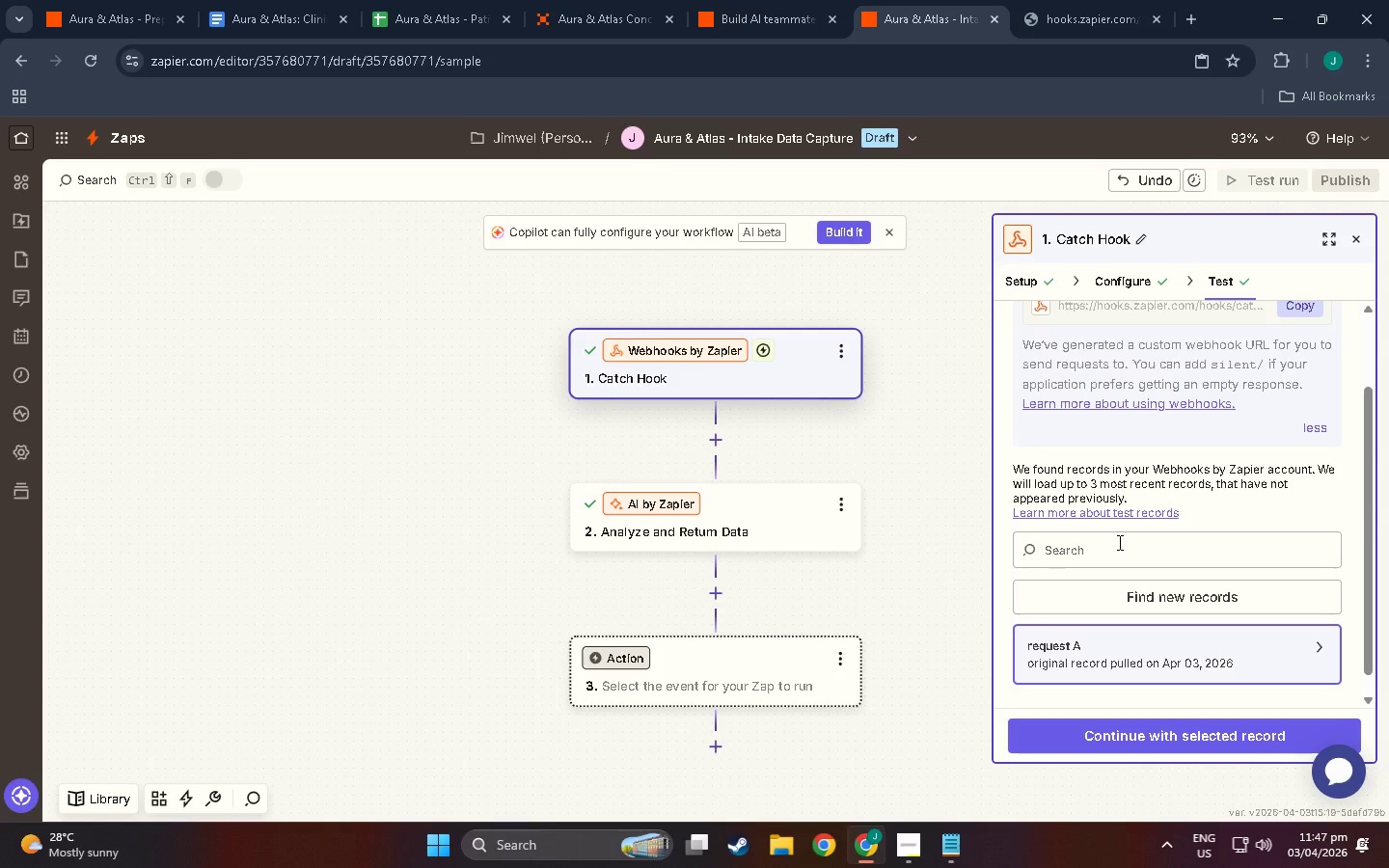 
left_click([1196, 15])
 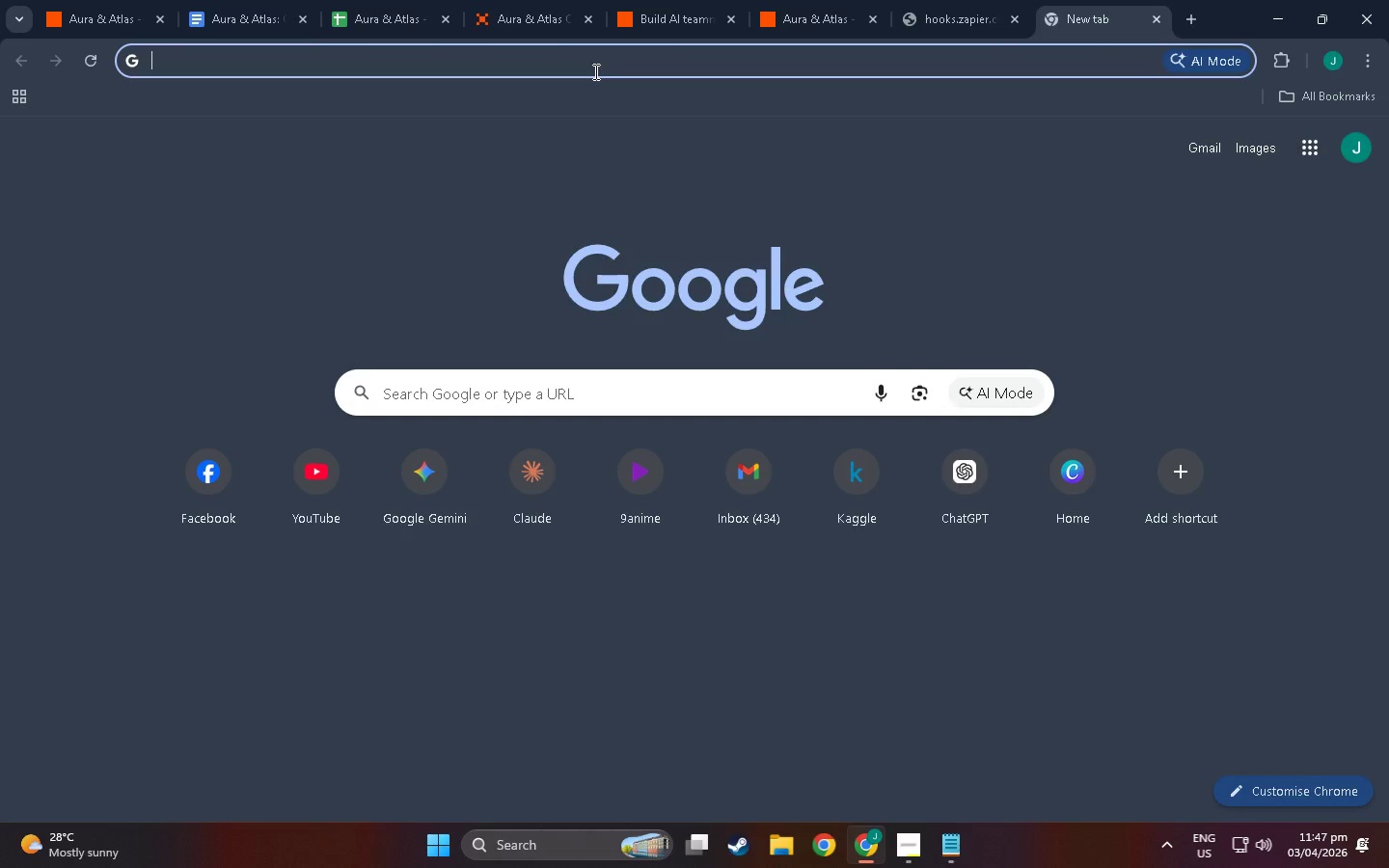 
type(reqbin)
 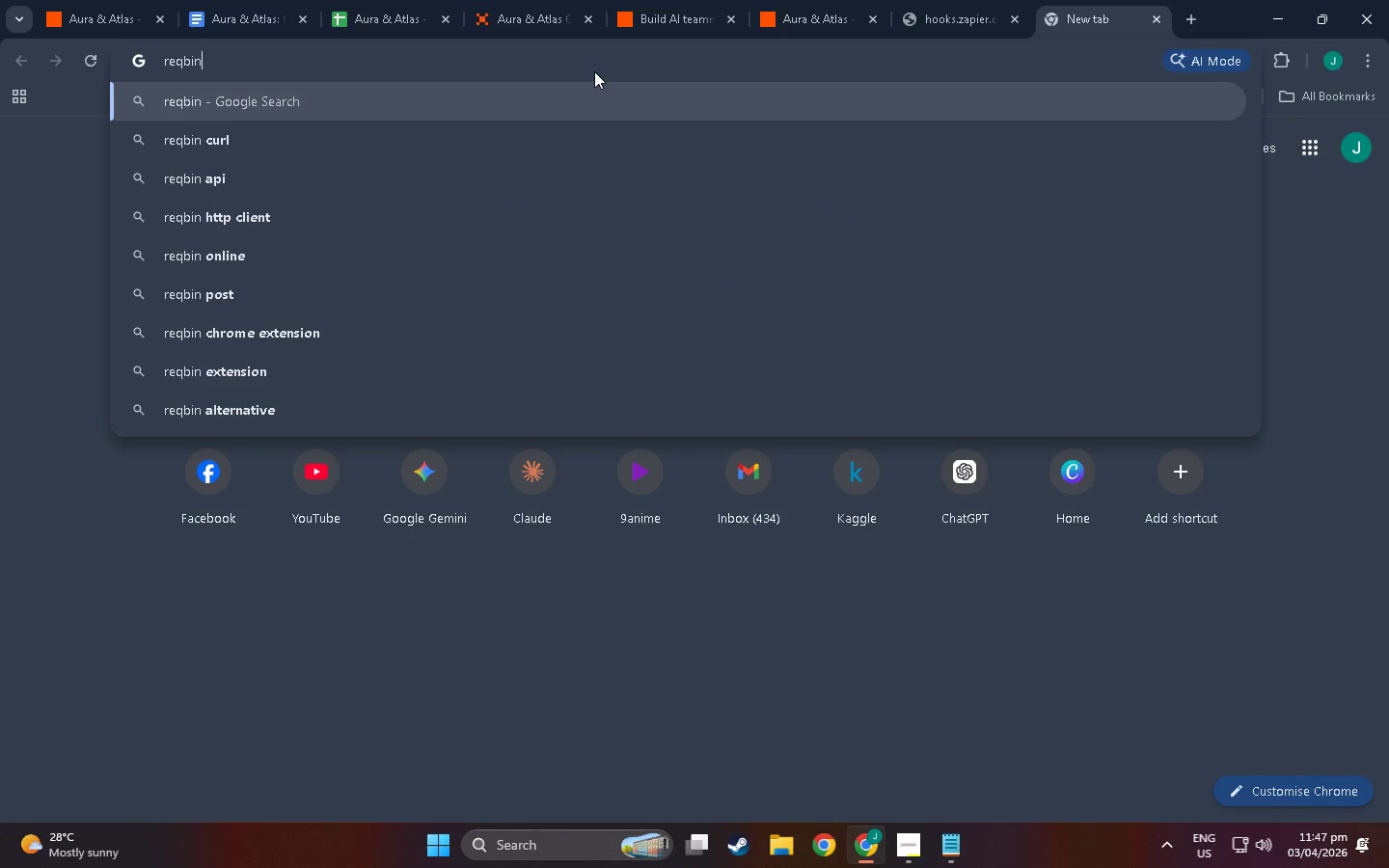 
key(Enter)
 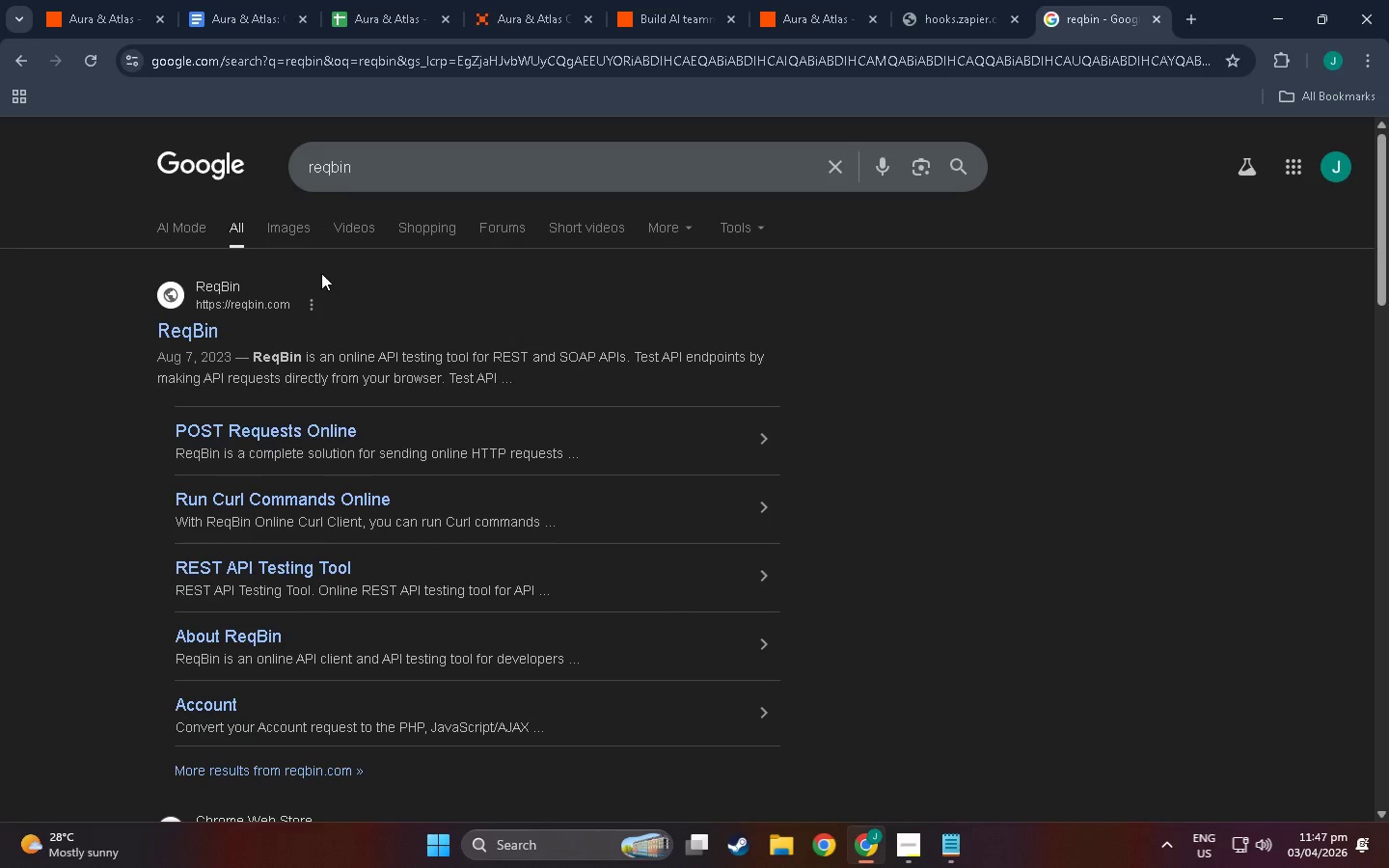 
left_click([204, 316])
 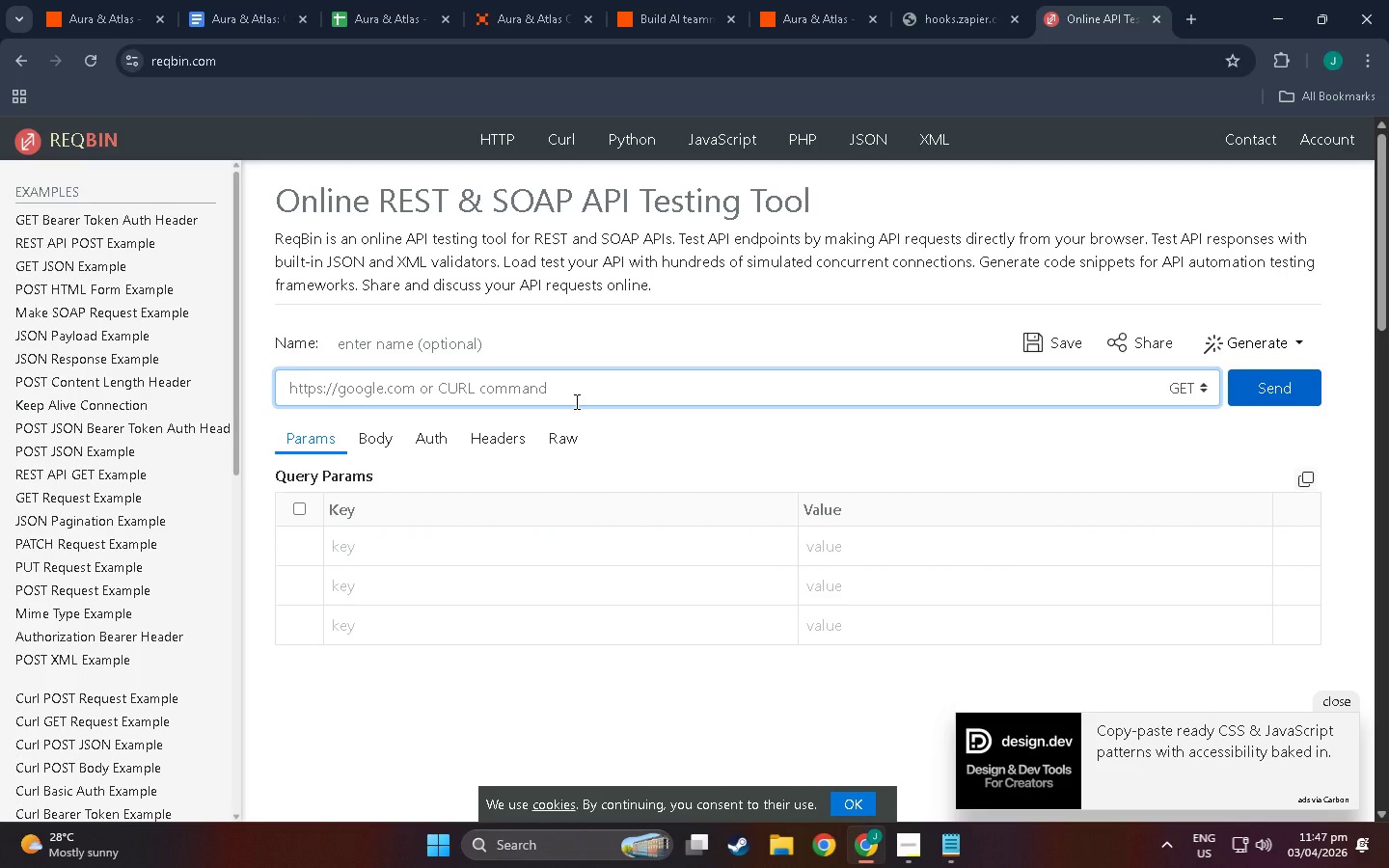 
wait(11.58)
 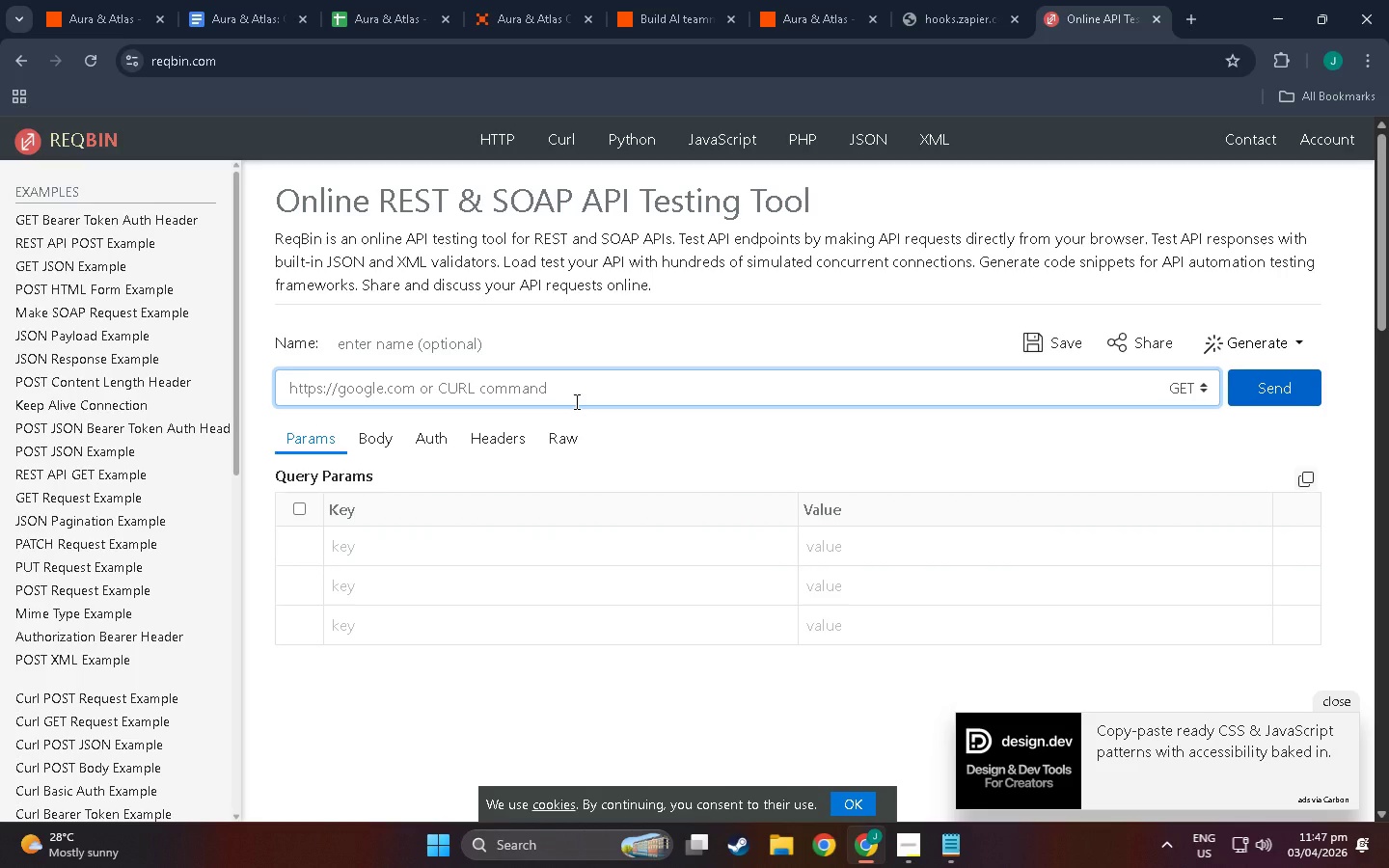 
scroll: coordinate [1104, 397], scroll_direction: up, amount: 3.0
 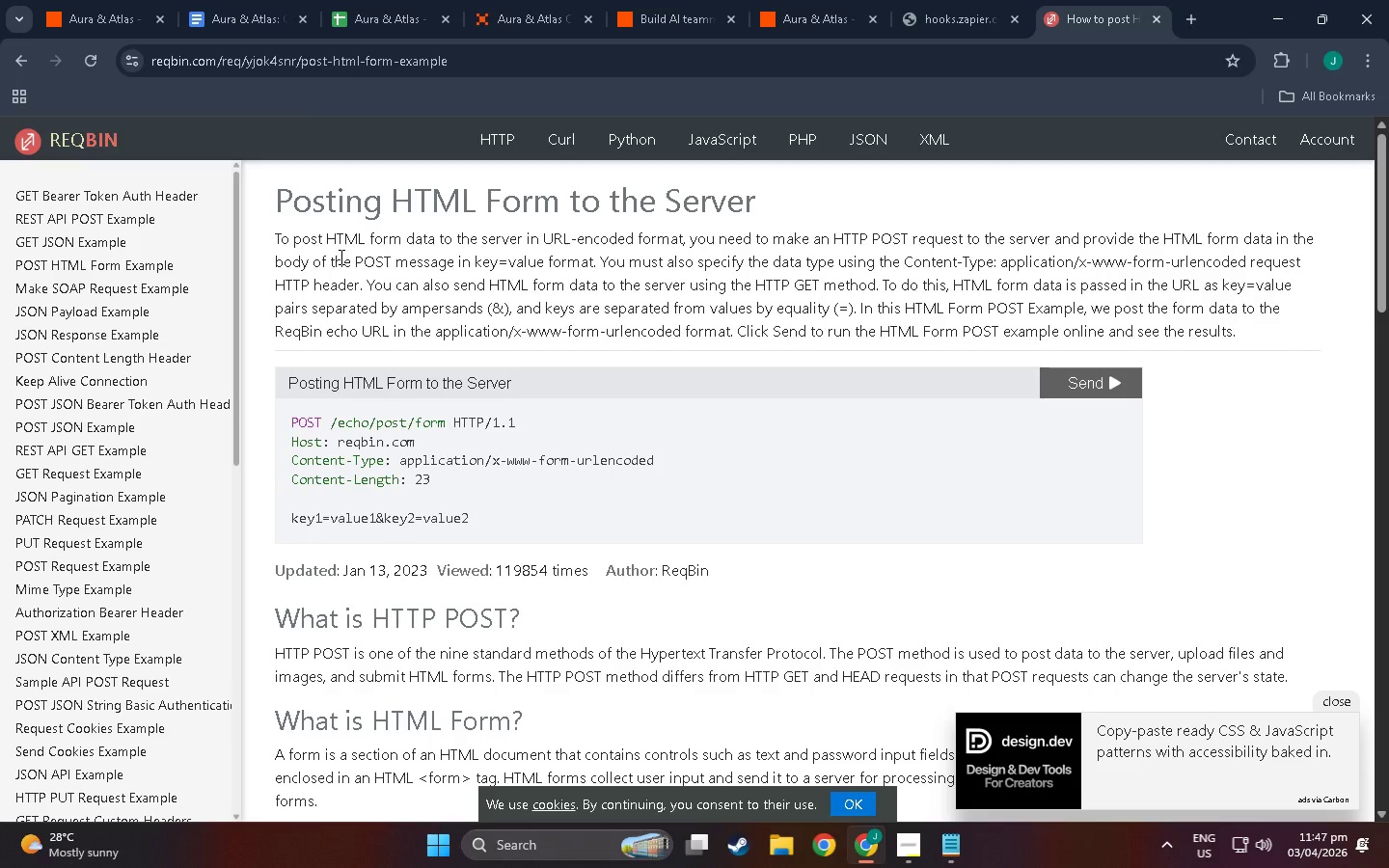 
wait(11.36)
 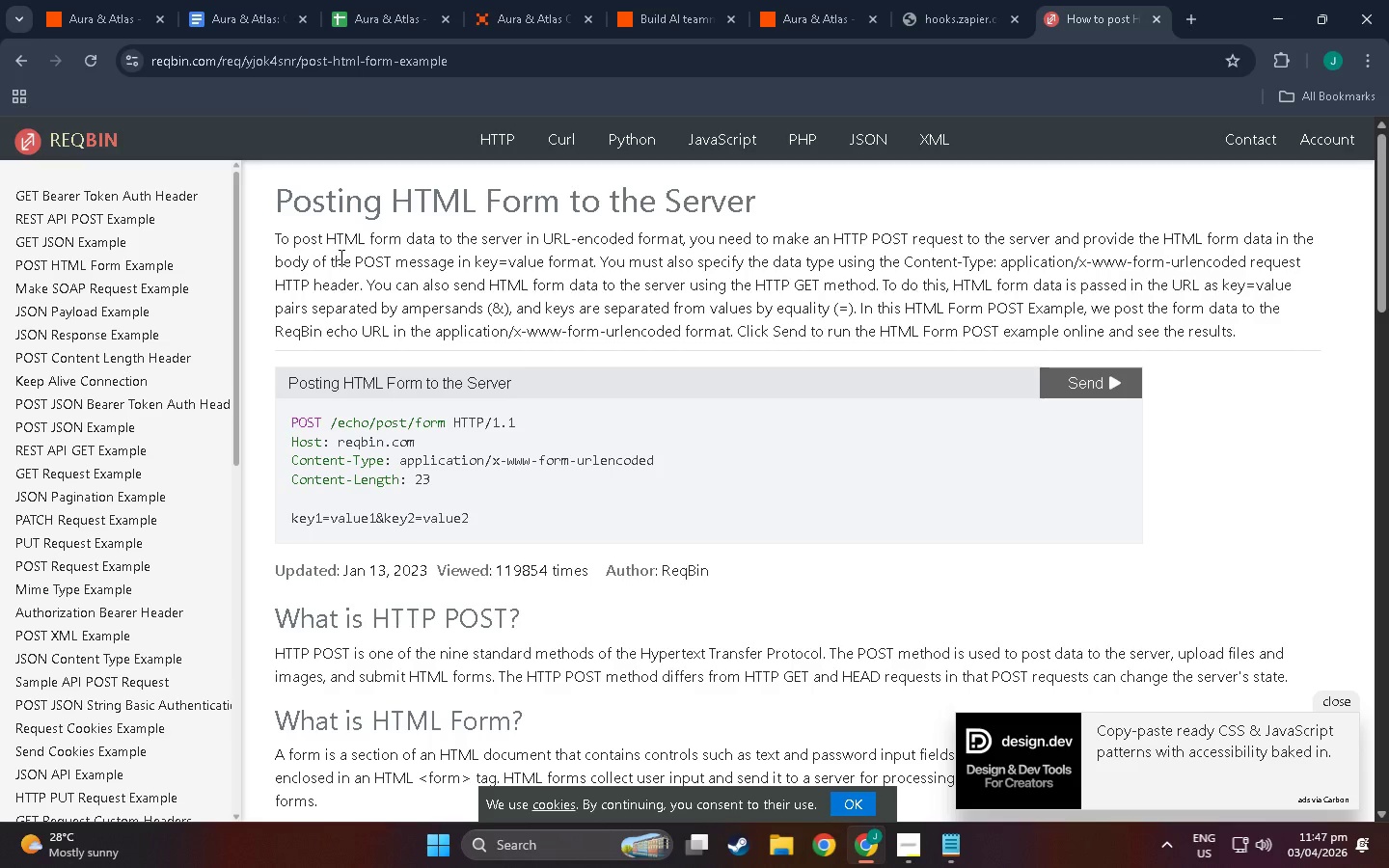 
left_click([689, 0])
 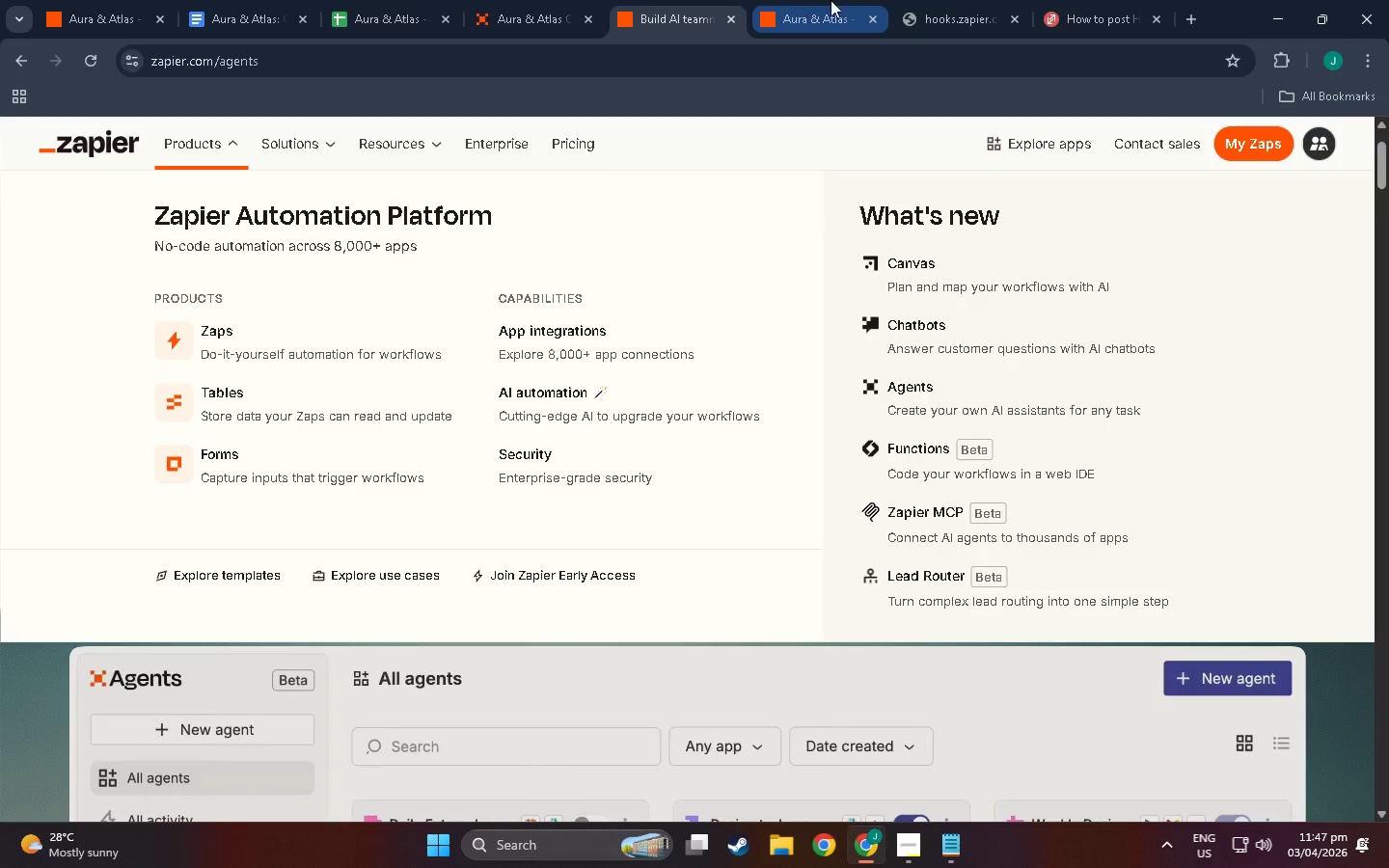 
left_click([844, 0])
 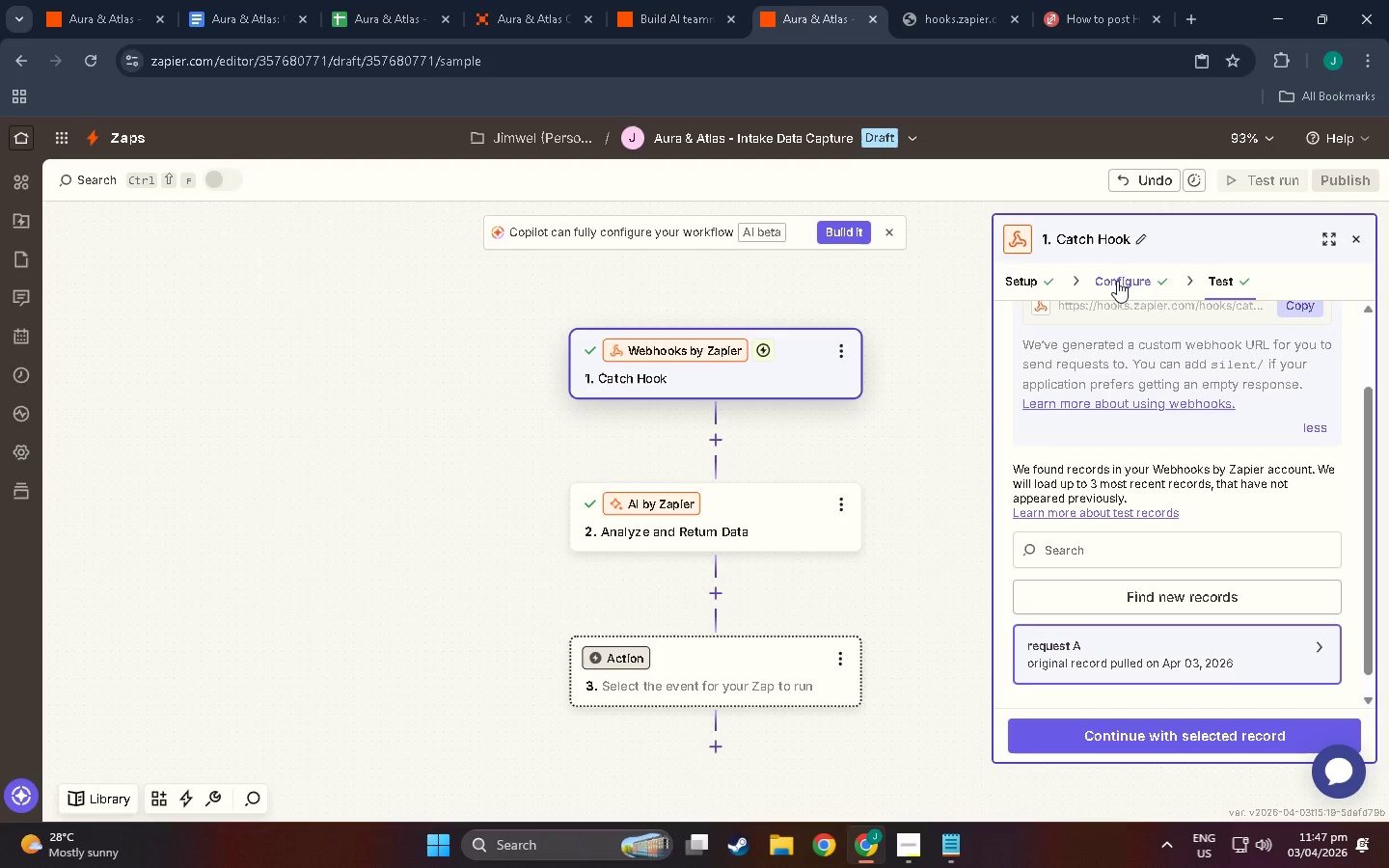 
scroll: coordinate [1203, 409], scroll_direction: up, amount: 8.0
 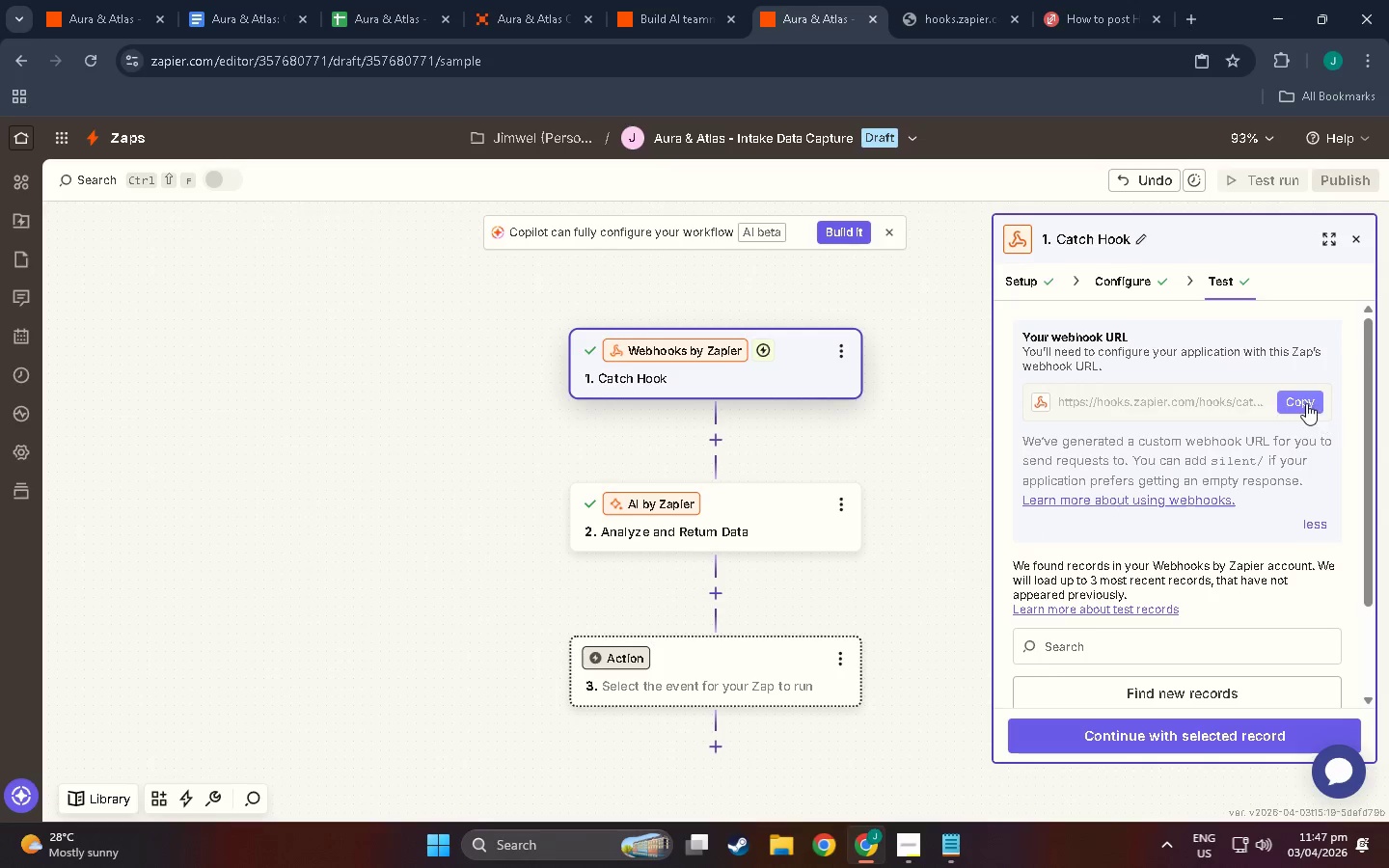 
left_click([1306, 403])
 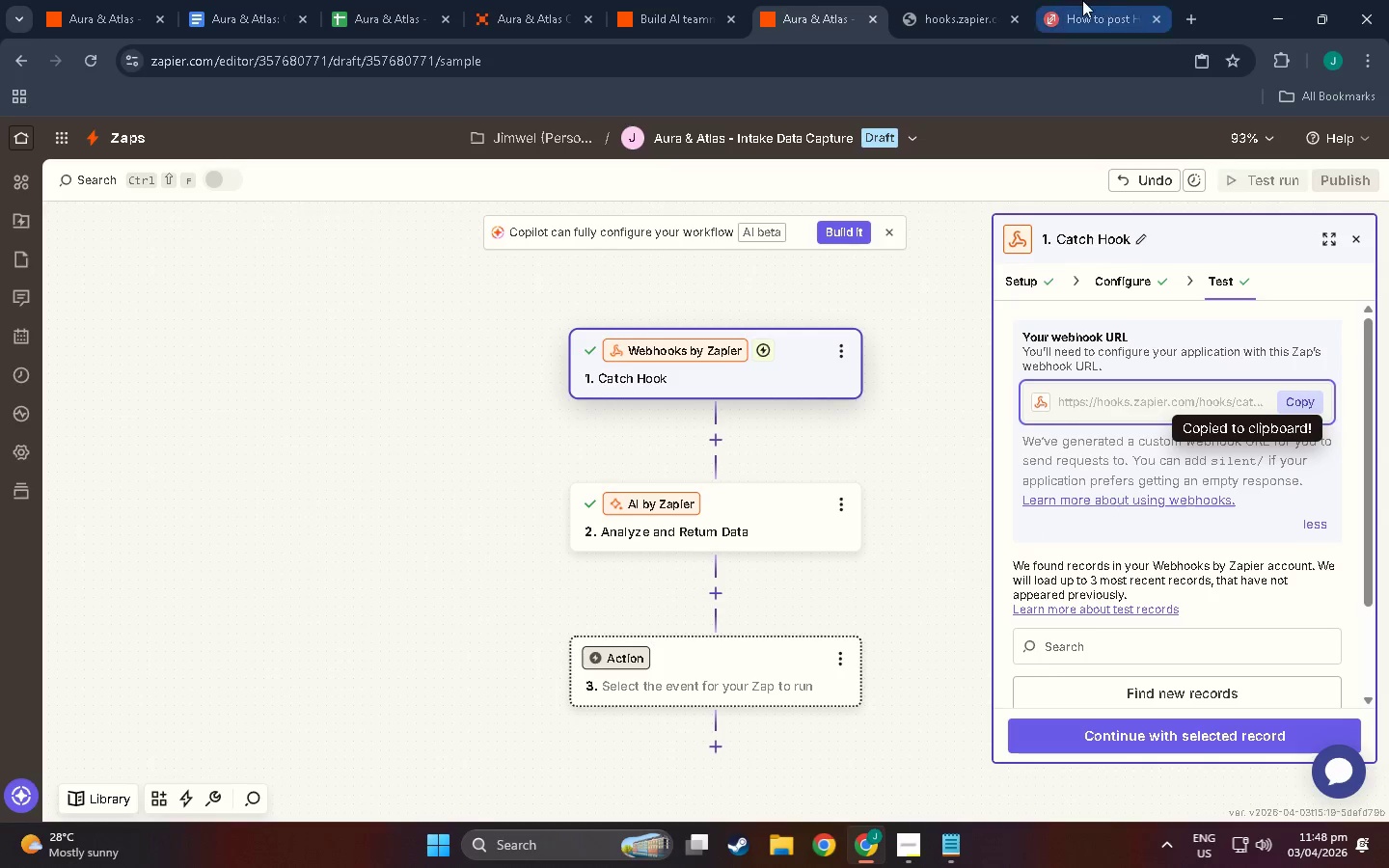 
left_click([1062, 0])
 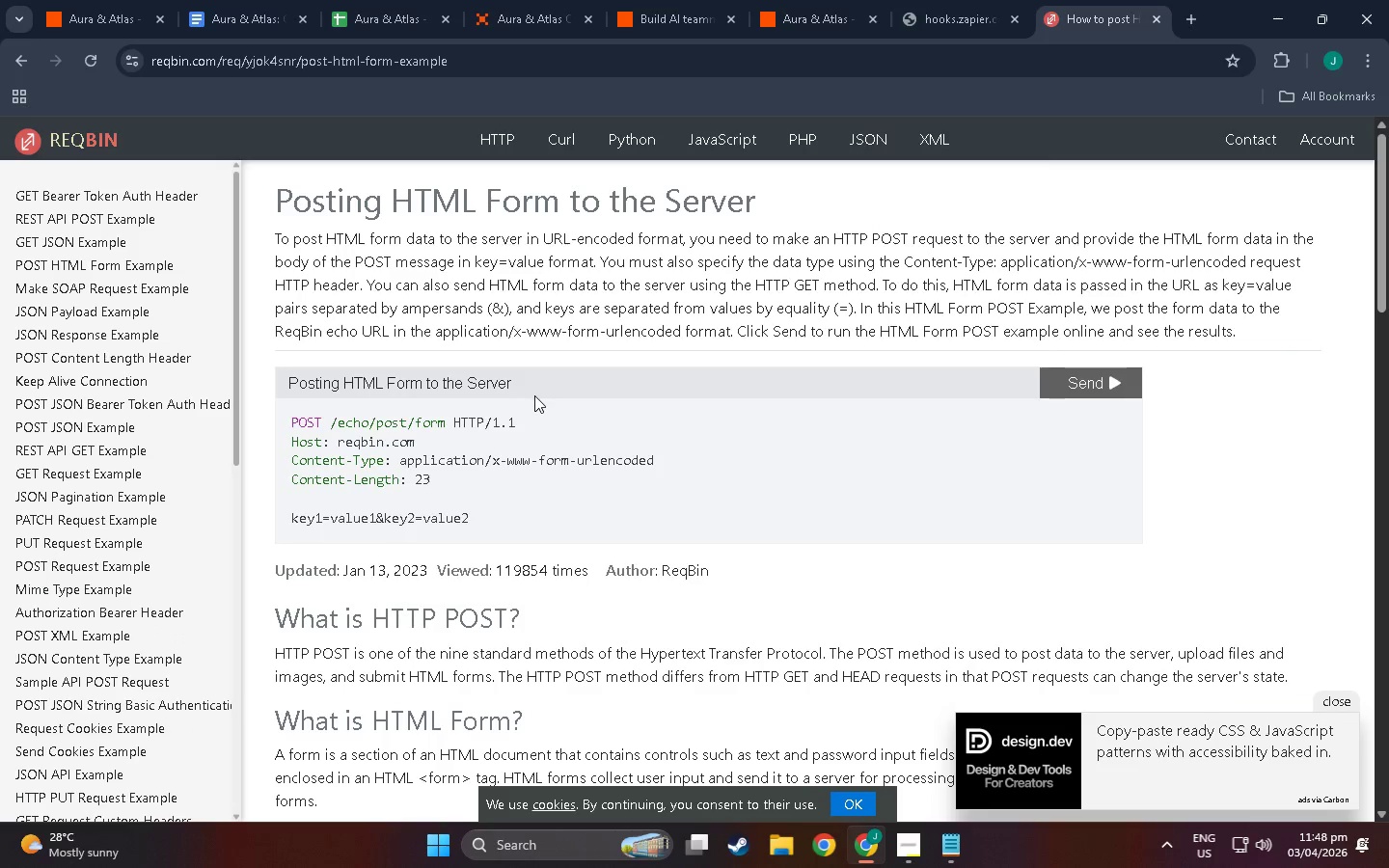 
left_click([556, 379])
 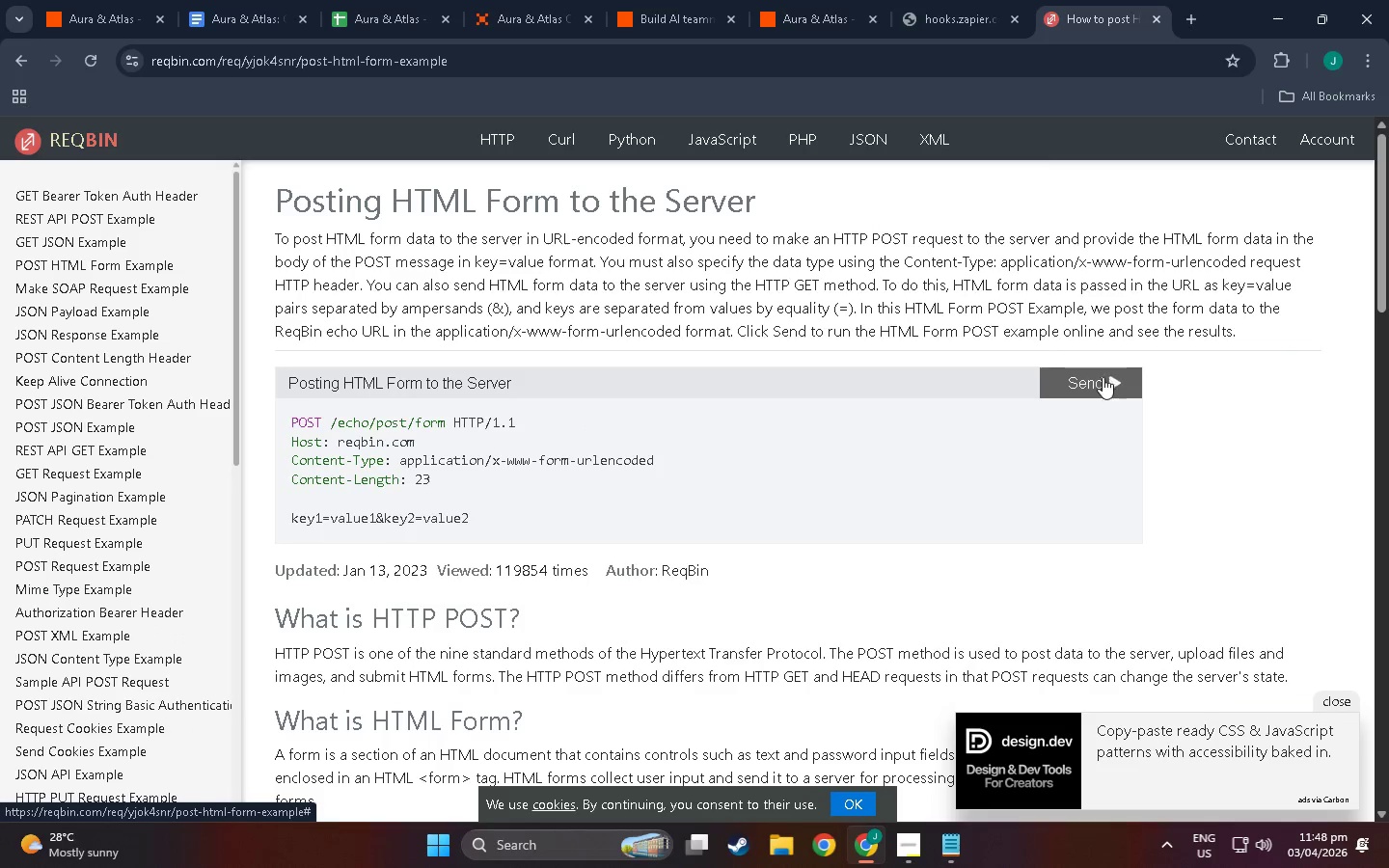 
double_click([423, 367])
 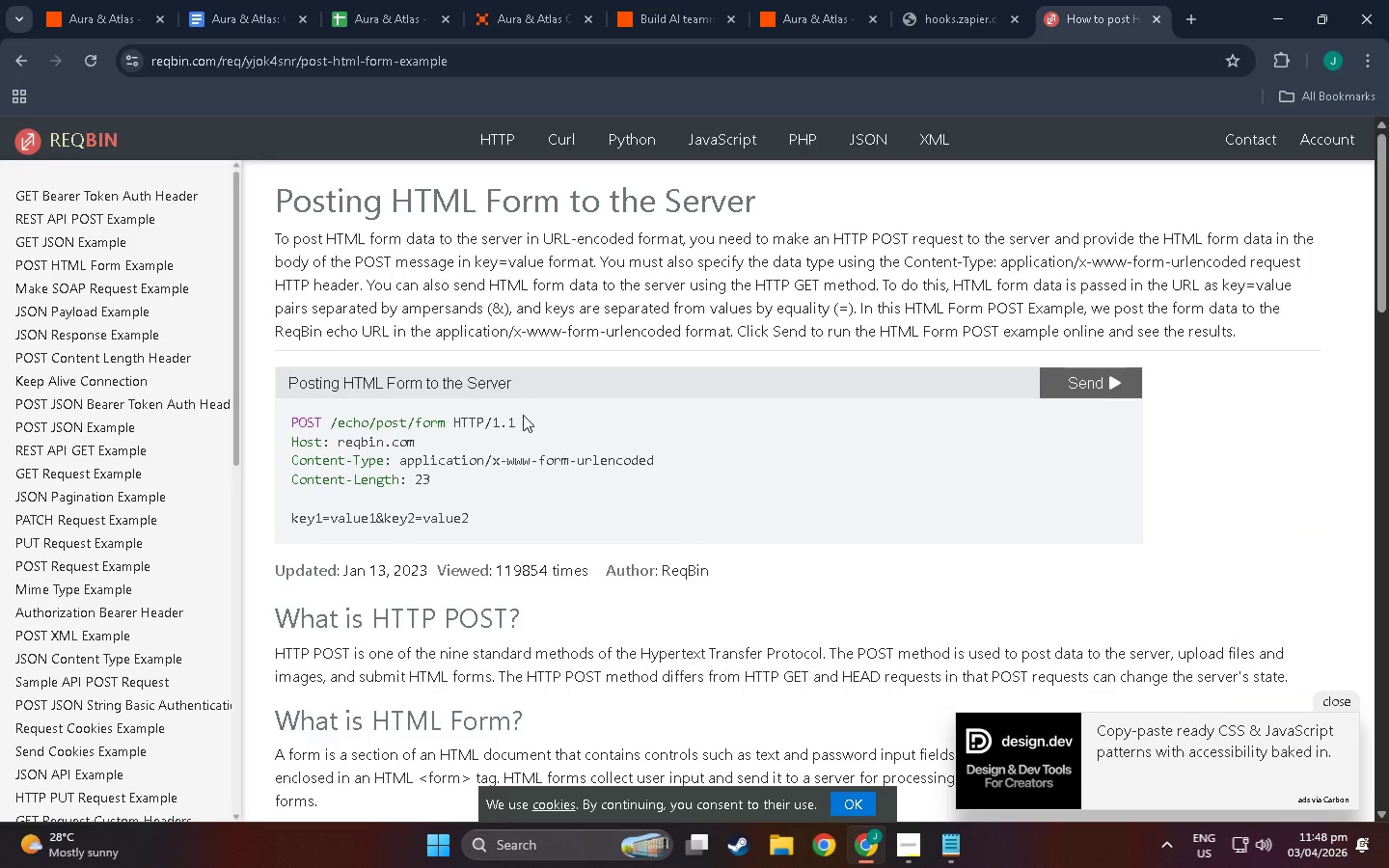 
scroll: coordinate [567, 518], scroll_direction: down, amount: 67.0
 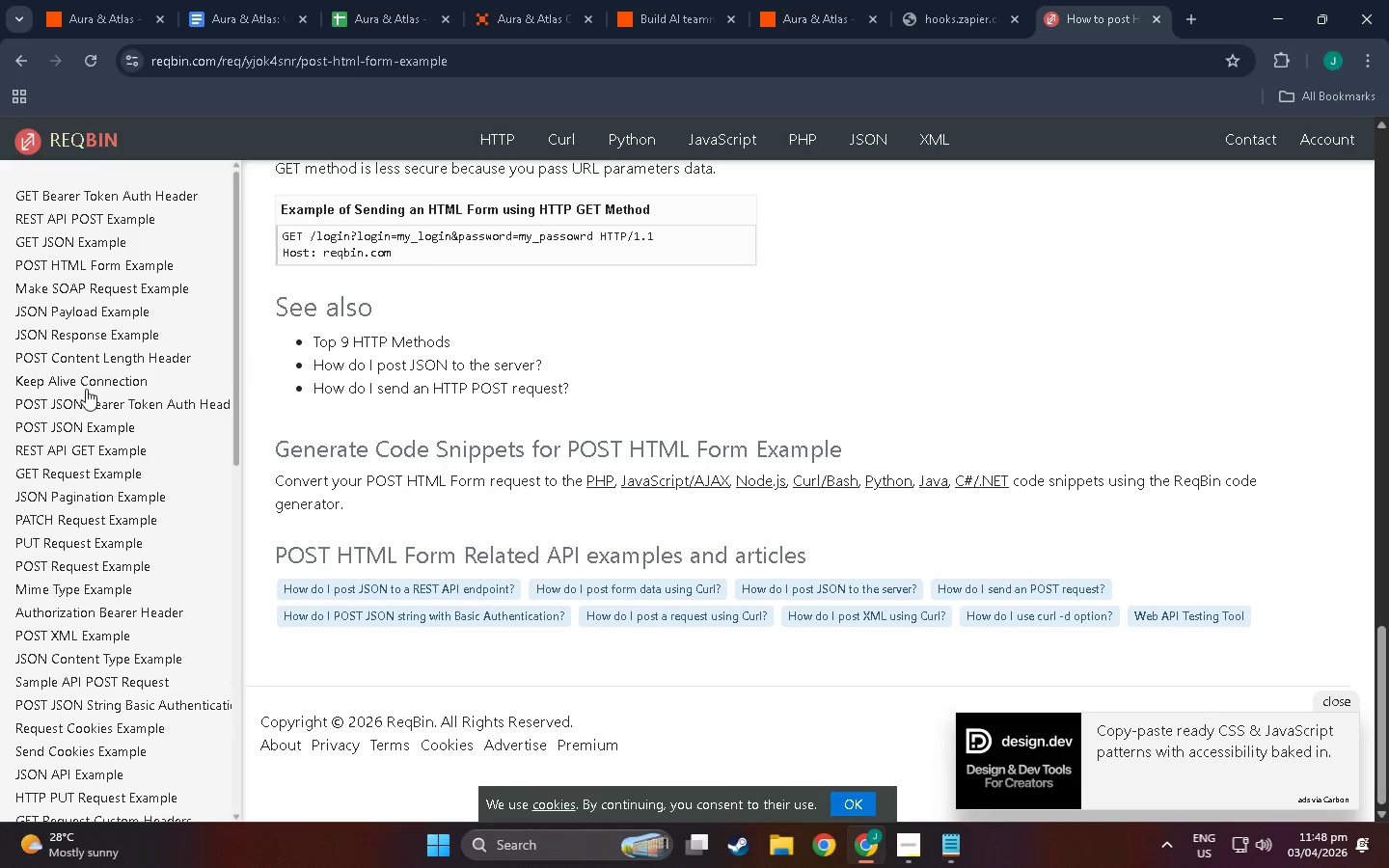 
scroll: coordinate [28, 255], scroll_direction: up, amount: 9.0
 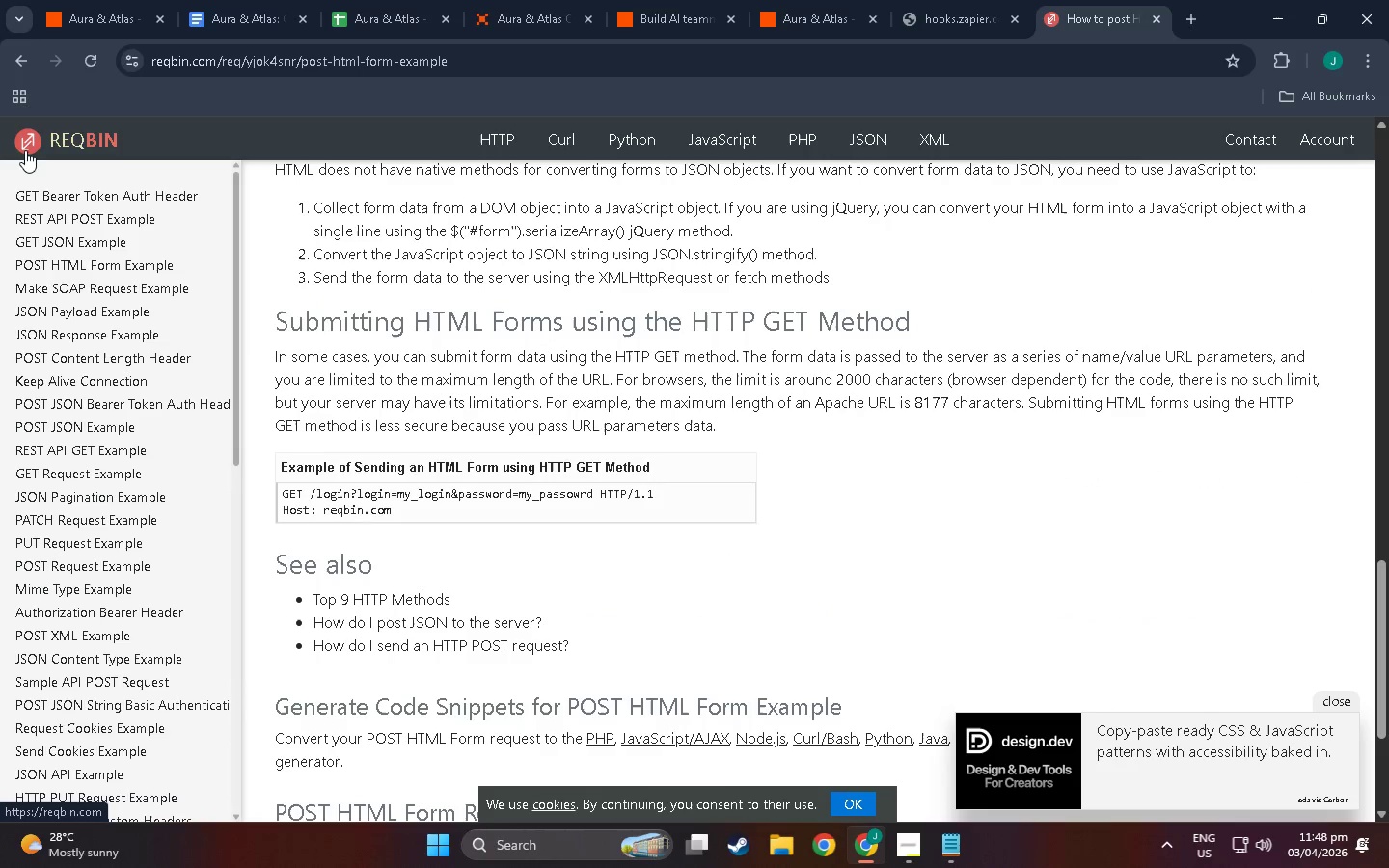 
key(Control+F)
 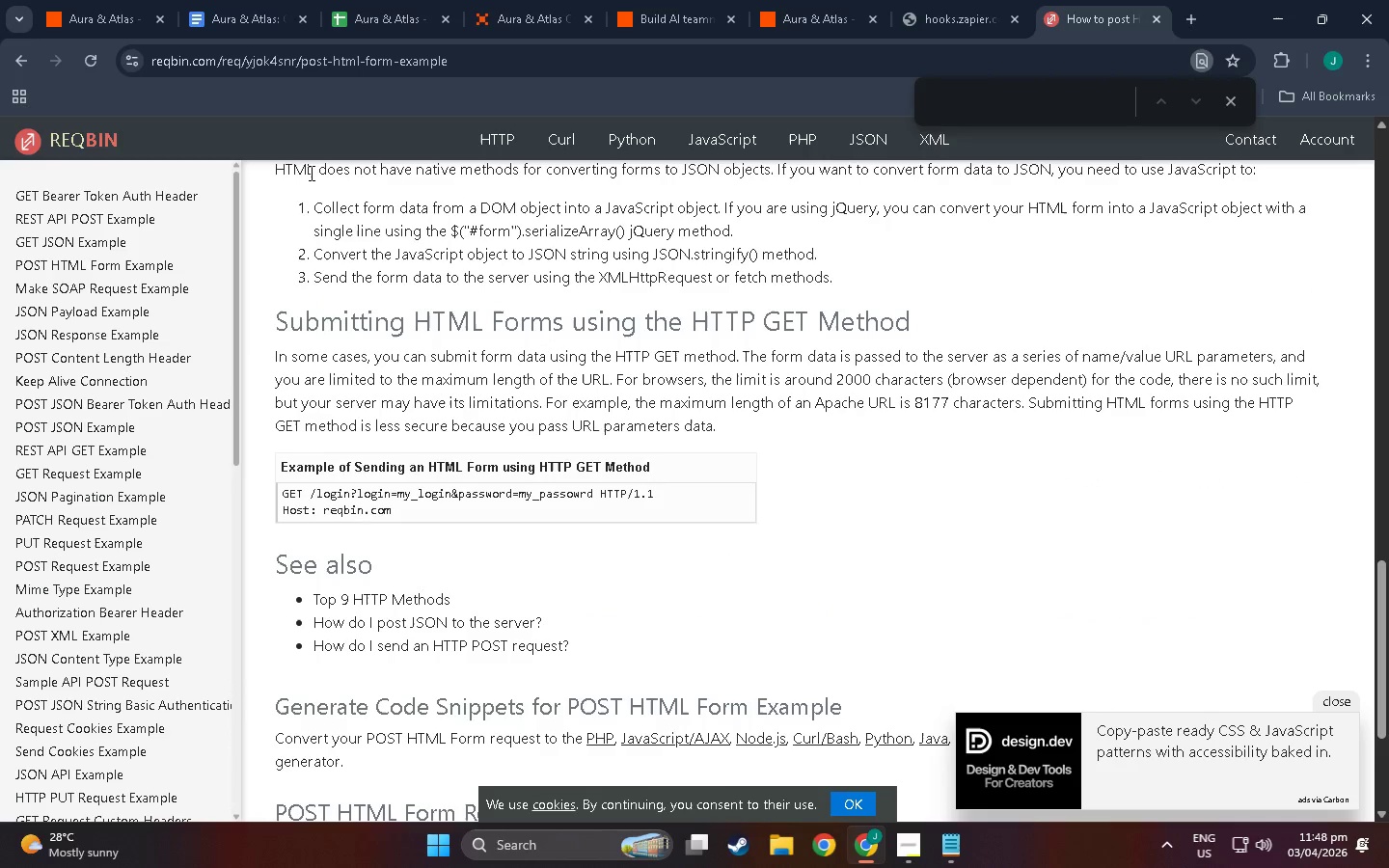 
type(POST)
 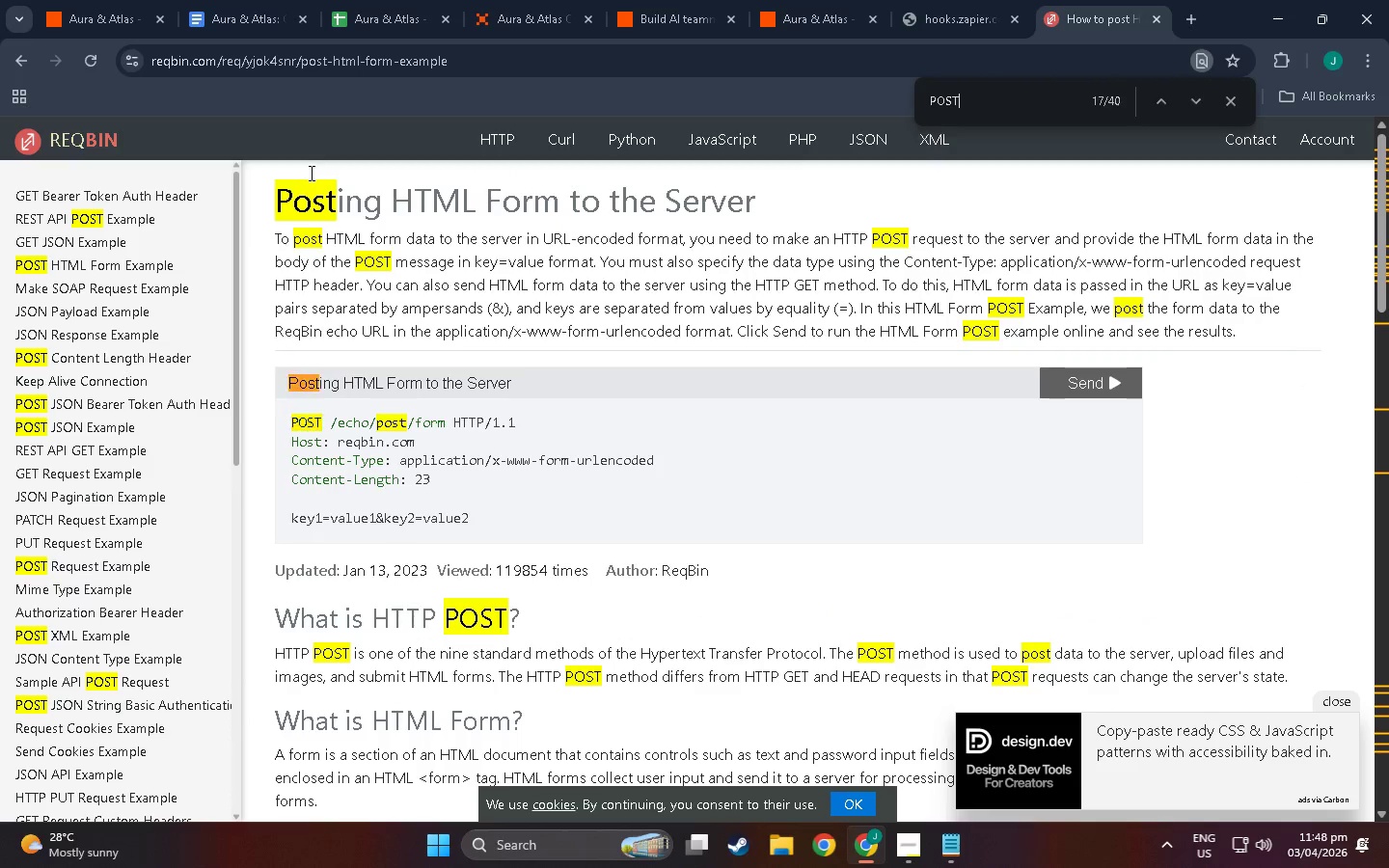 
key(Shift+Enter)
 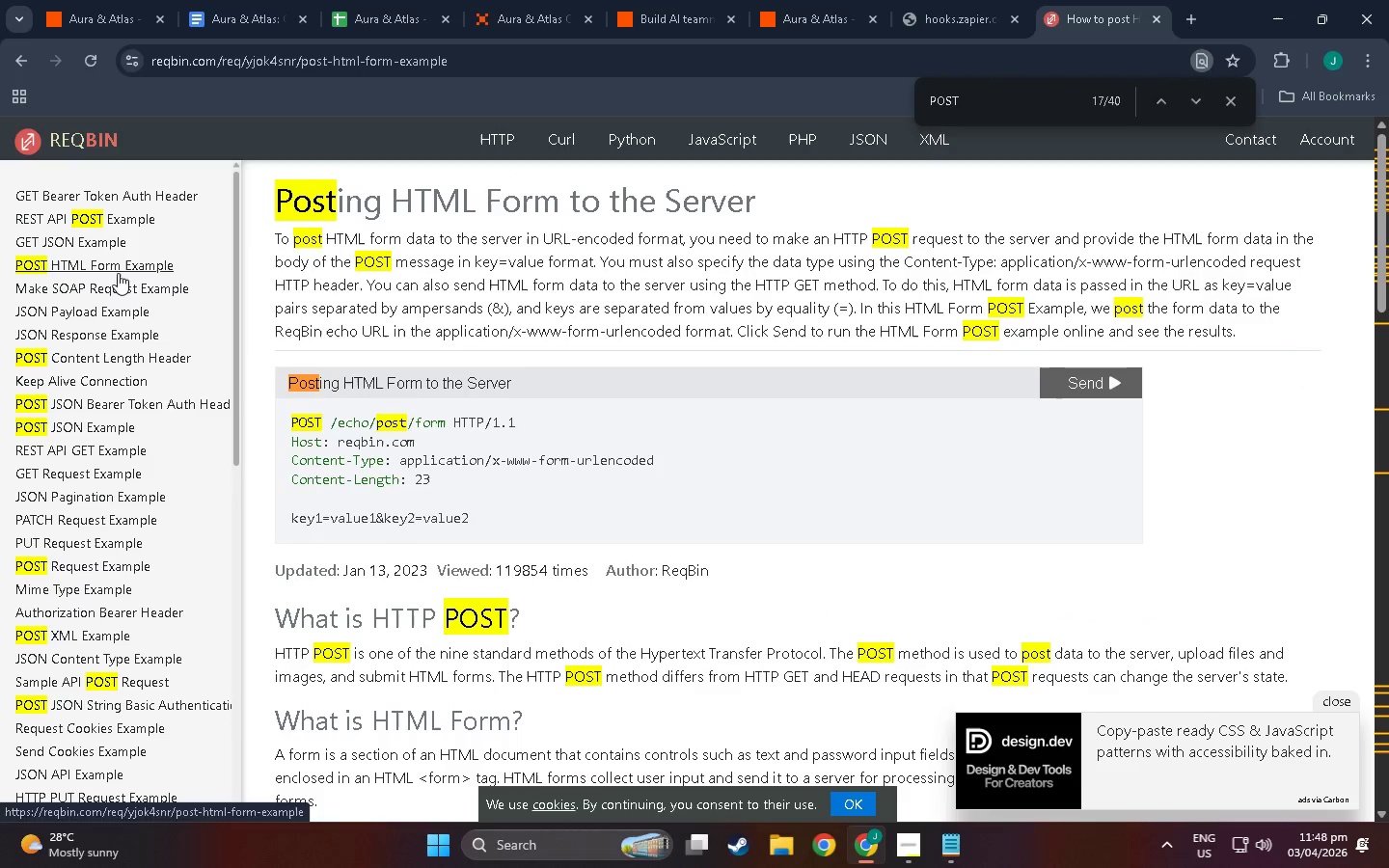 
scroll: coordinate [106, 402], scroll_direction: down, amount: 3.0
 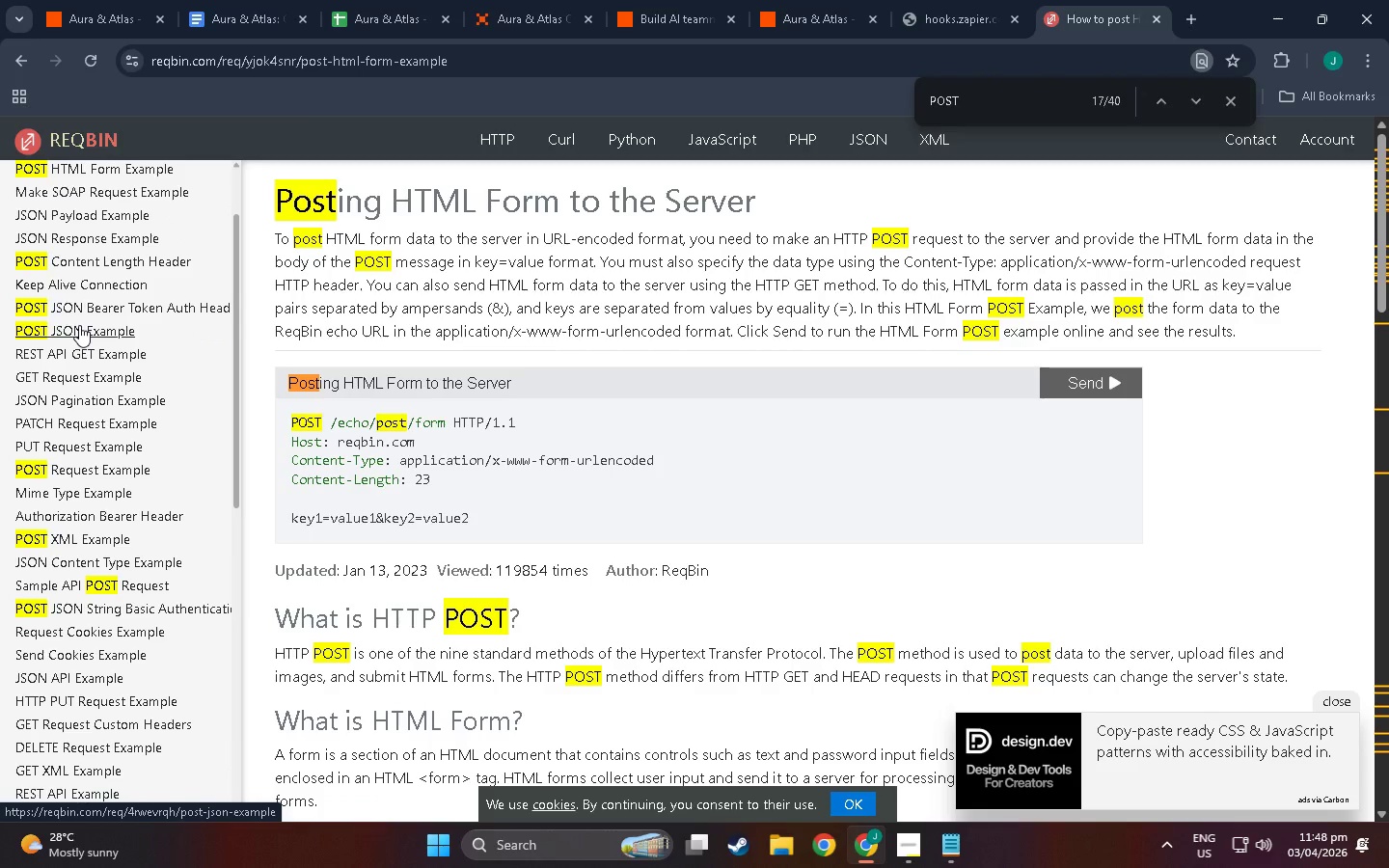 
left_click([79, 324])
 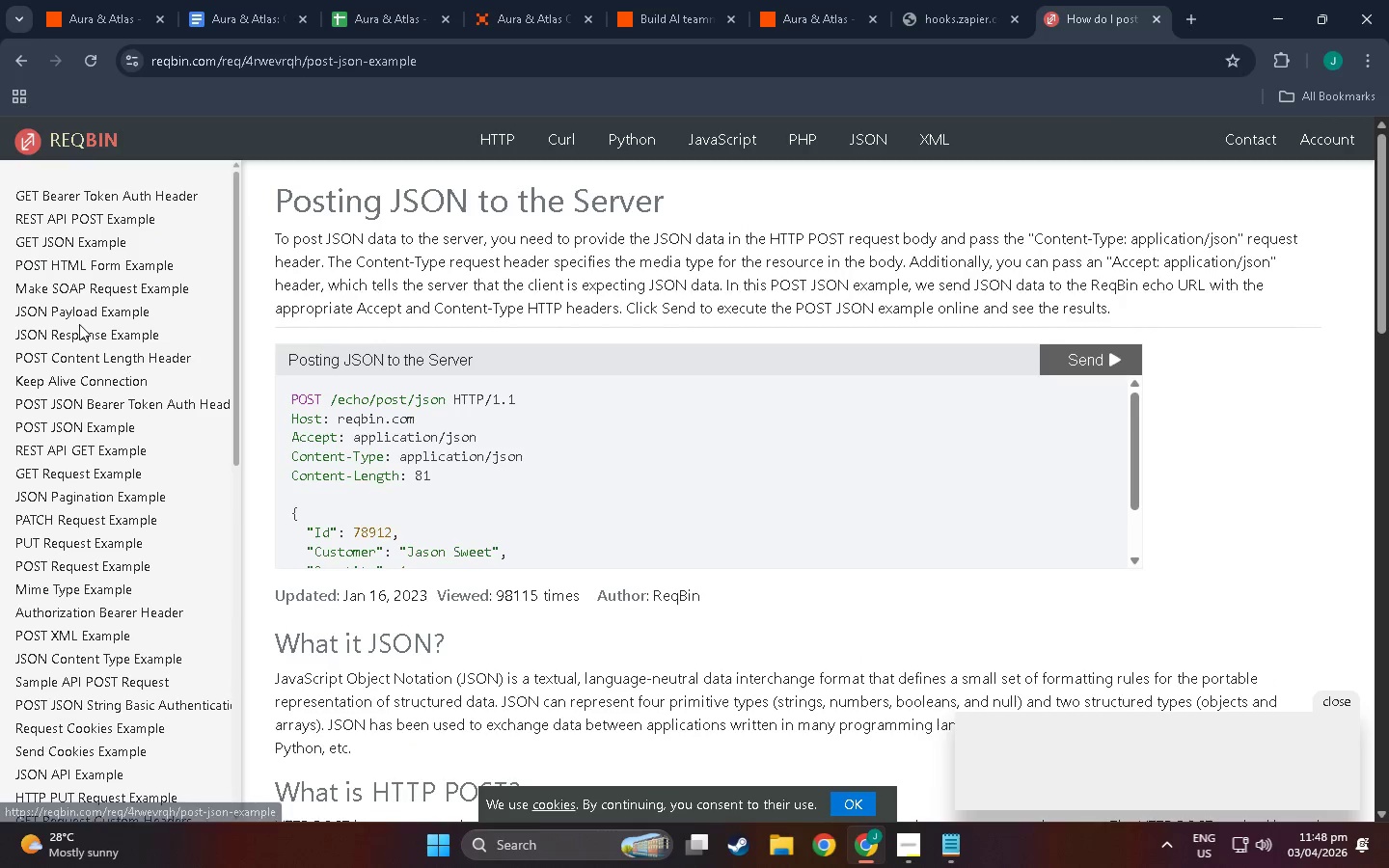 
scroll: coordinate [106, 432], scroll_direction: down, amount: 2.0
 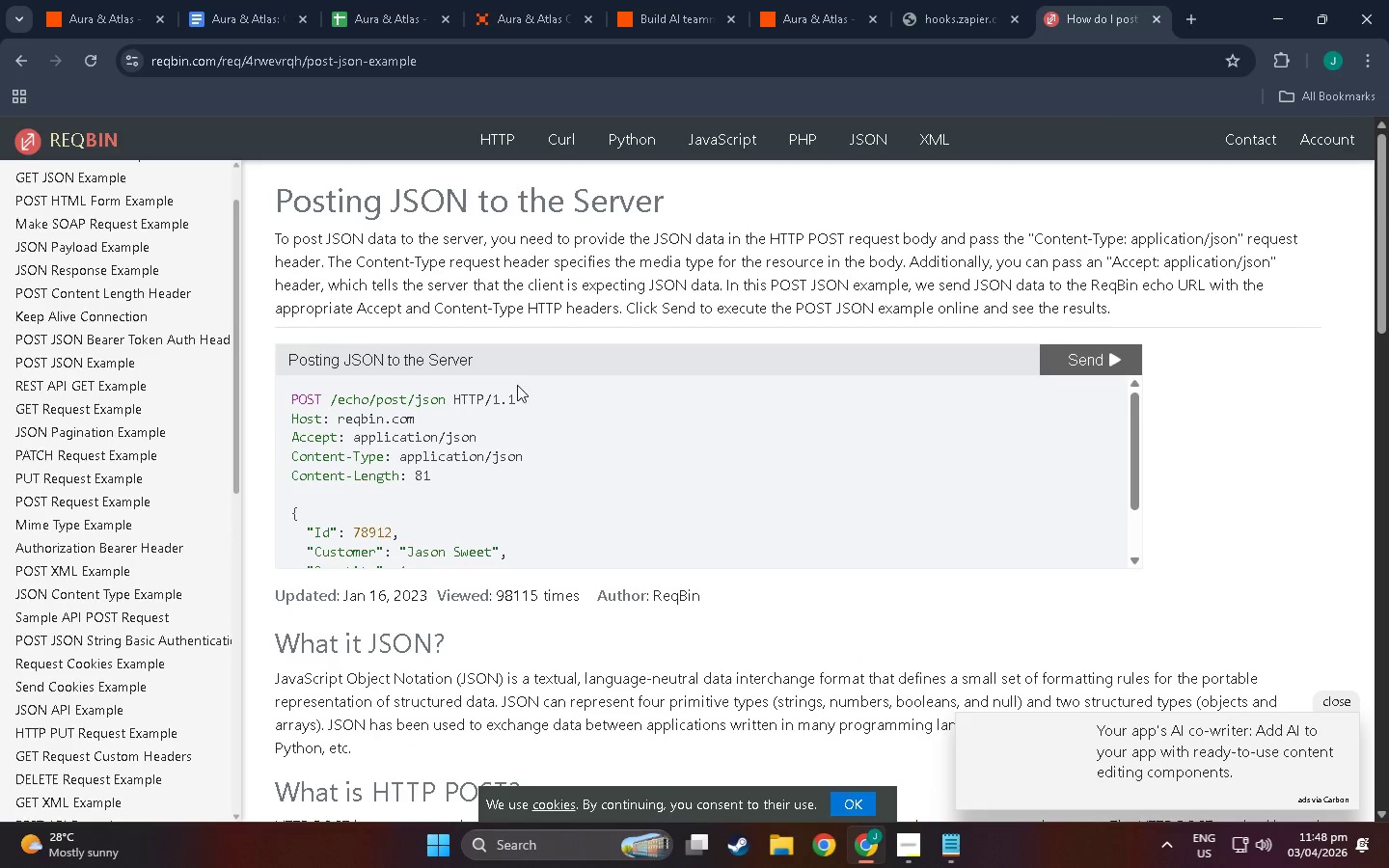 
double_click([534, 425])
 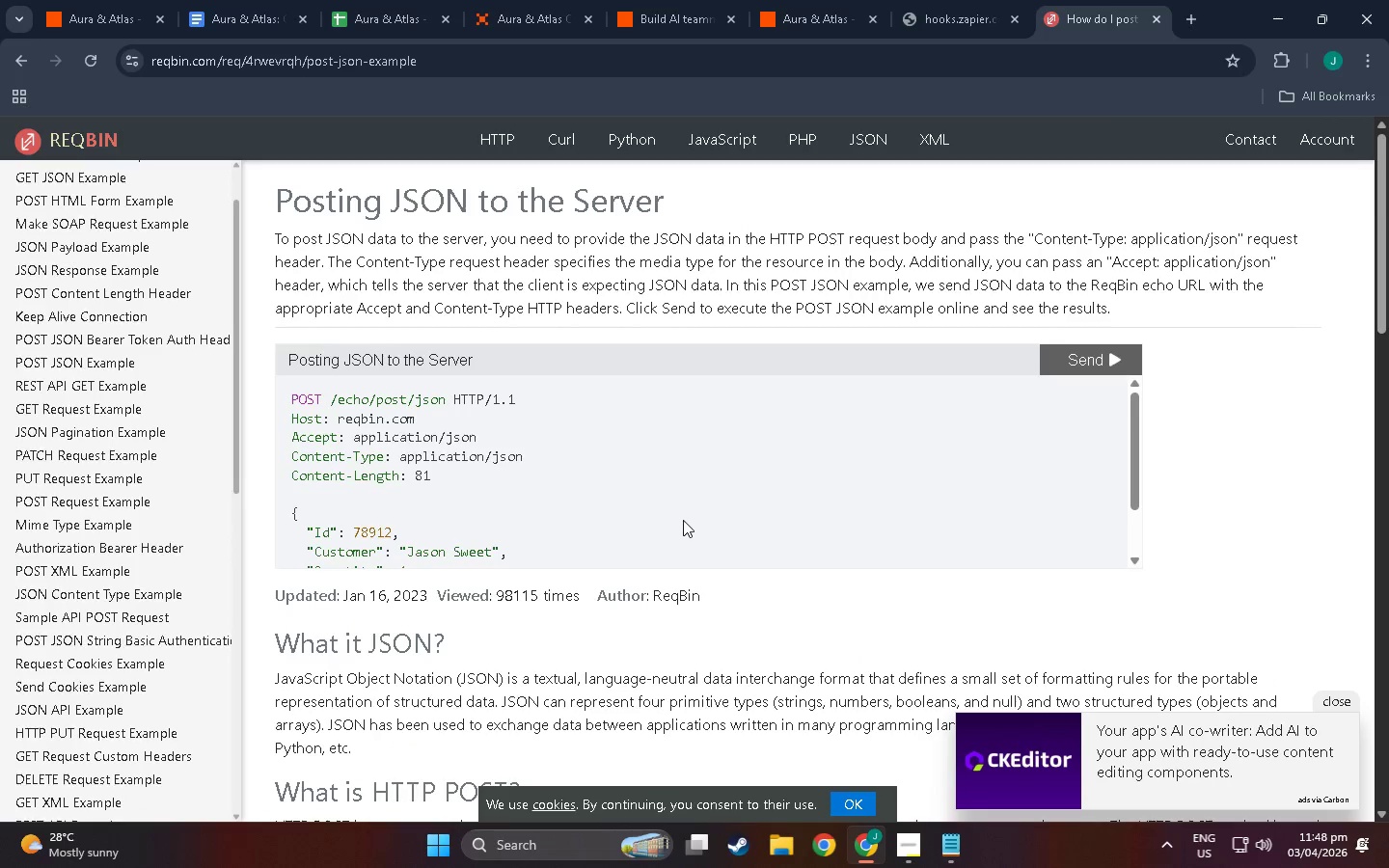 
scroll: coordinate [393, 563], scroll_direction: down, amount: 26.0
 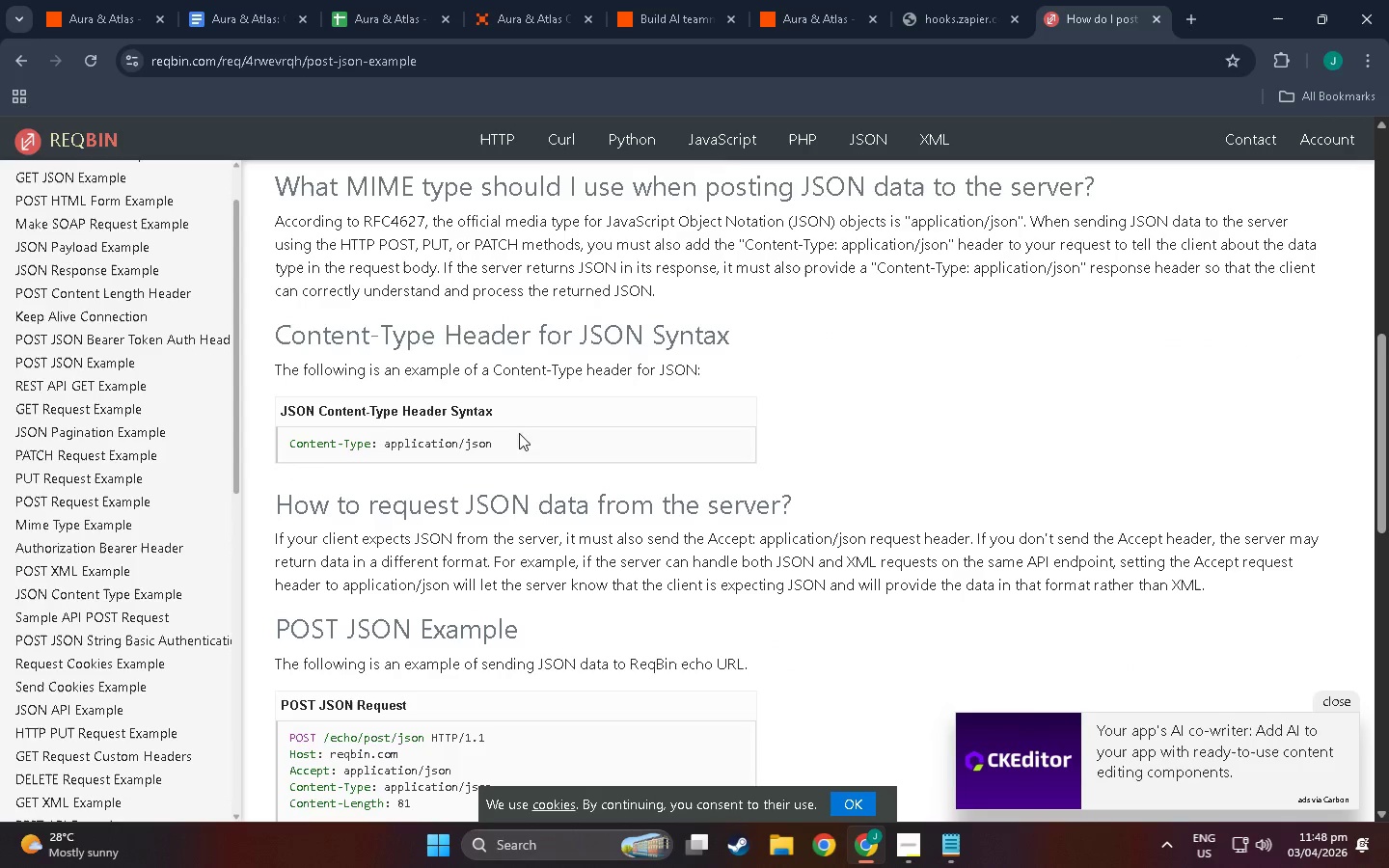 
double_click([526, 450])
 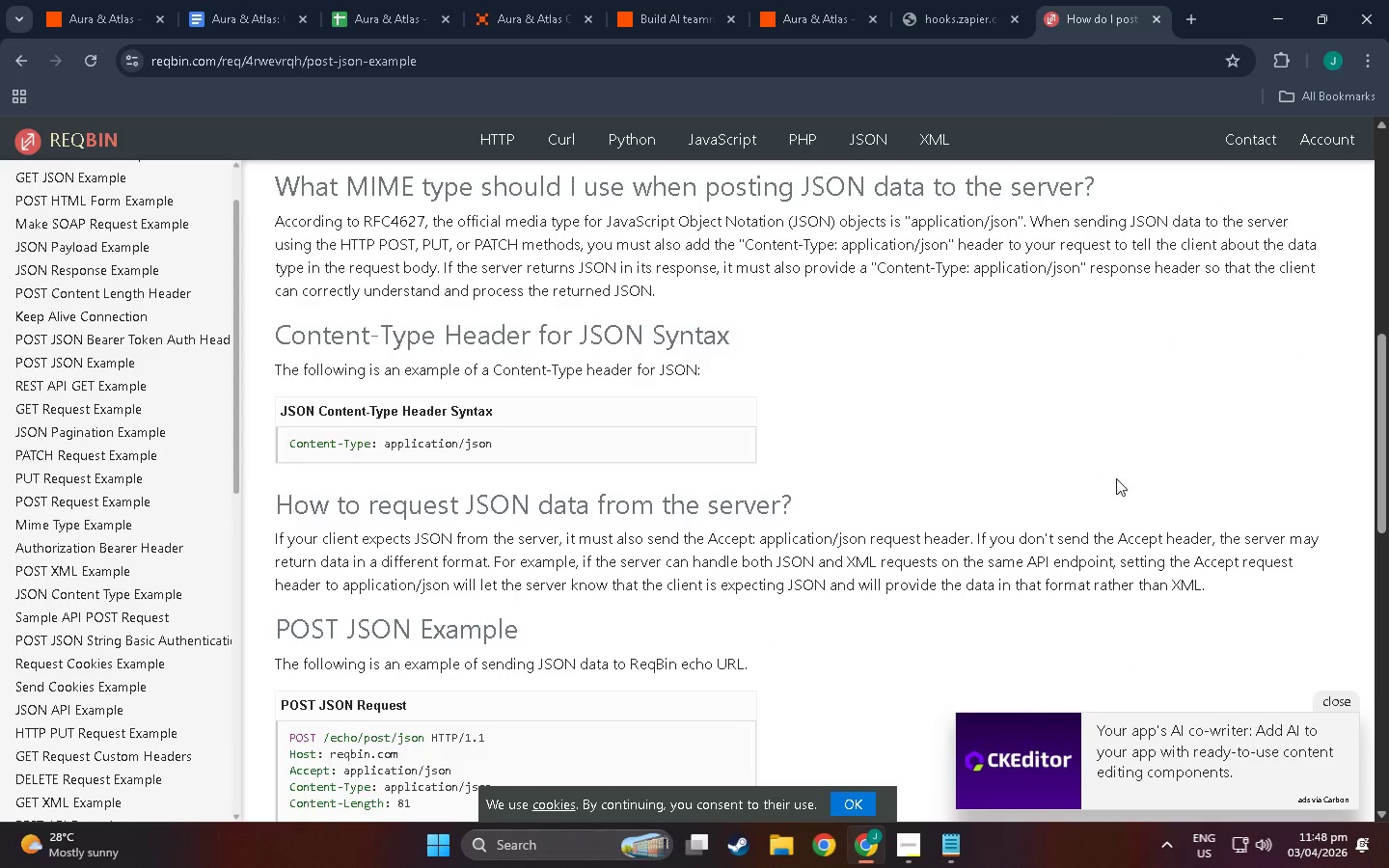 
left_click([425, 517])
 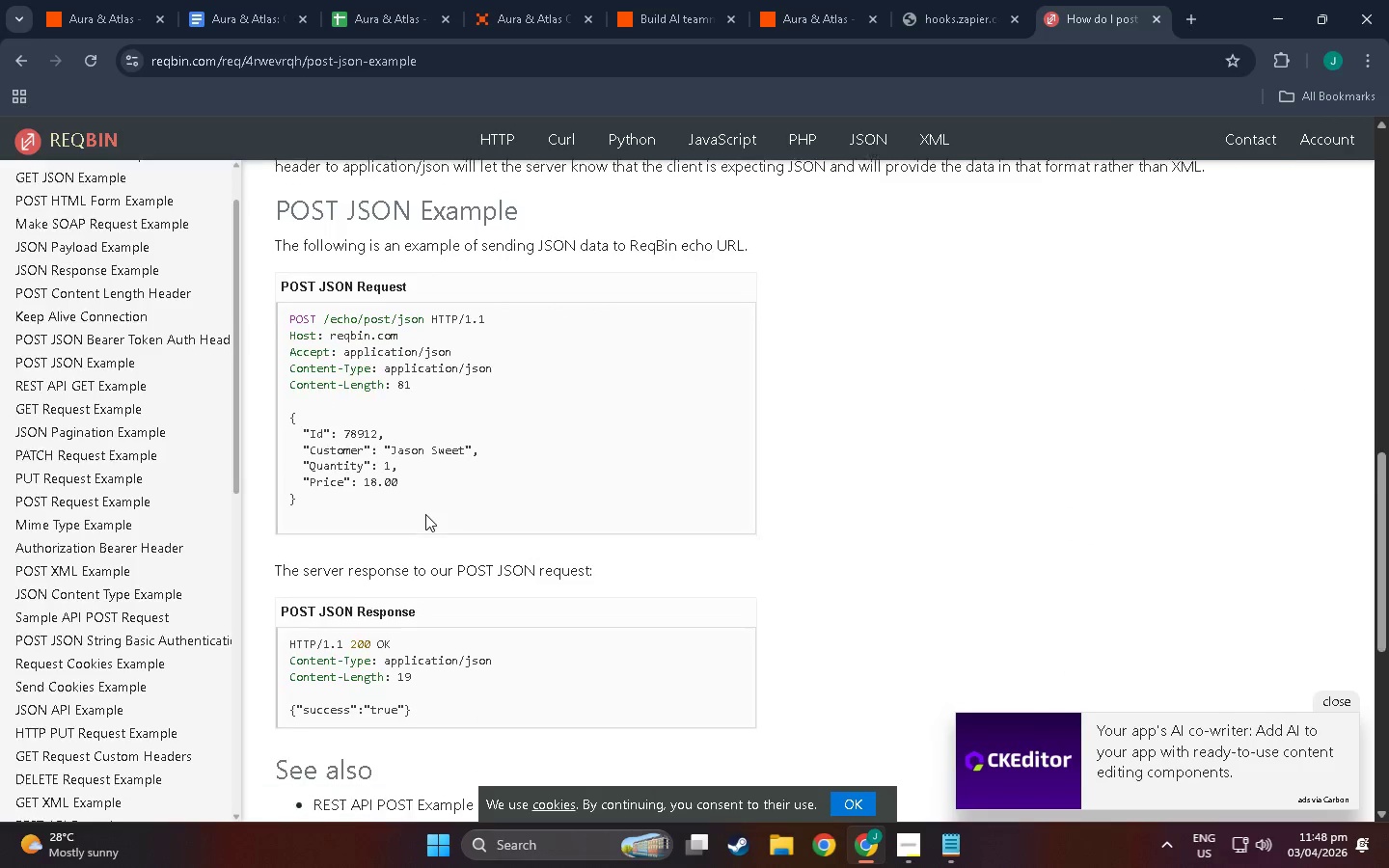 
scroll: coordinate [12, 445], scroll_direction: down, amount: 64.0
 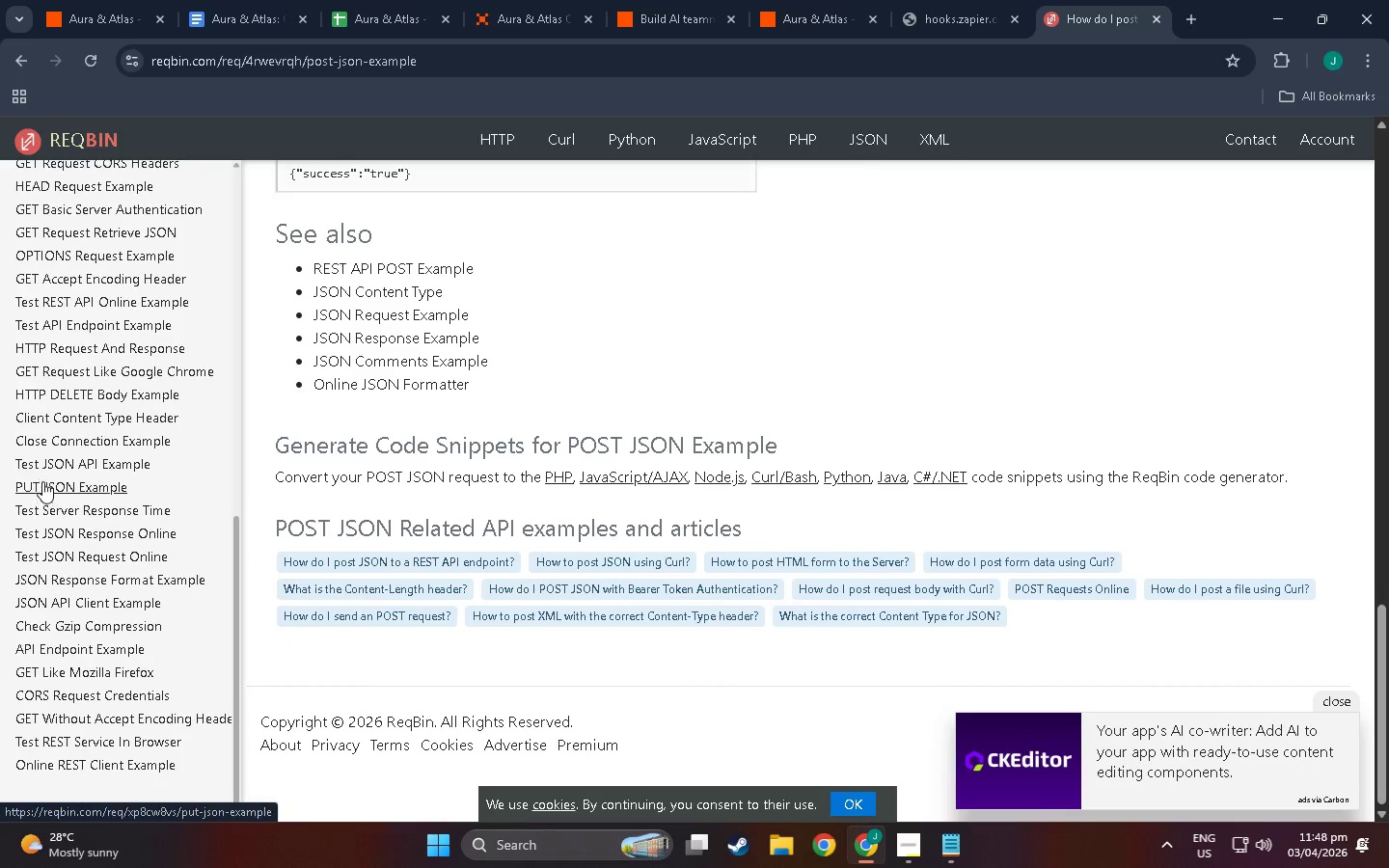 
scroll: coordinate [1109, 195], scroll_direction: up, amount: 29.0
 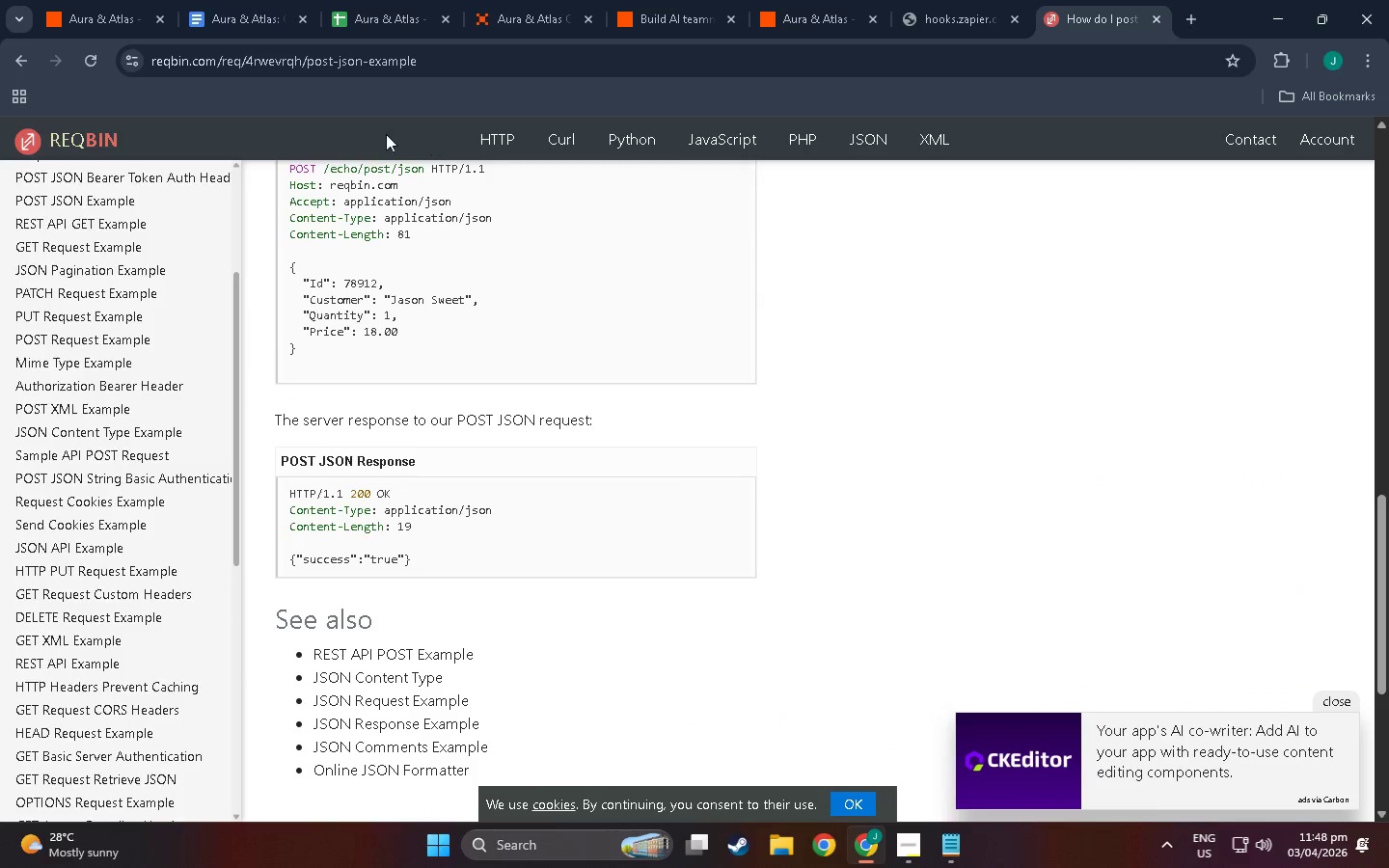 
left_click([491, 135])
 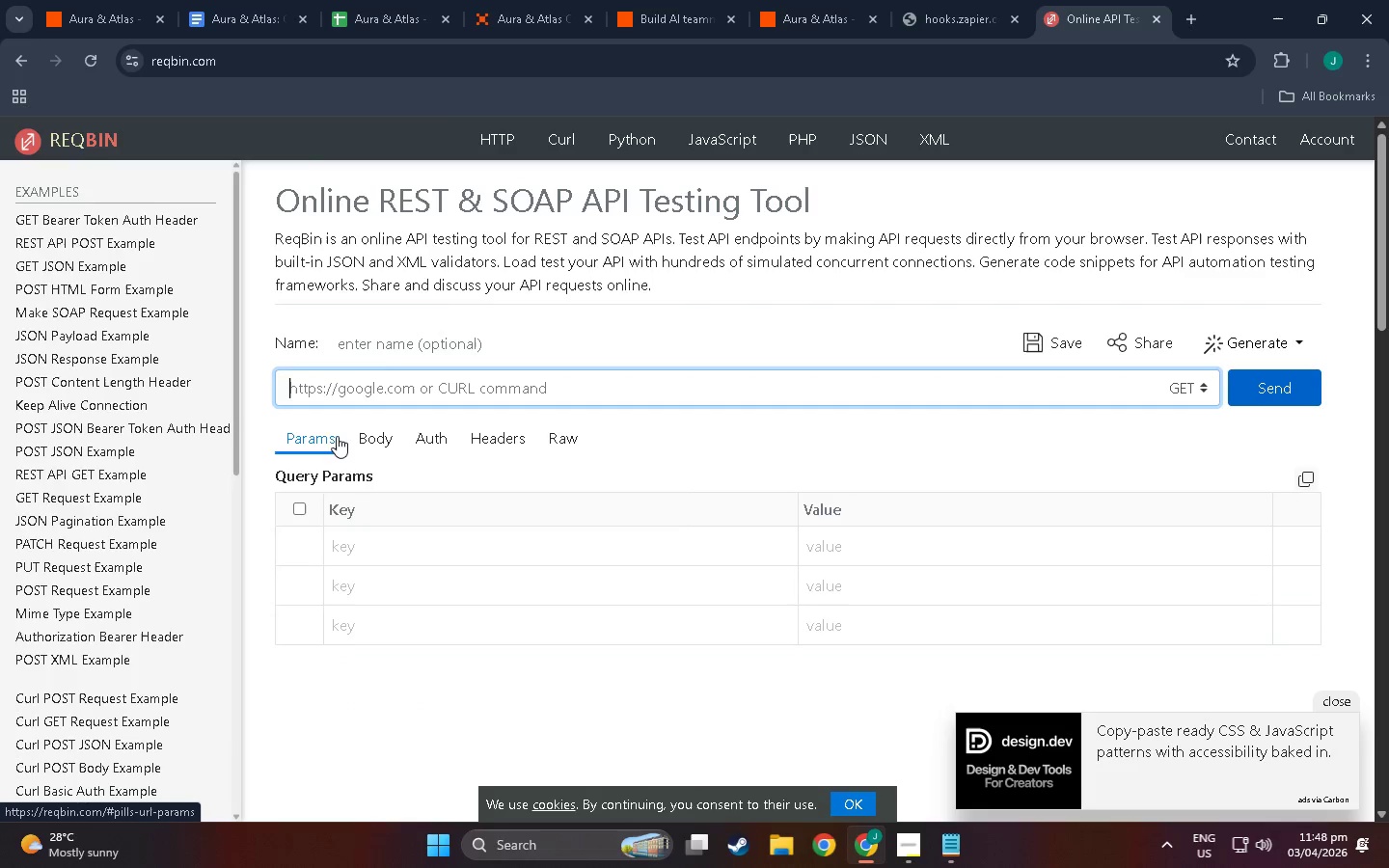 
left_click([390, 377])
 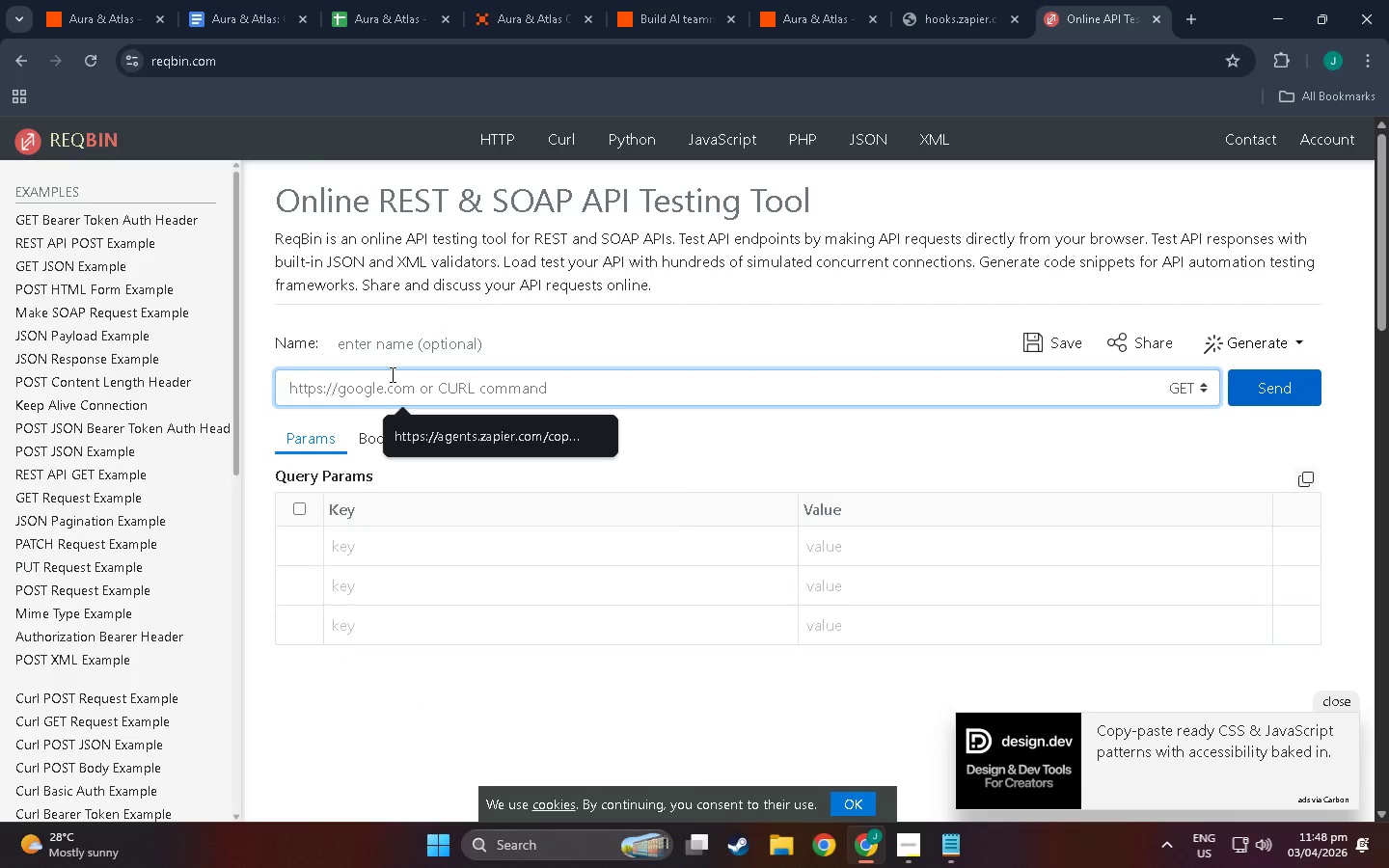 
key(Control+V)
 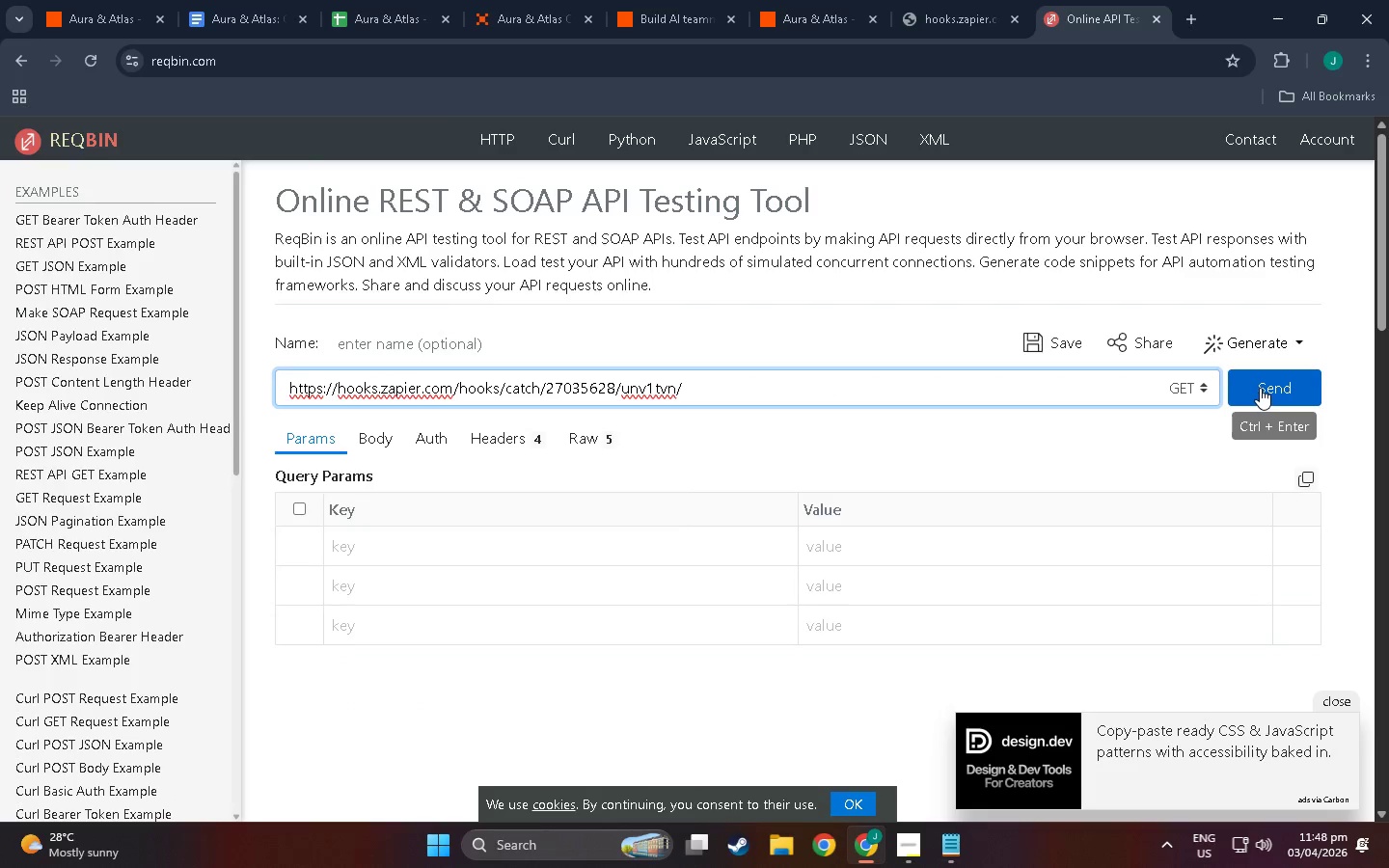 
left_click([1200, 380])
 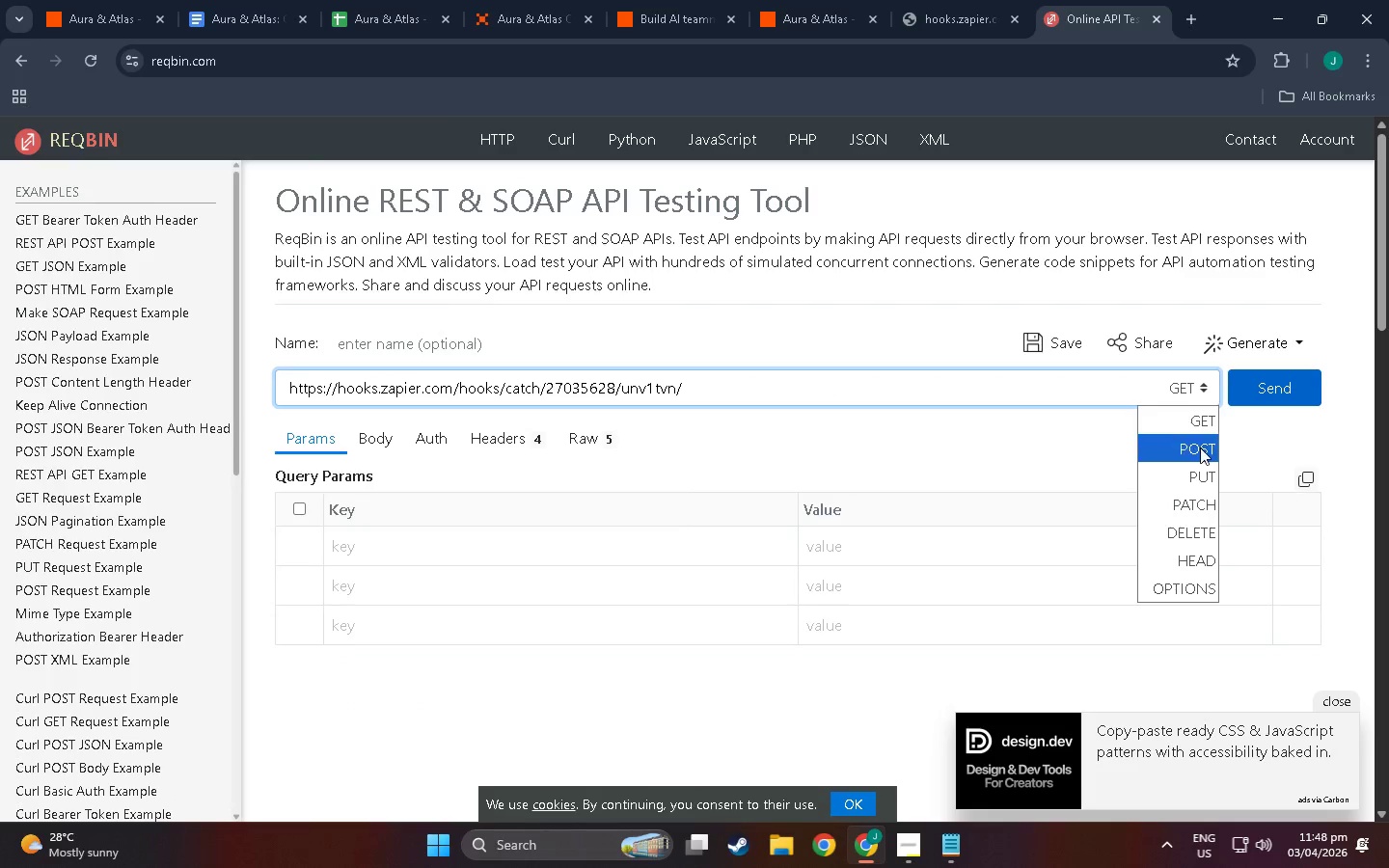 
left_click([1200, 448])
 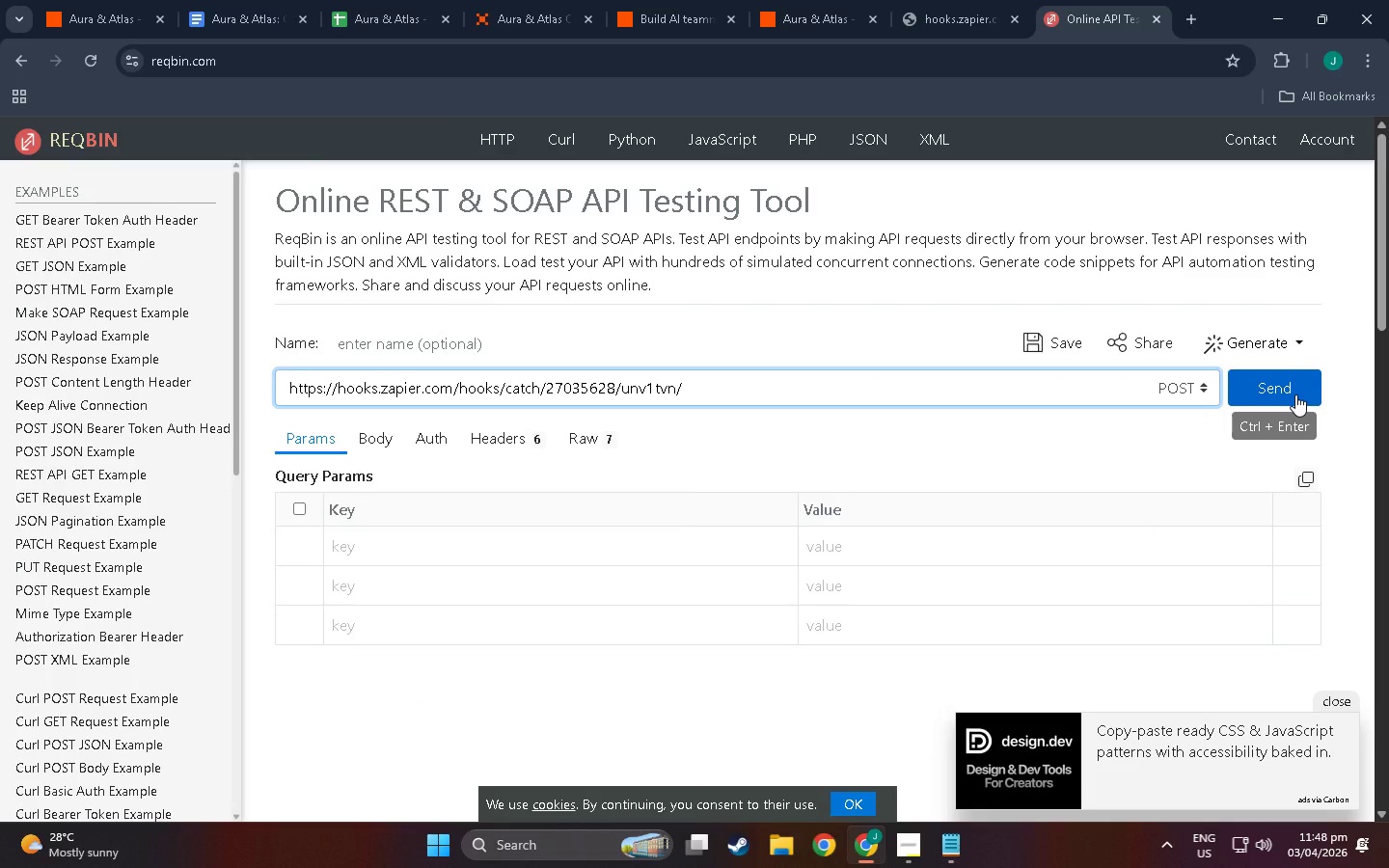 
wait(9.12)
 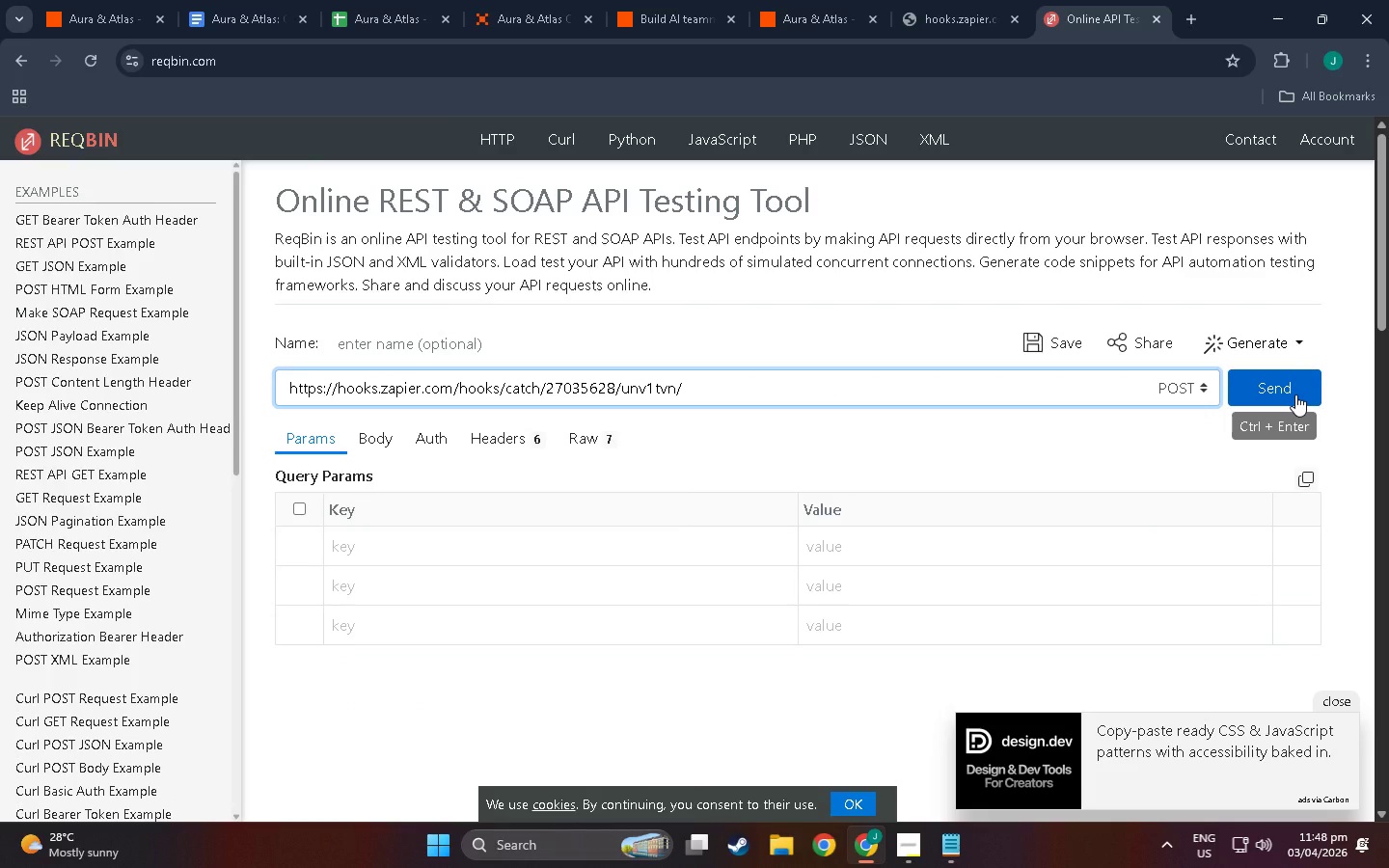 
scroll: coordinate [1028, 406], scroll_direction: down, amount: 6.0
 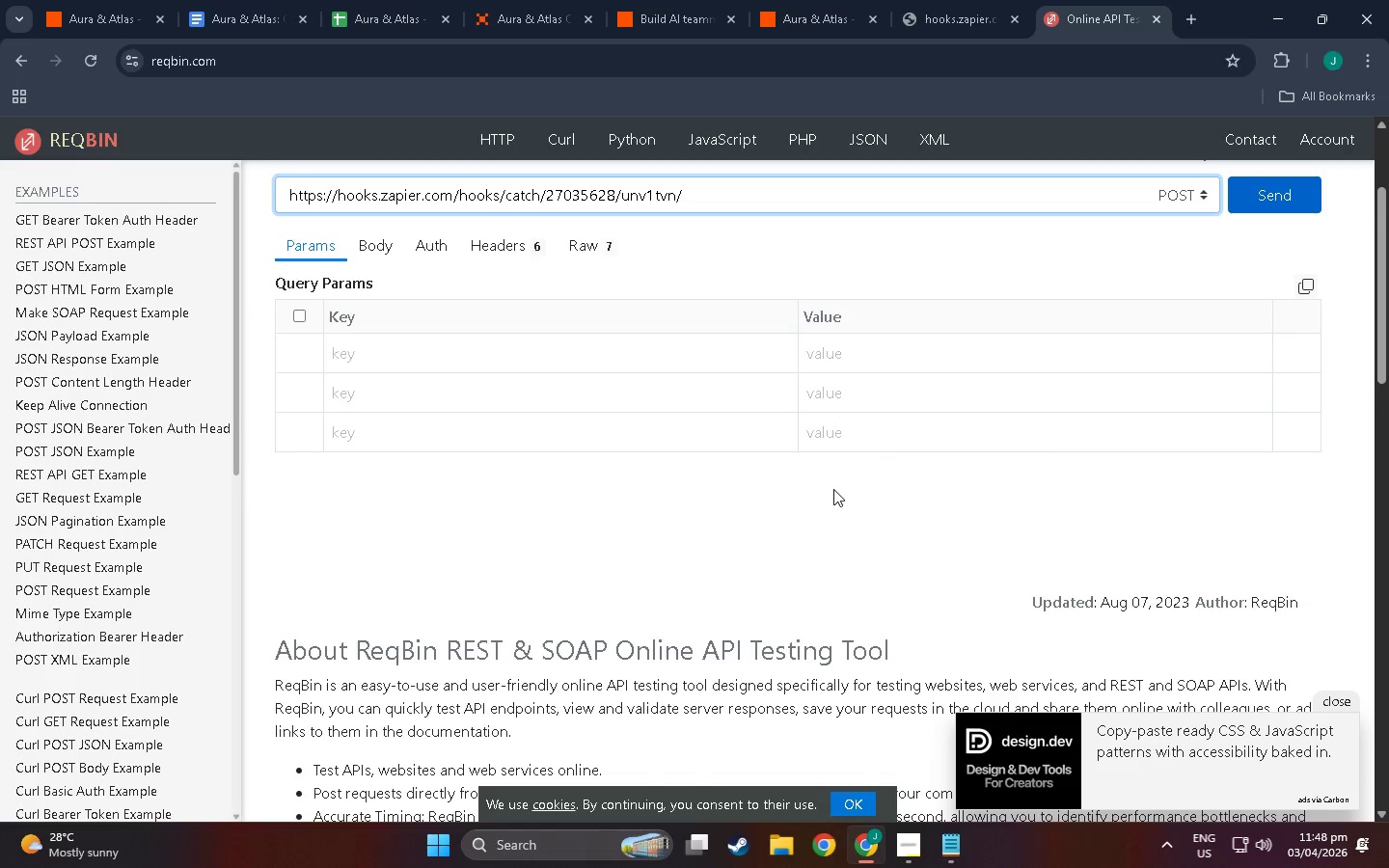 
scroll: coordinate [1170, 359], scroll_direction: up, amount: 6.0
 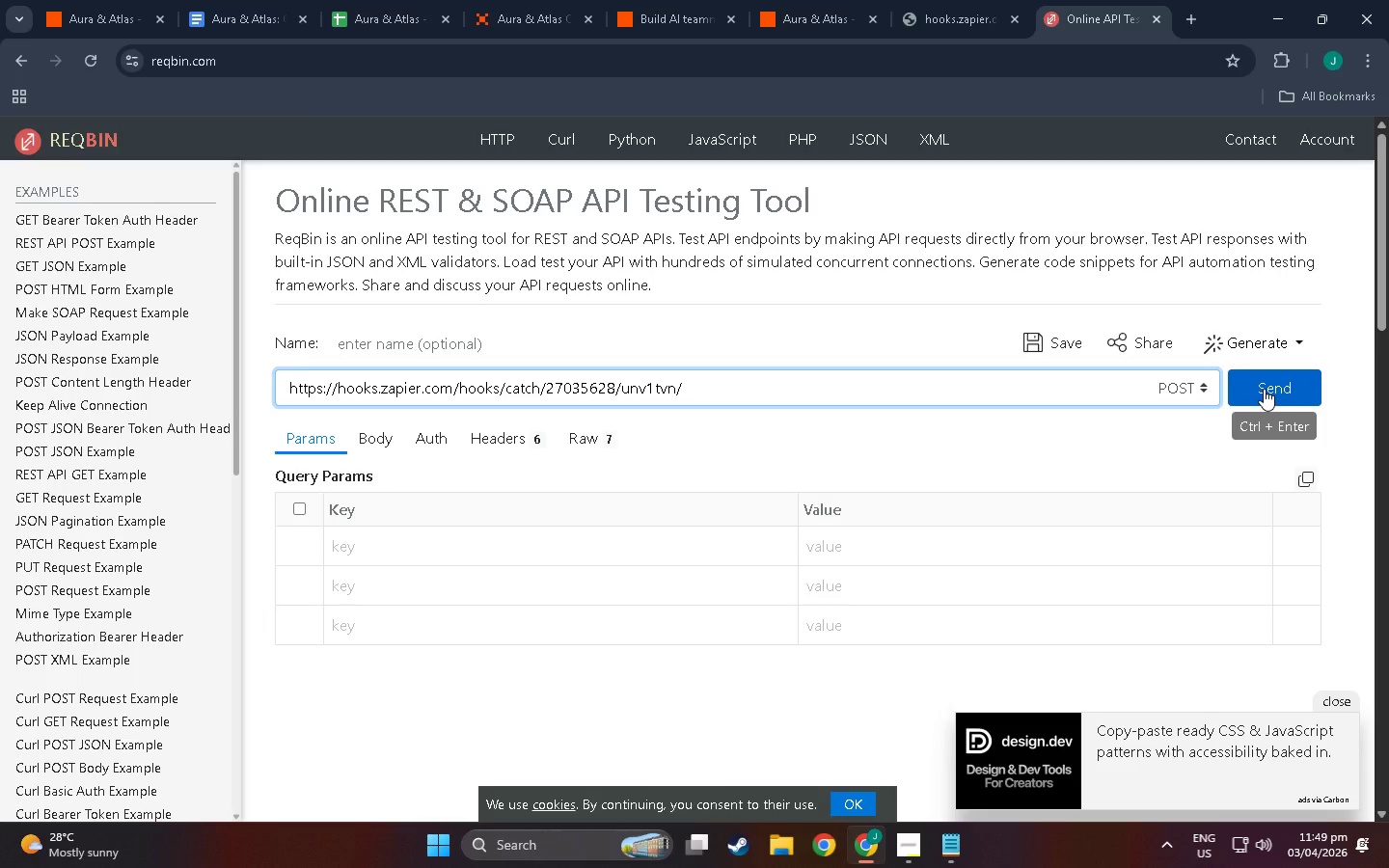 
left_click([1289, 338])
 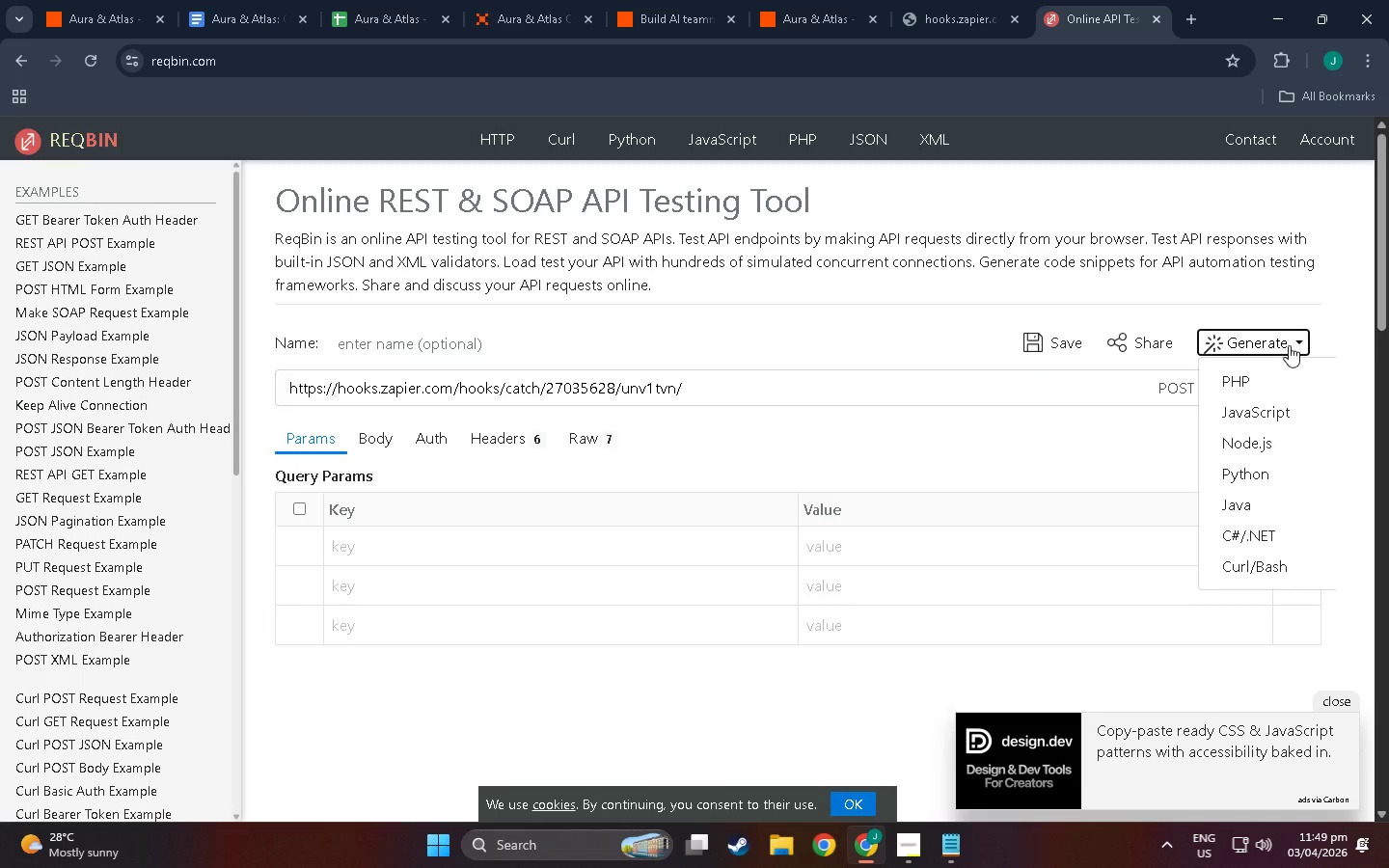 
left_click([1289, 339])
 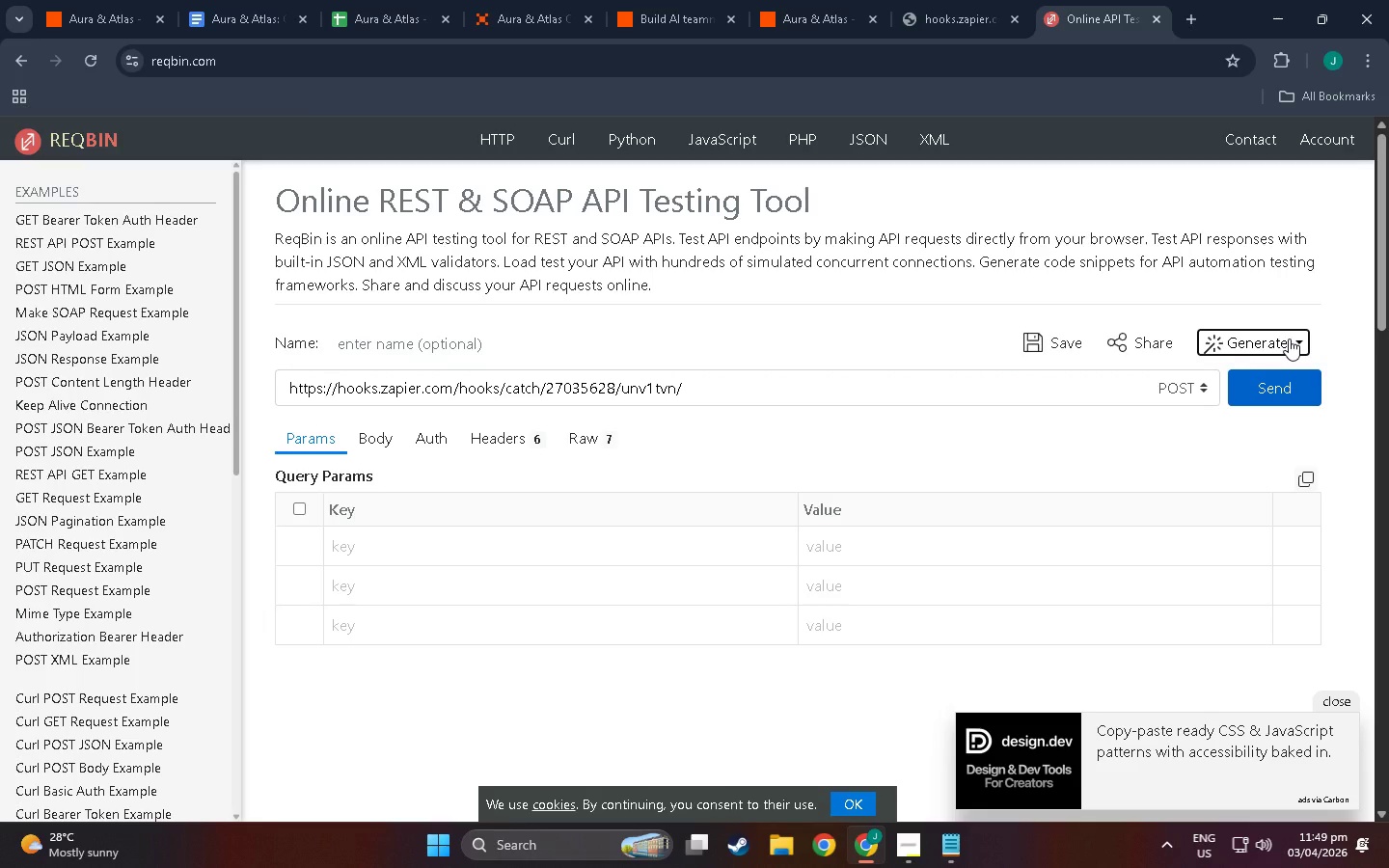 
left_click([1289, 339])
 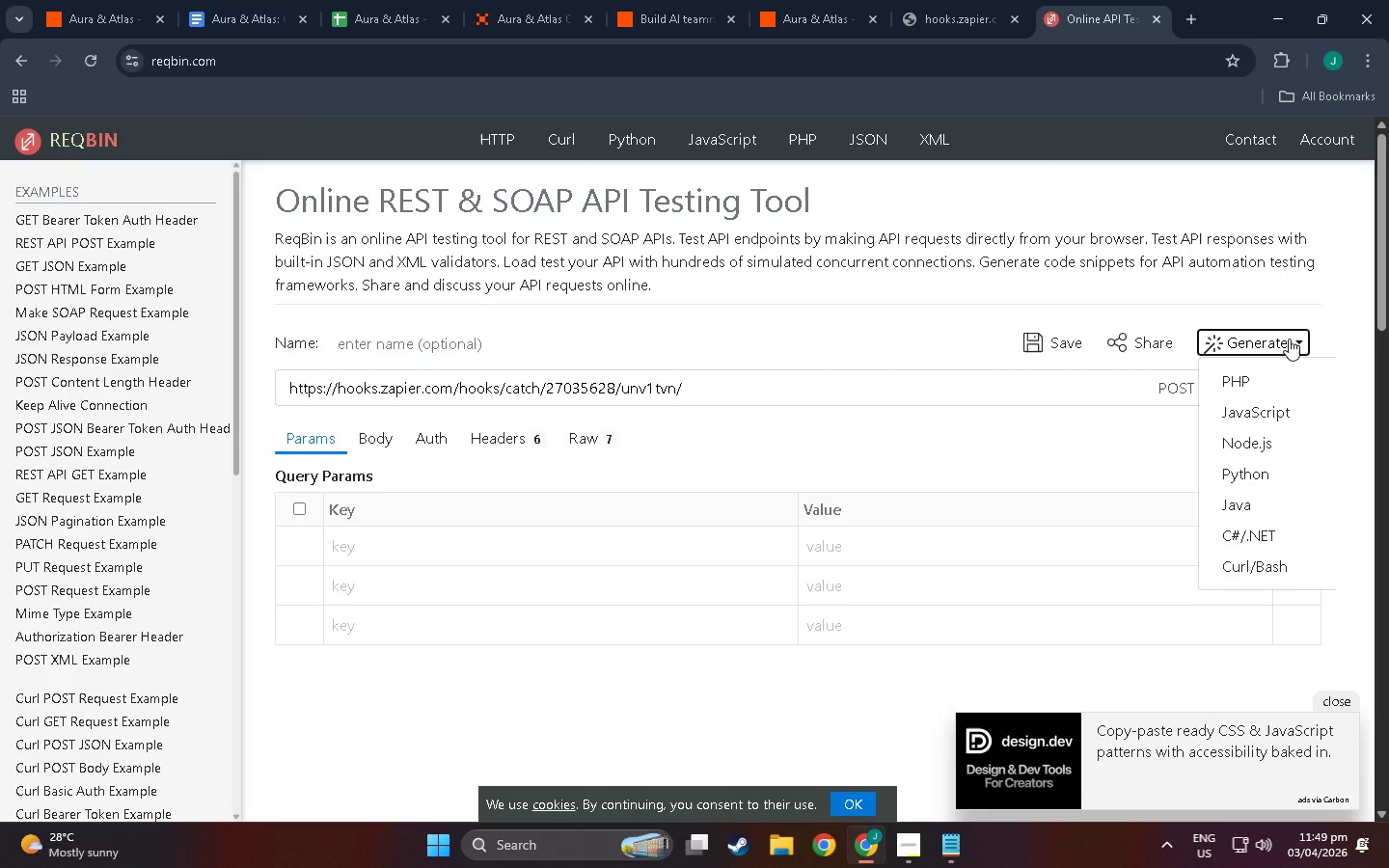 
left_click([1289, 339])
 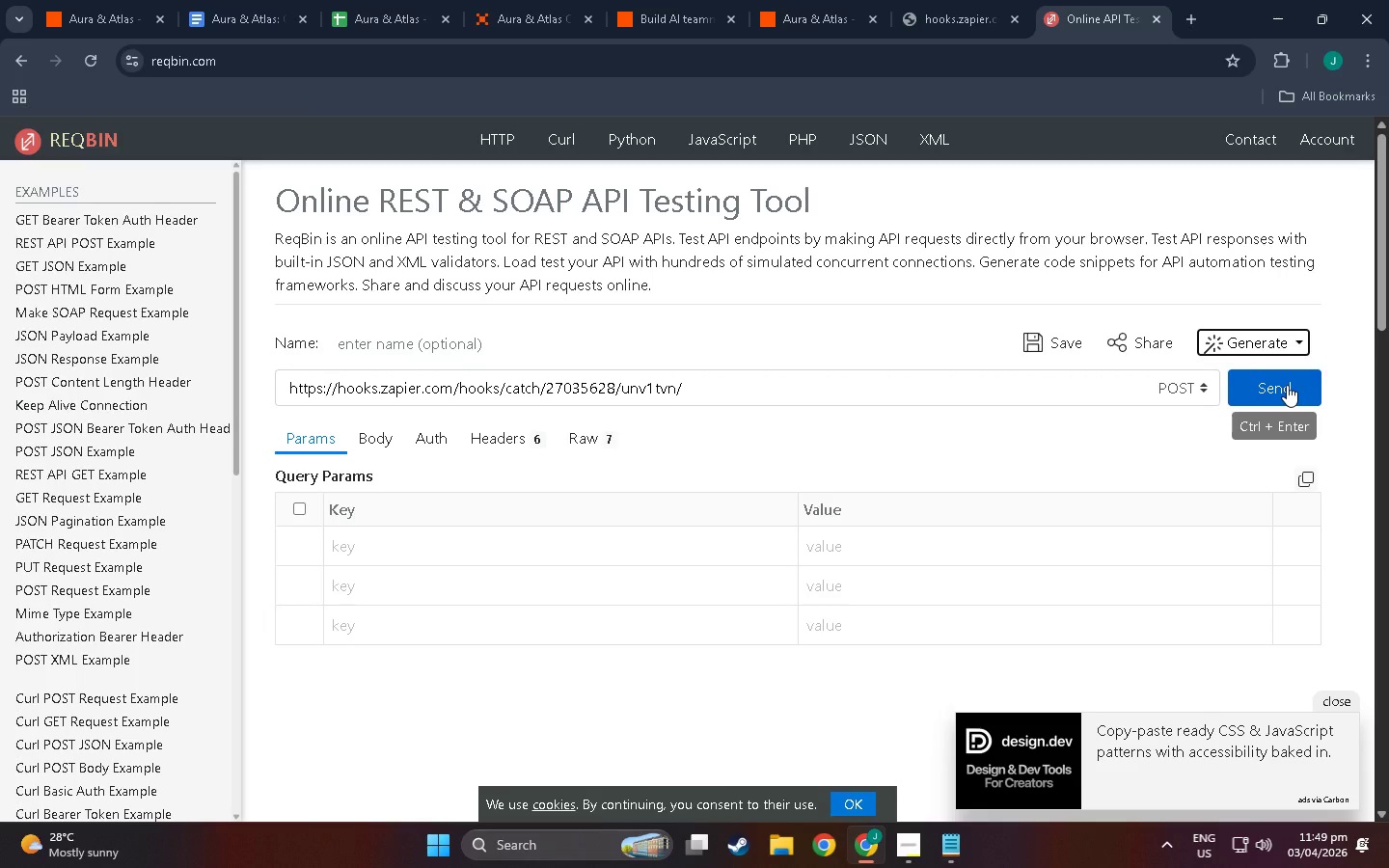 
left_click([1287, 385])
 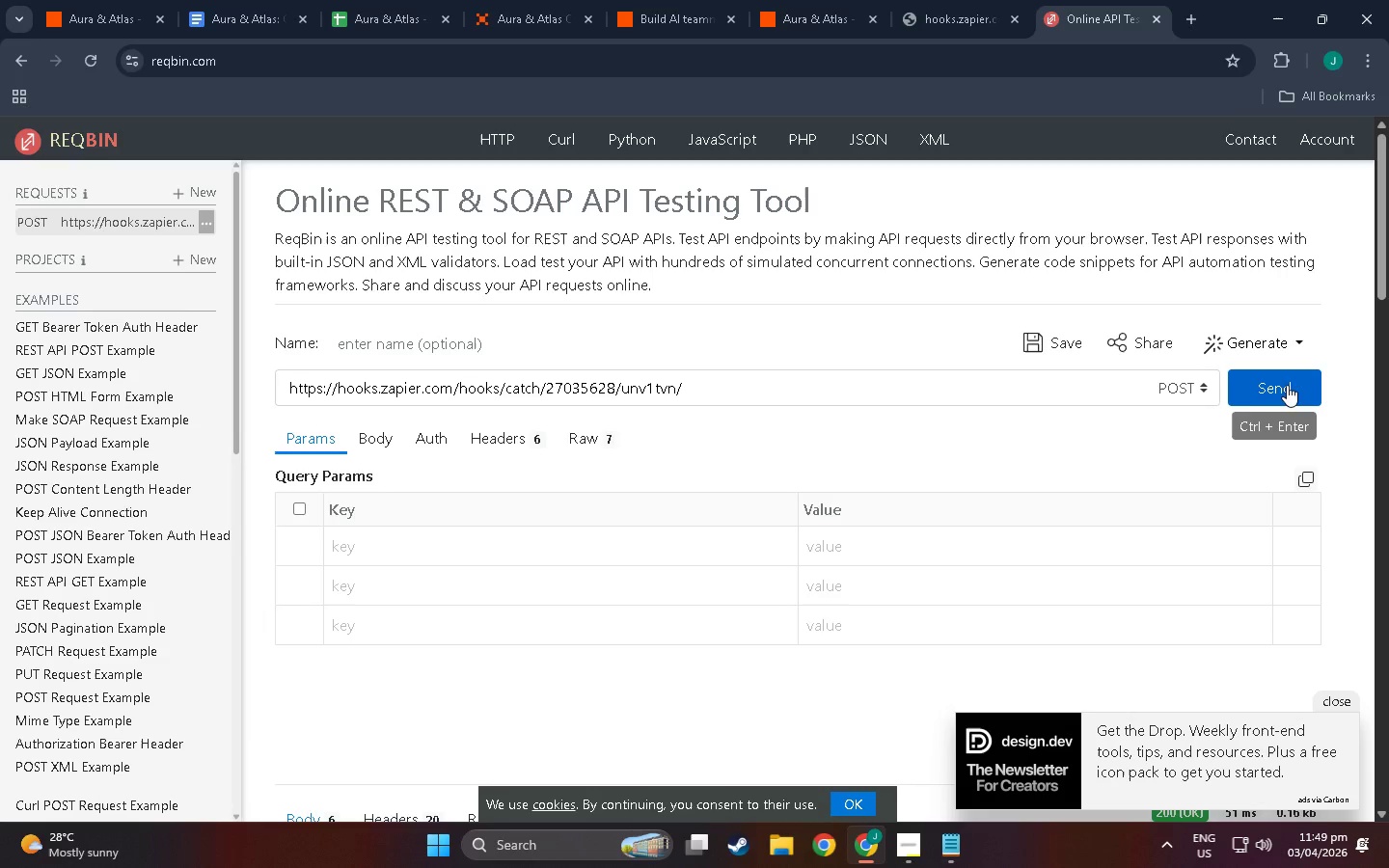 
scroll: coordinate [423, 488], scroll_direction: down, amount: 15.0
 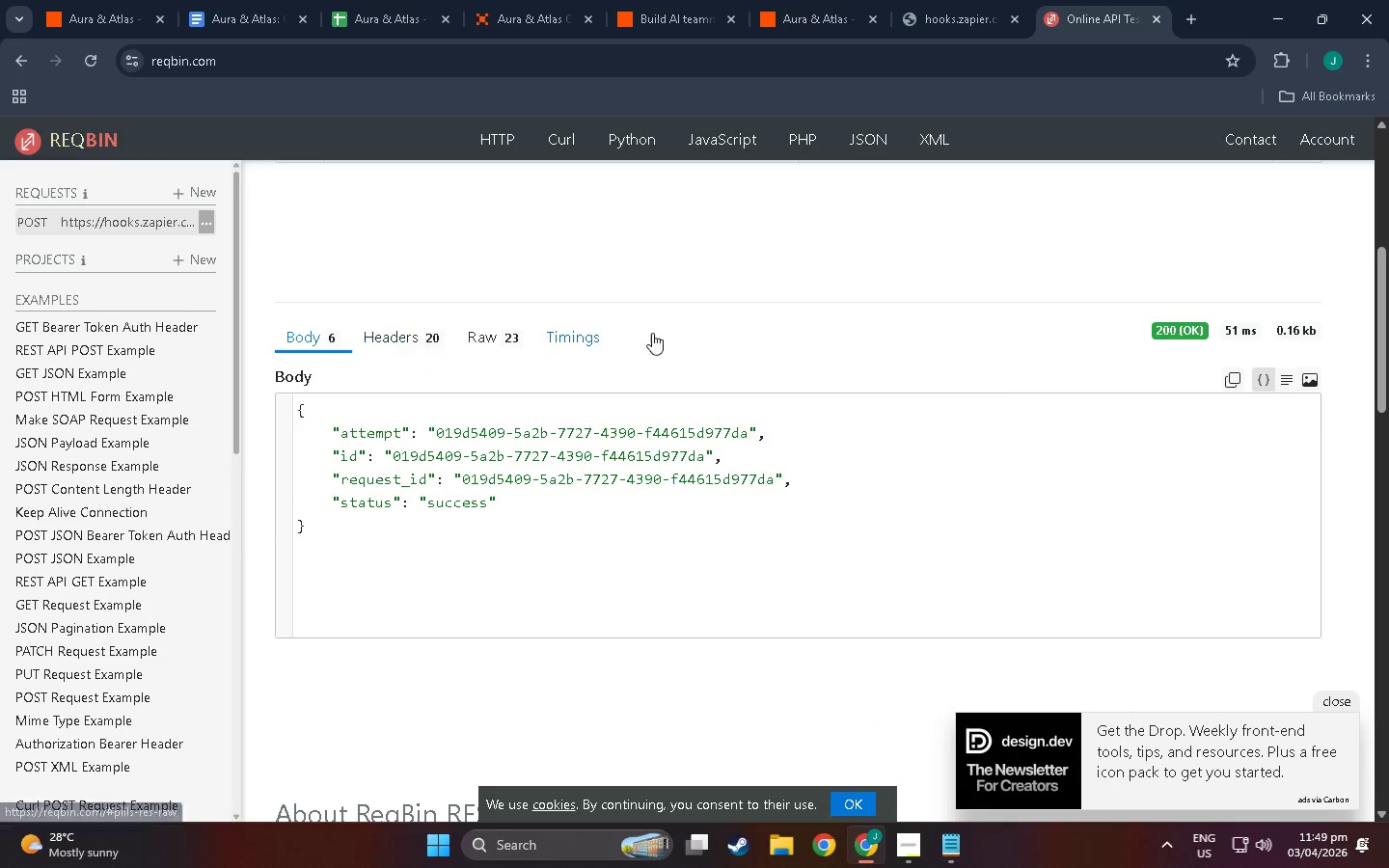 
scroll: coordinate [845, 500], scroll_direction: up, amount: 19.0
 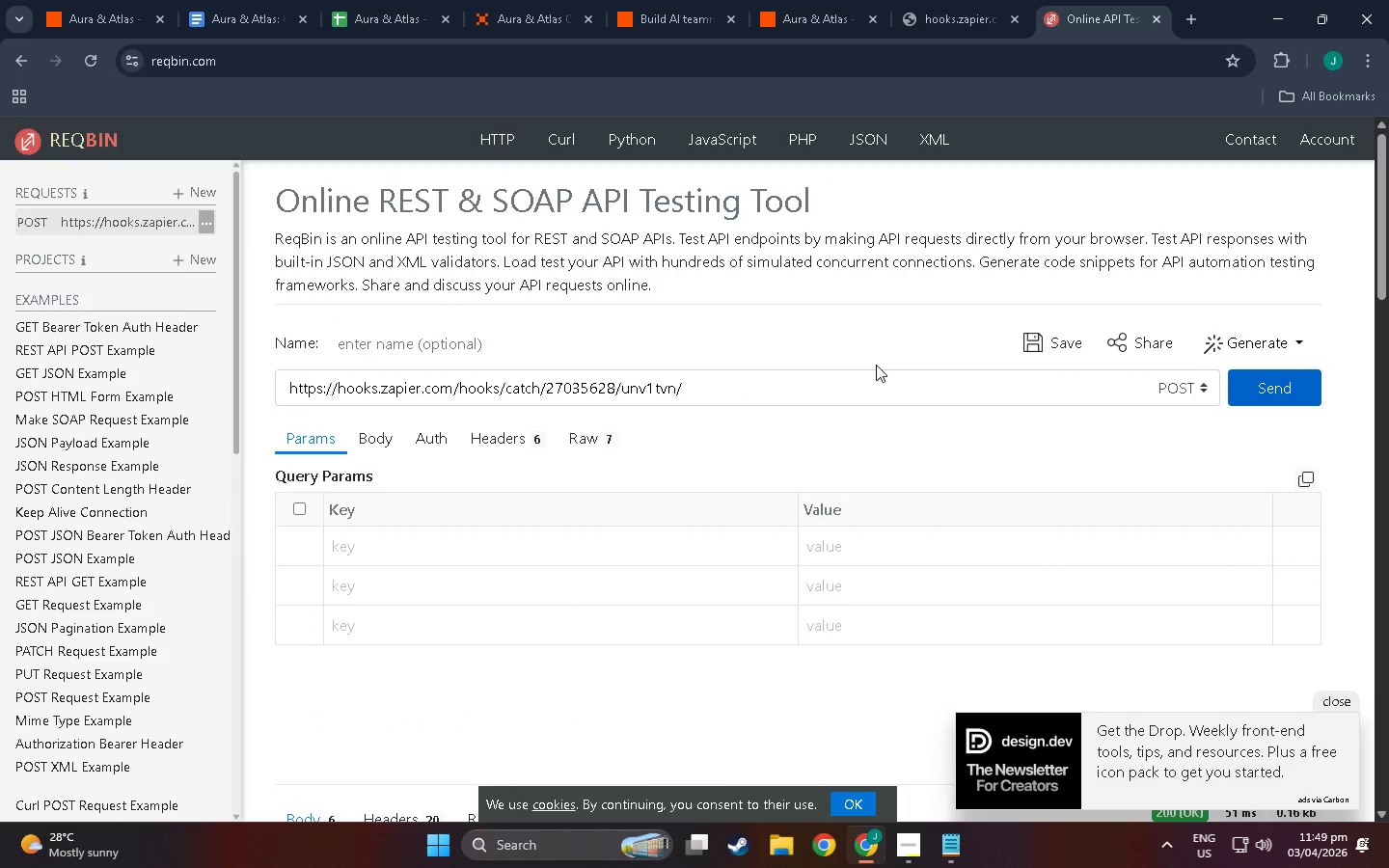 
left_click([1249, 344])
 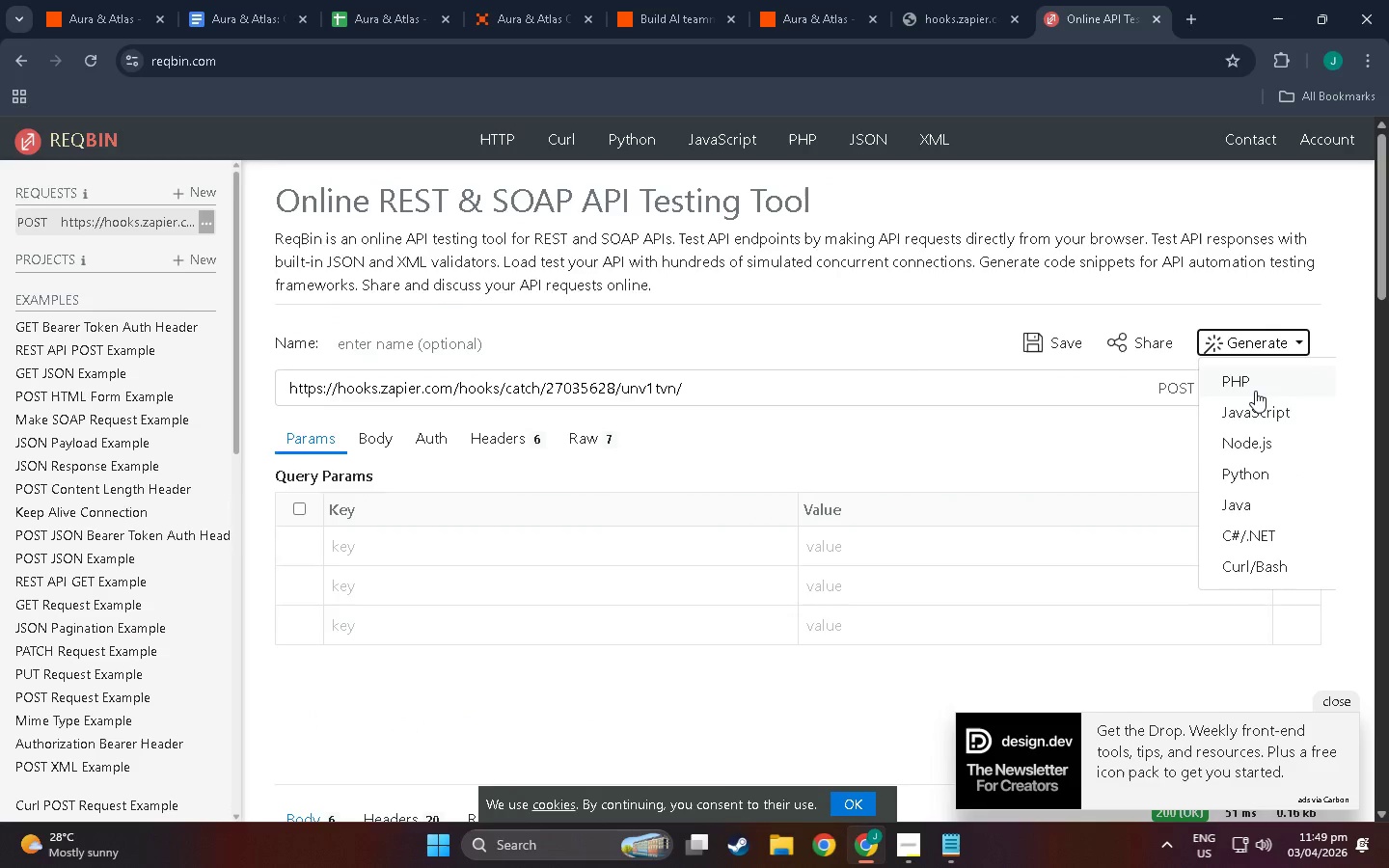 
scroll: coordinate [1263, 432], scroll_direction: down, amount: 3.0
 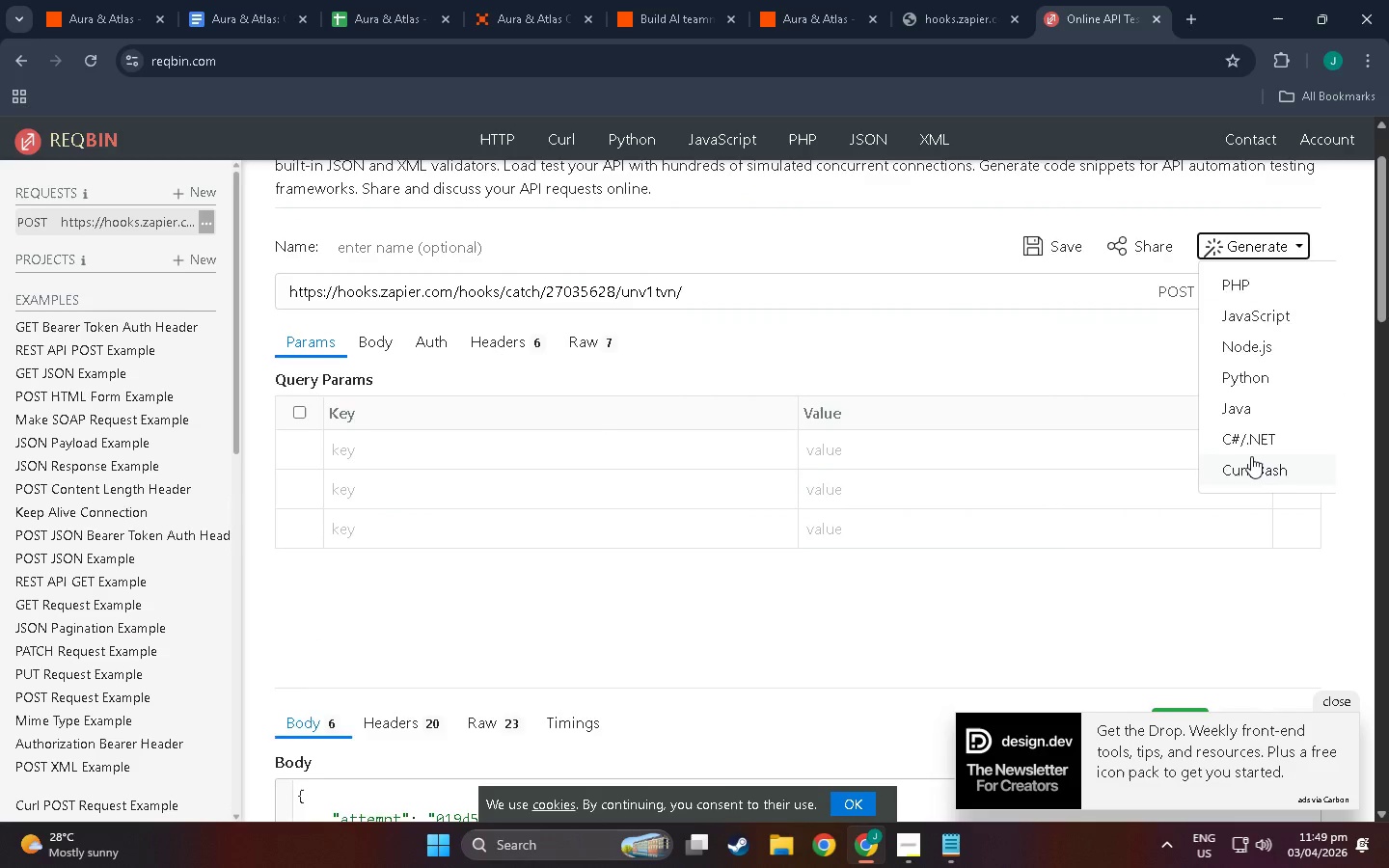 
scroll: coordinate [1251, 456], scroll_direction: up, amount: 1.0
 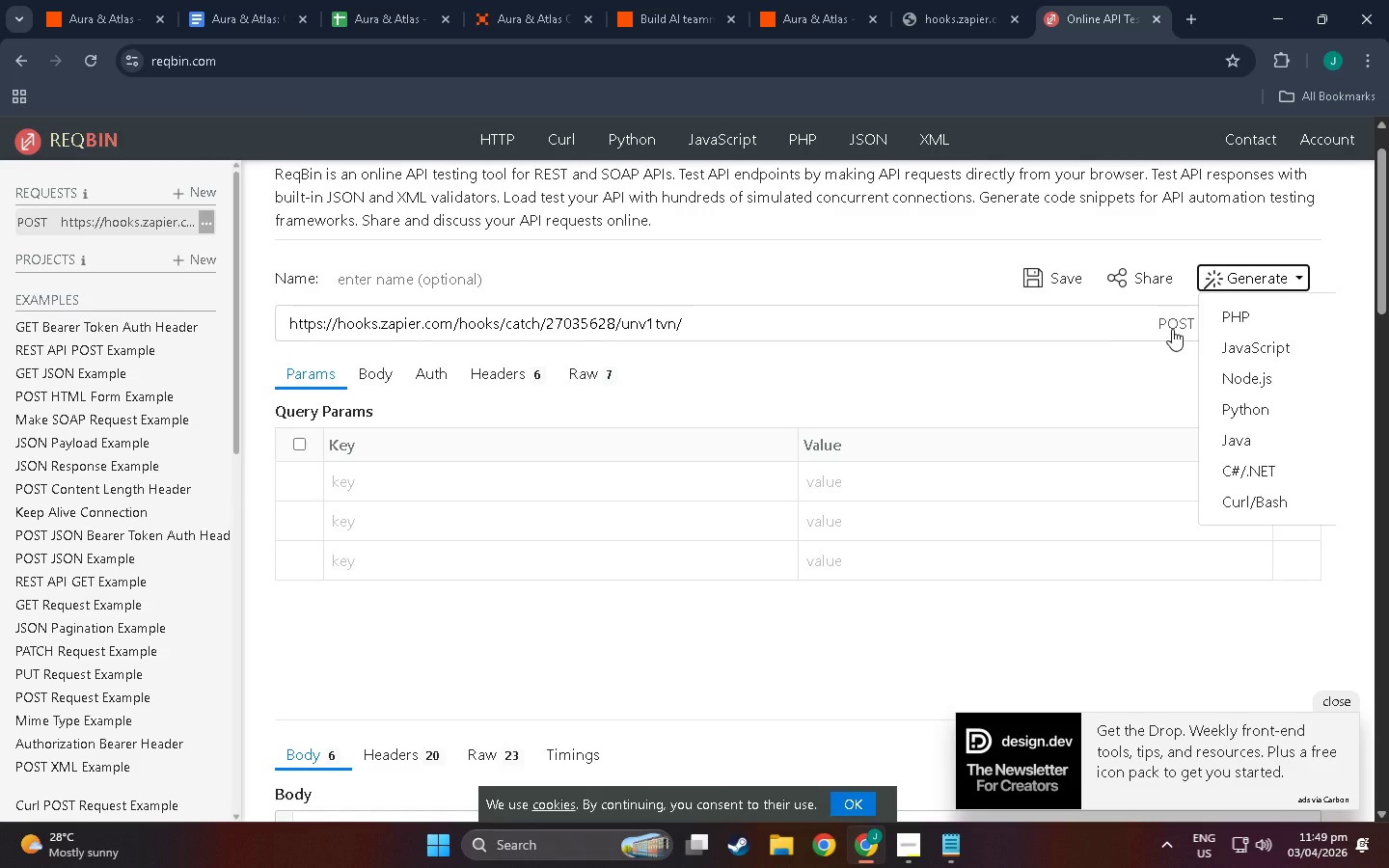 
wait(10.19)
 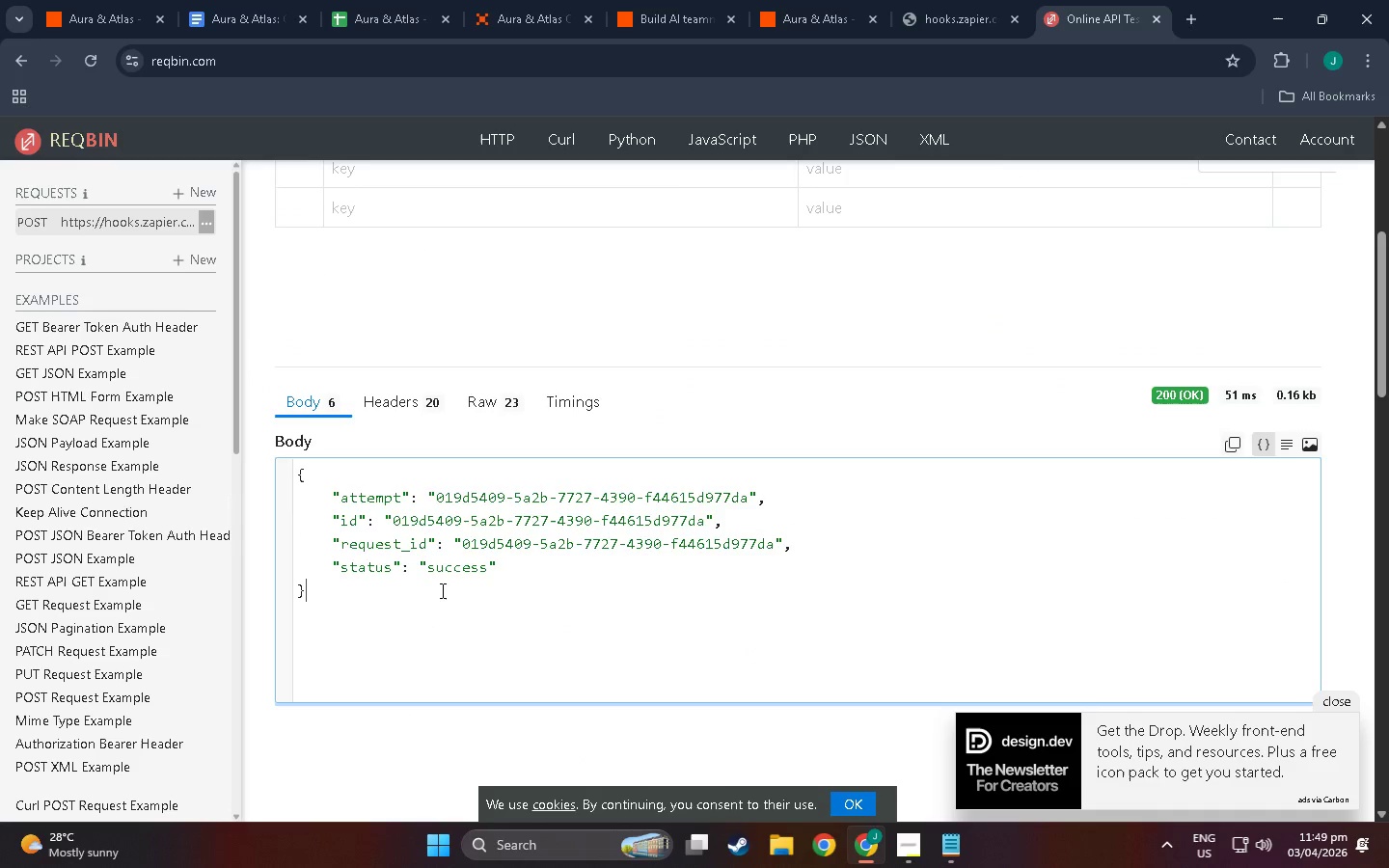 
left_click([441, 590])
 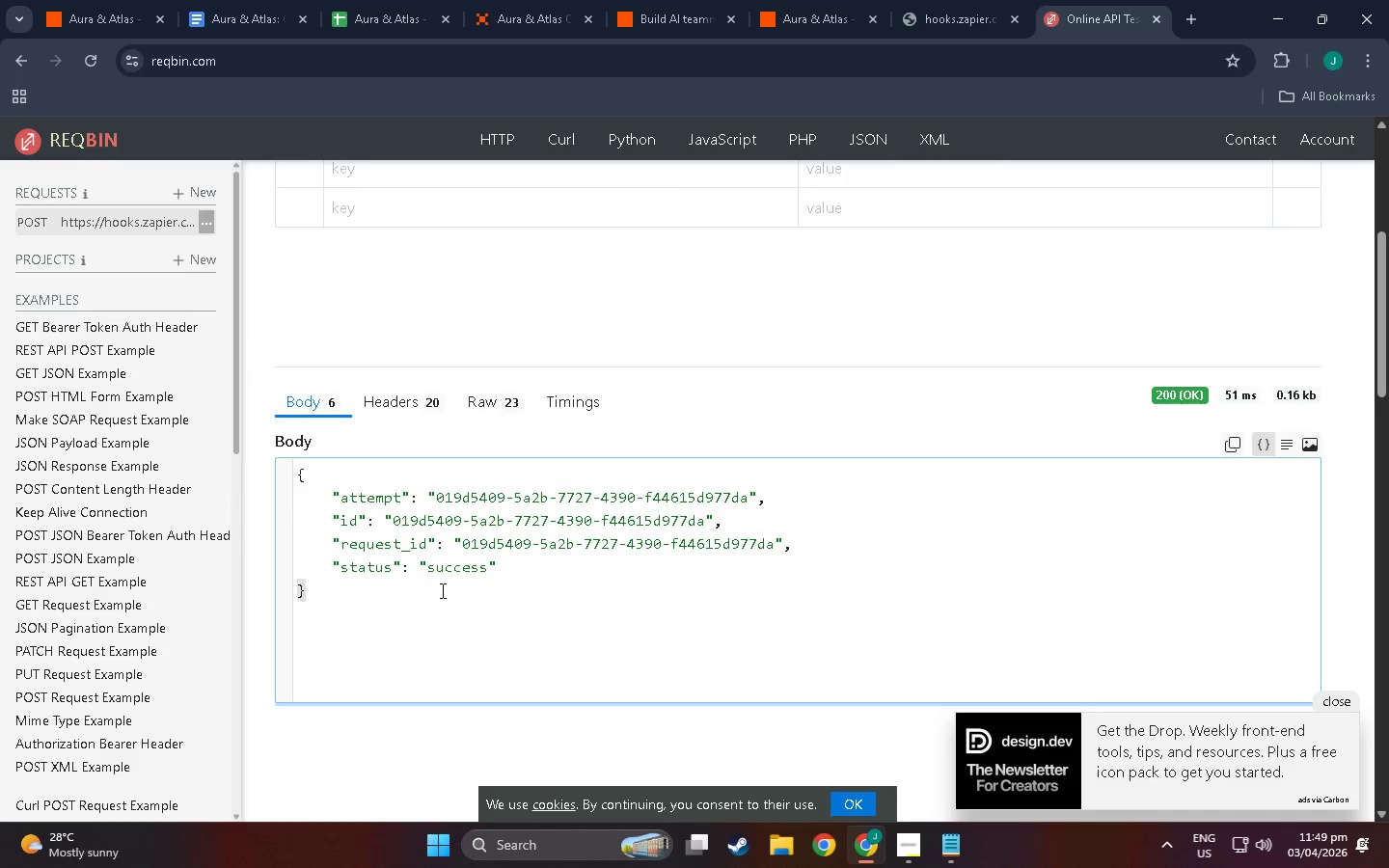 
scroll: coordinate [435, 556], scroll_direction: down, amount: 11.0
 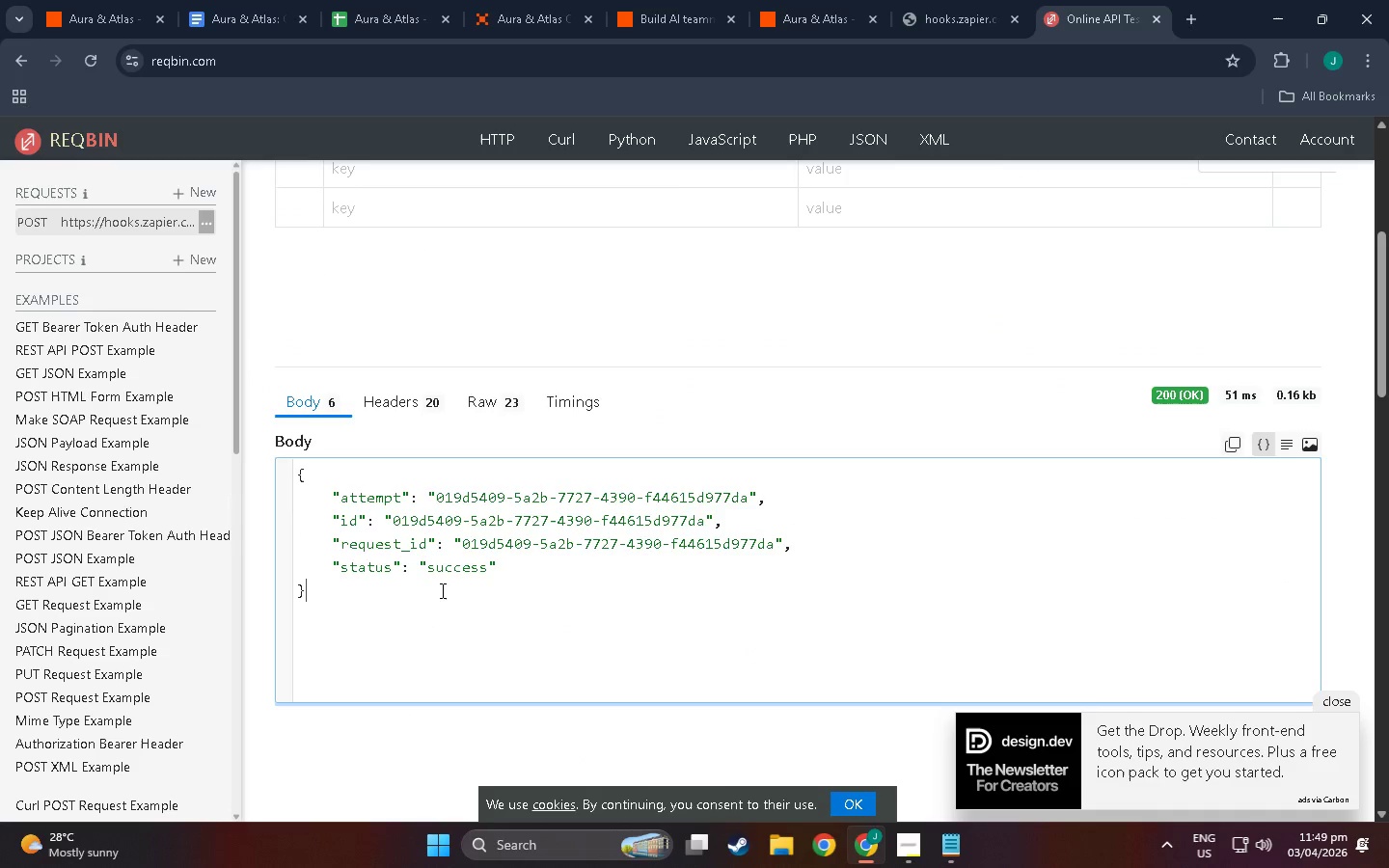 
double_click([441, 590])
 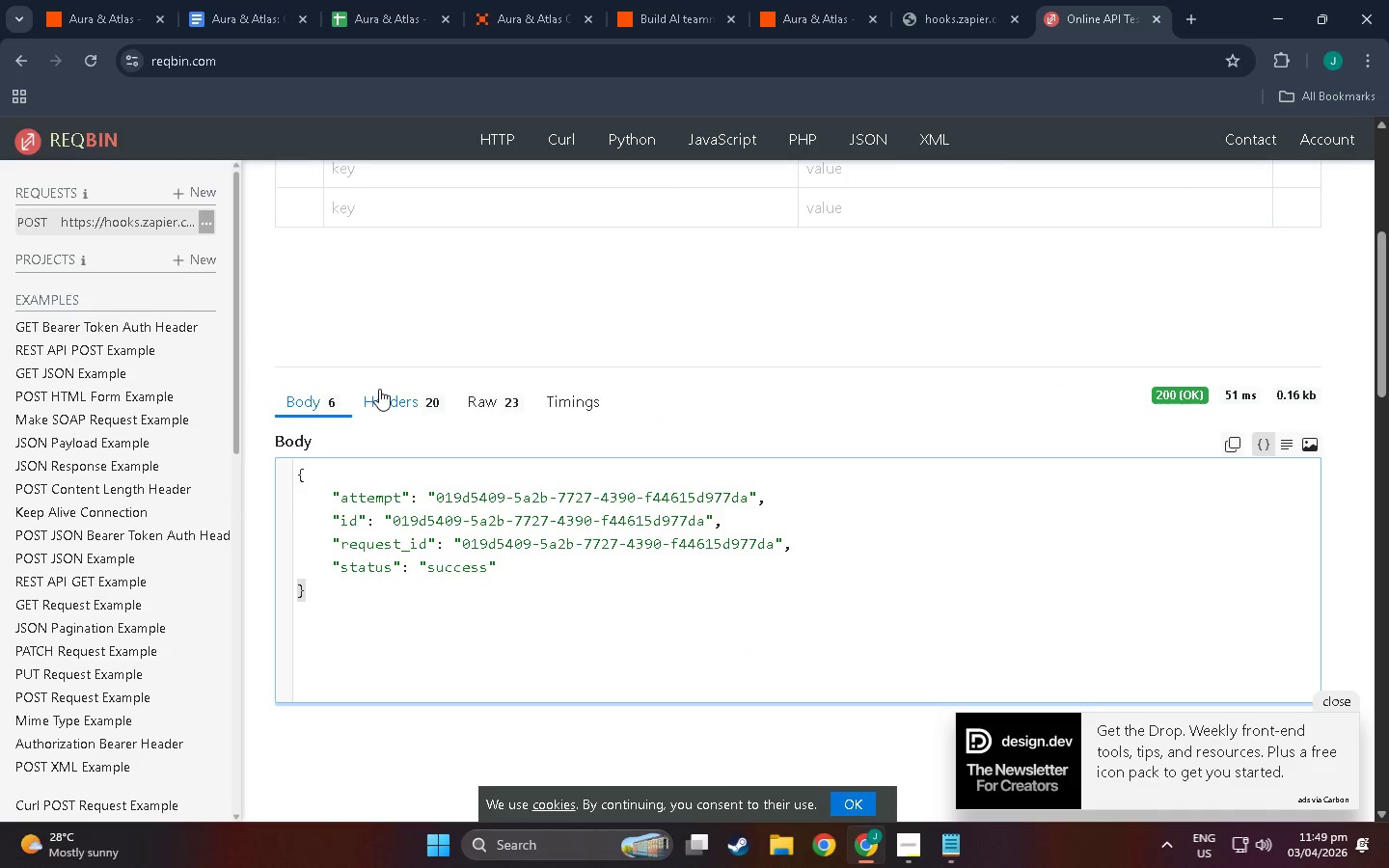 
left_click([408, 402])
 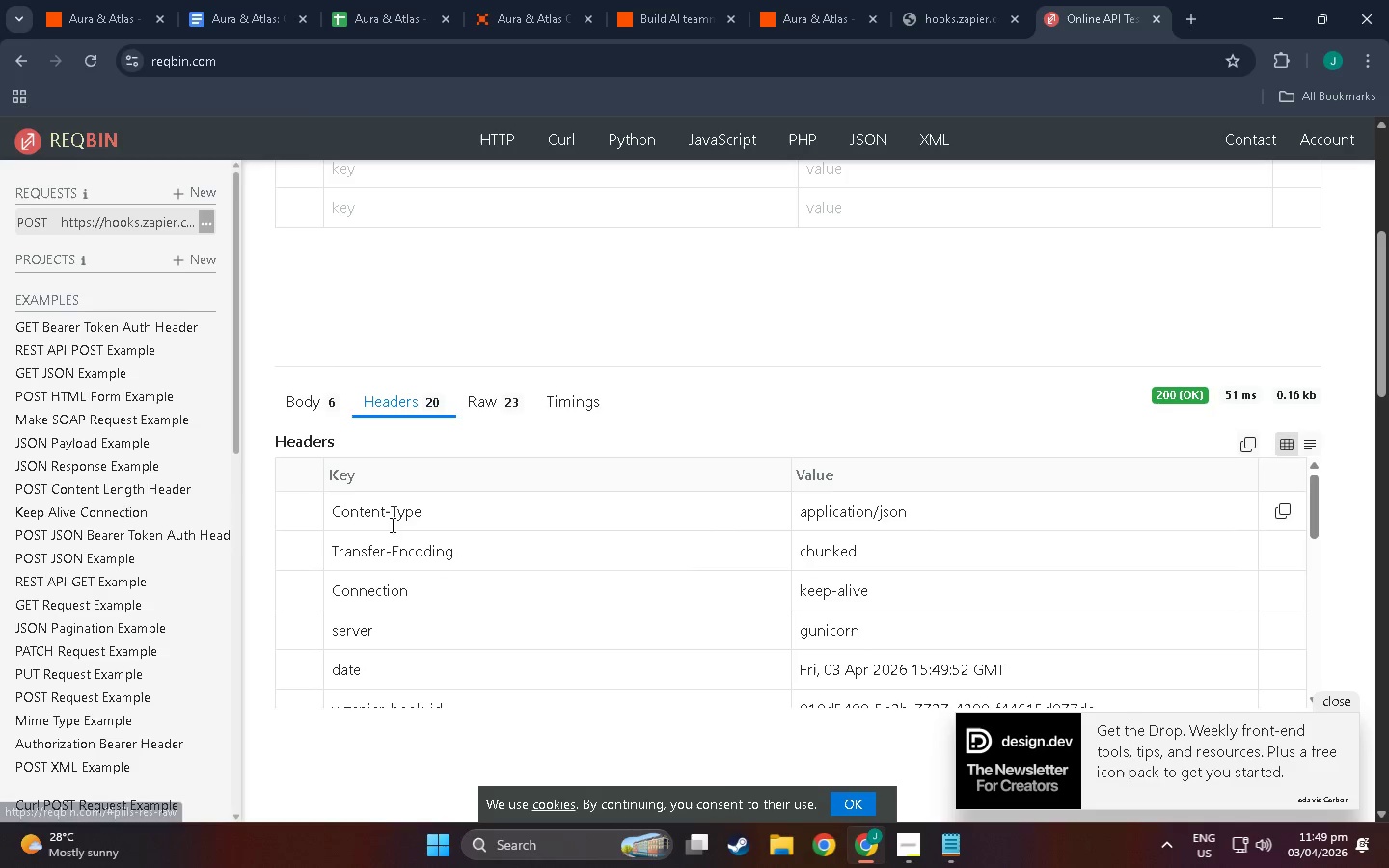 
double_click([860, 537])
 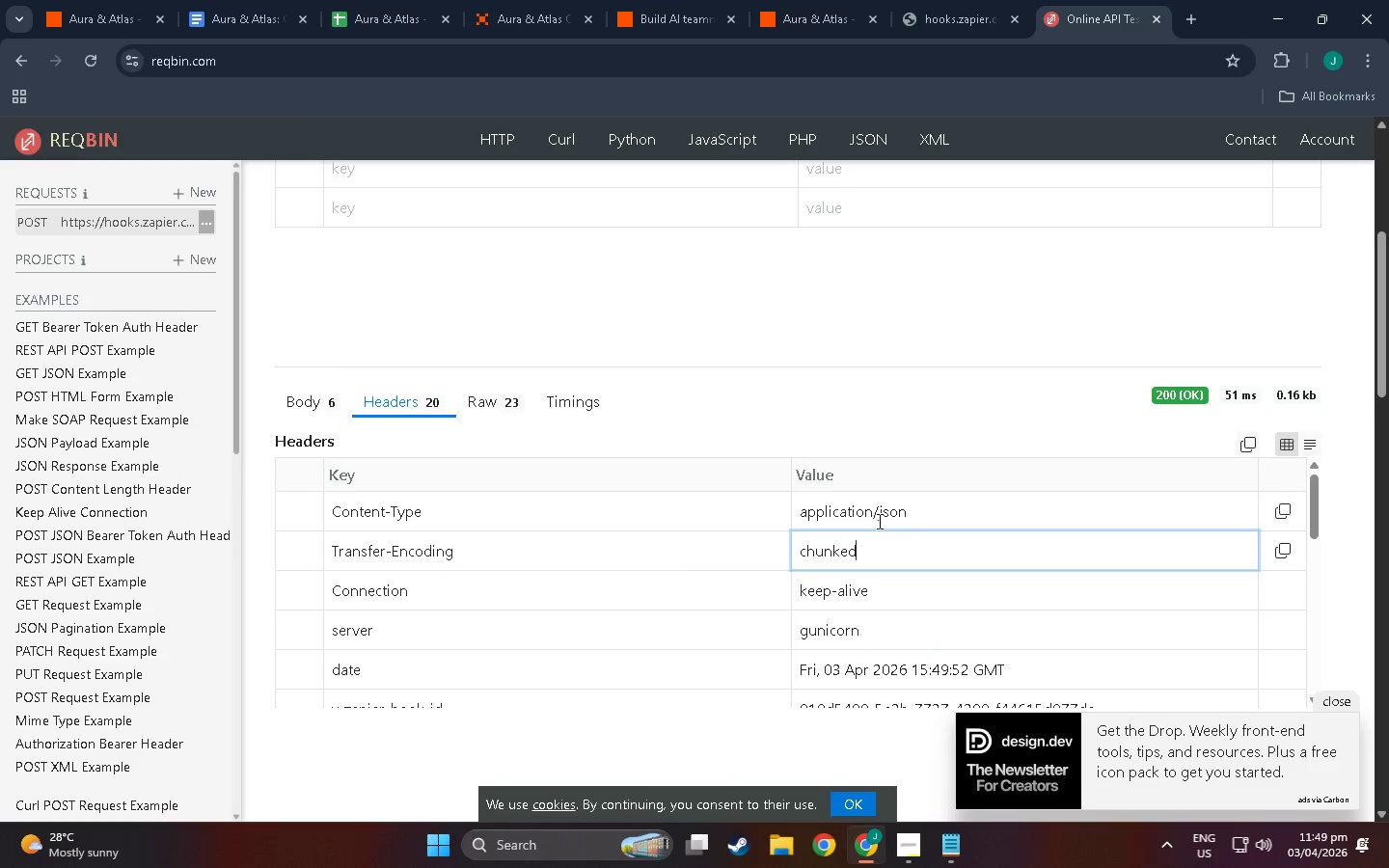 
triple_click([879, 518])
 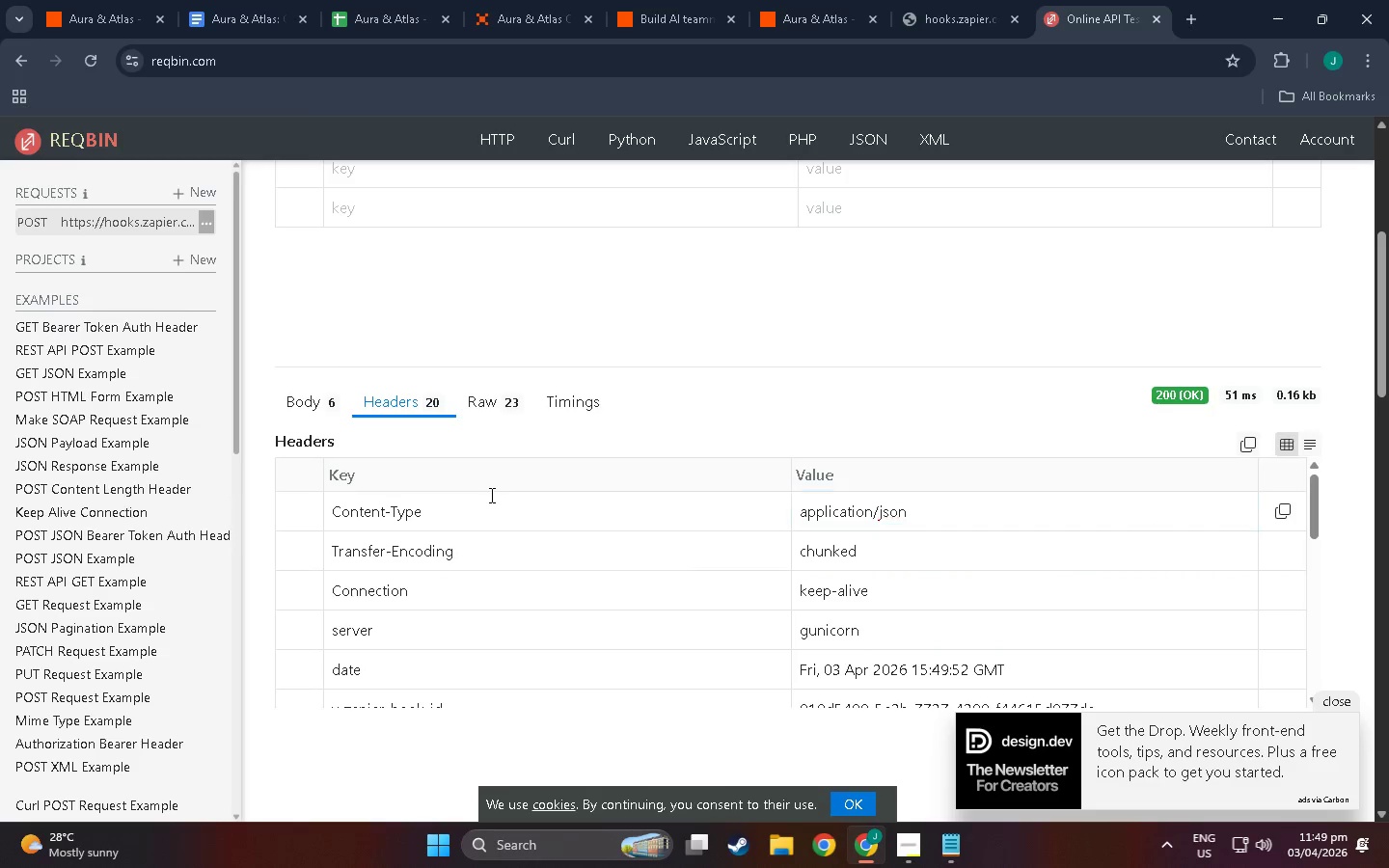 
double_click([507, 502])
 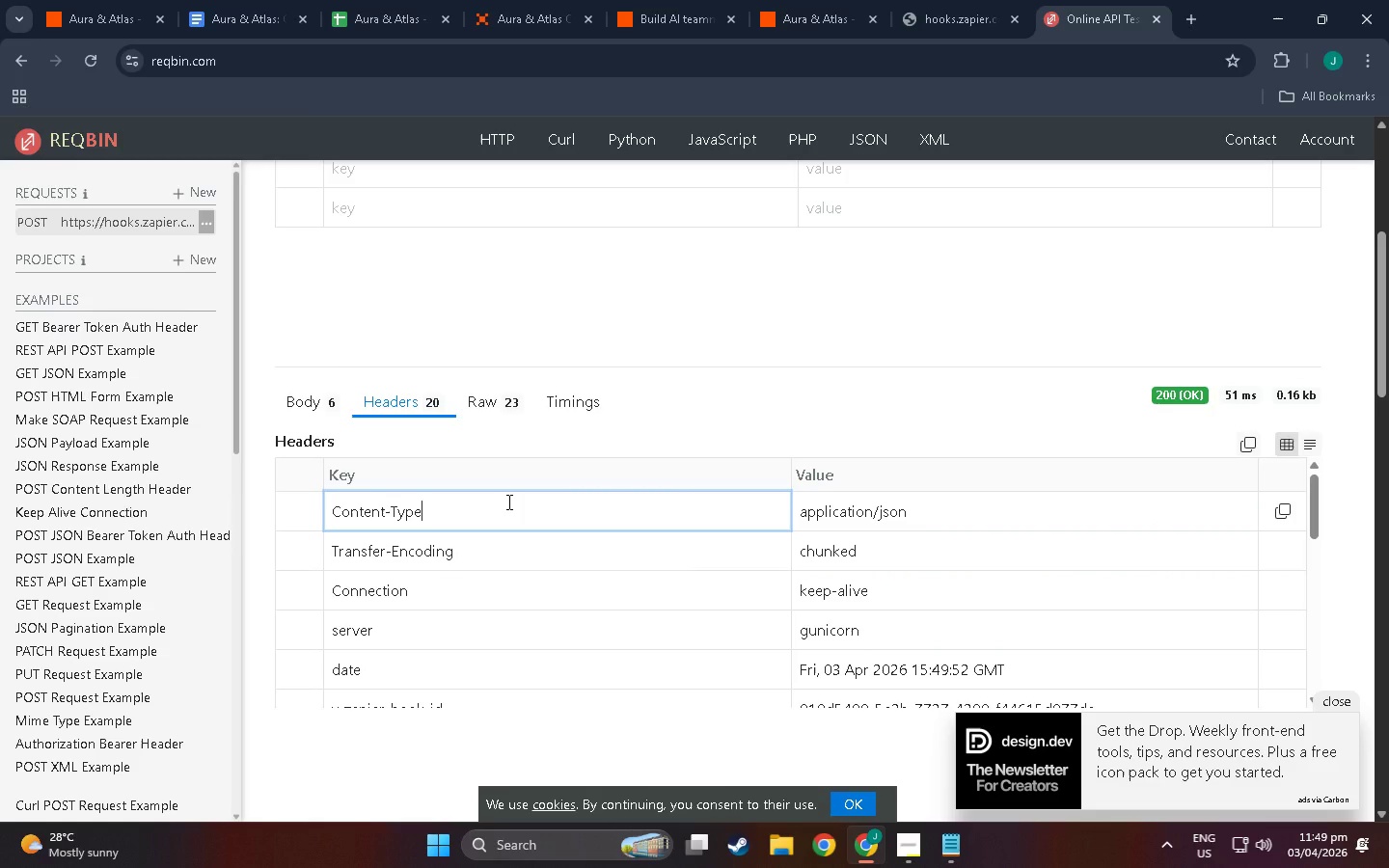 
triple_click([507, 502])
 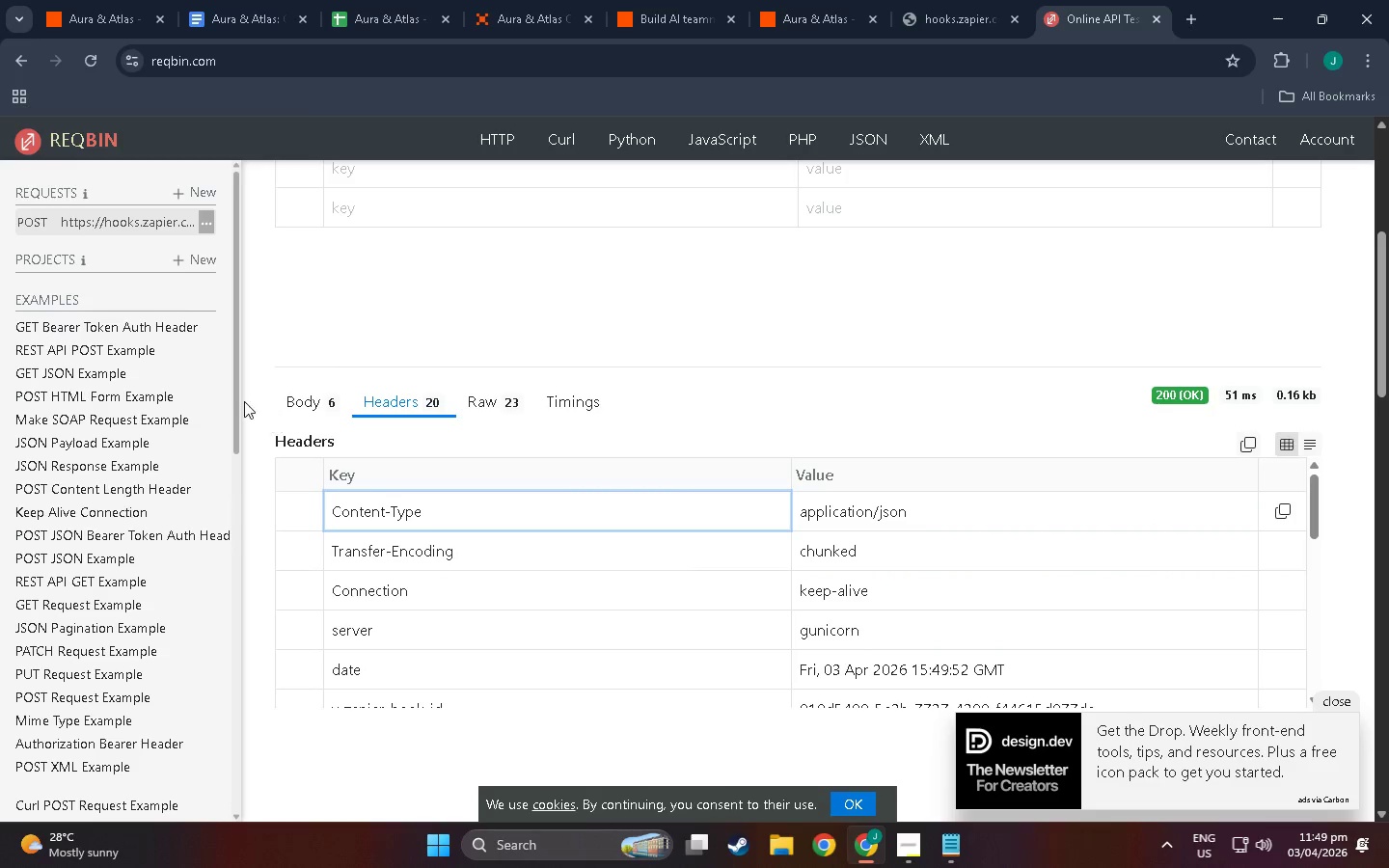 
left_click([299, 402])
 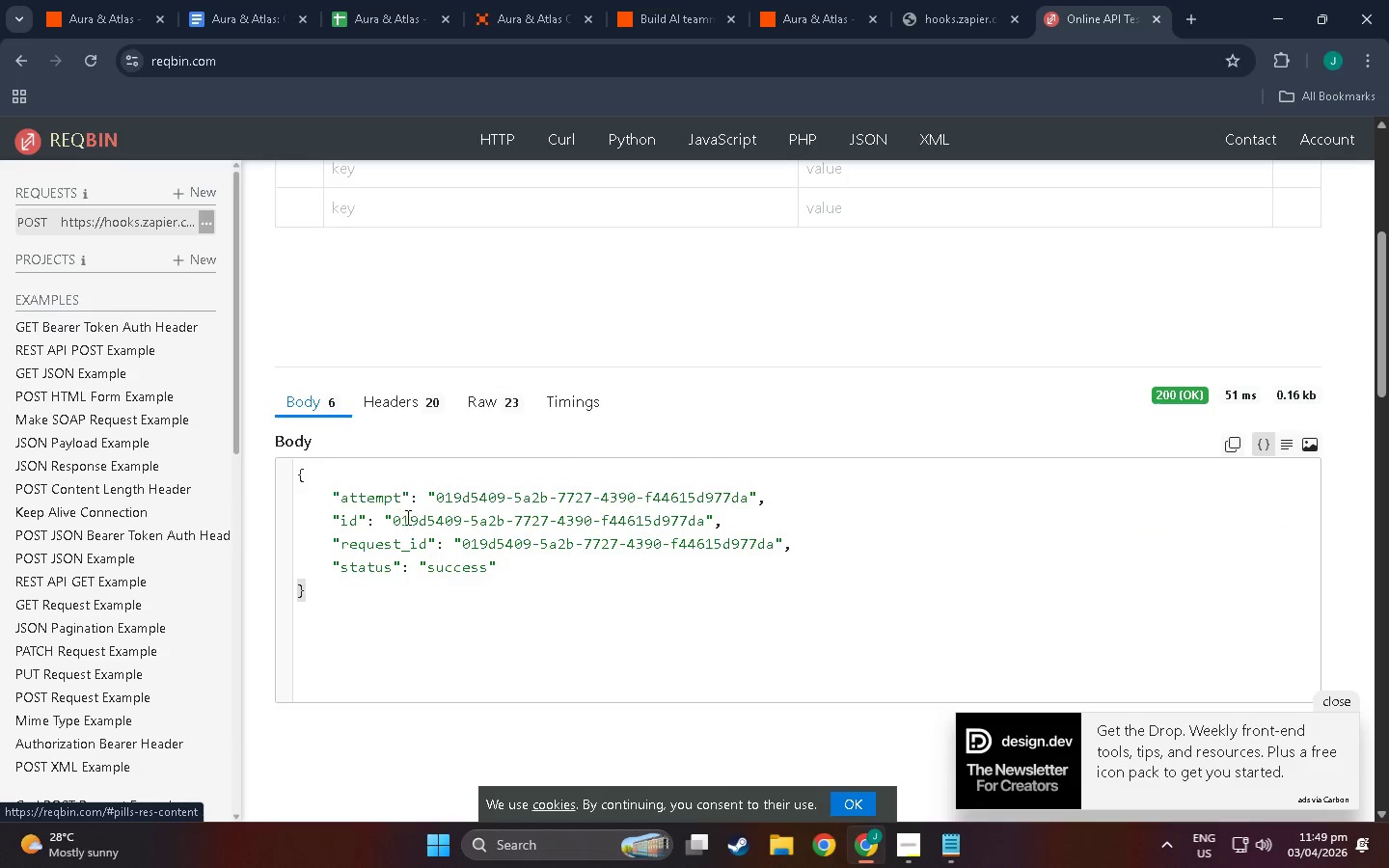 
scroll: coordinate [382, 468], scroll_direction: down, amount: 2.0
 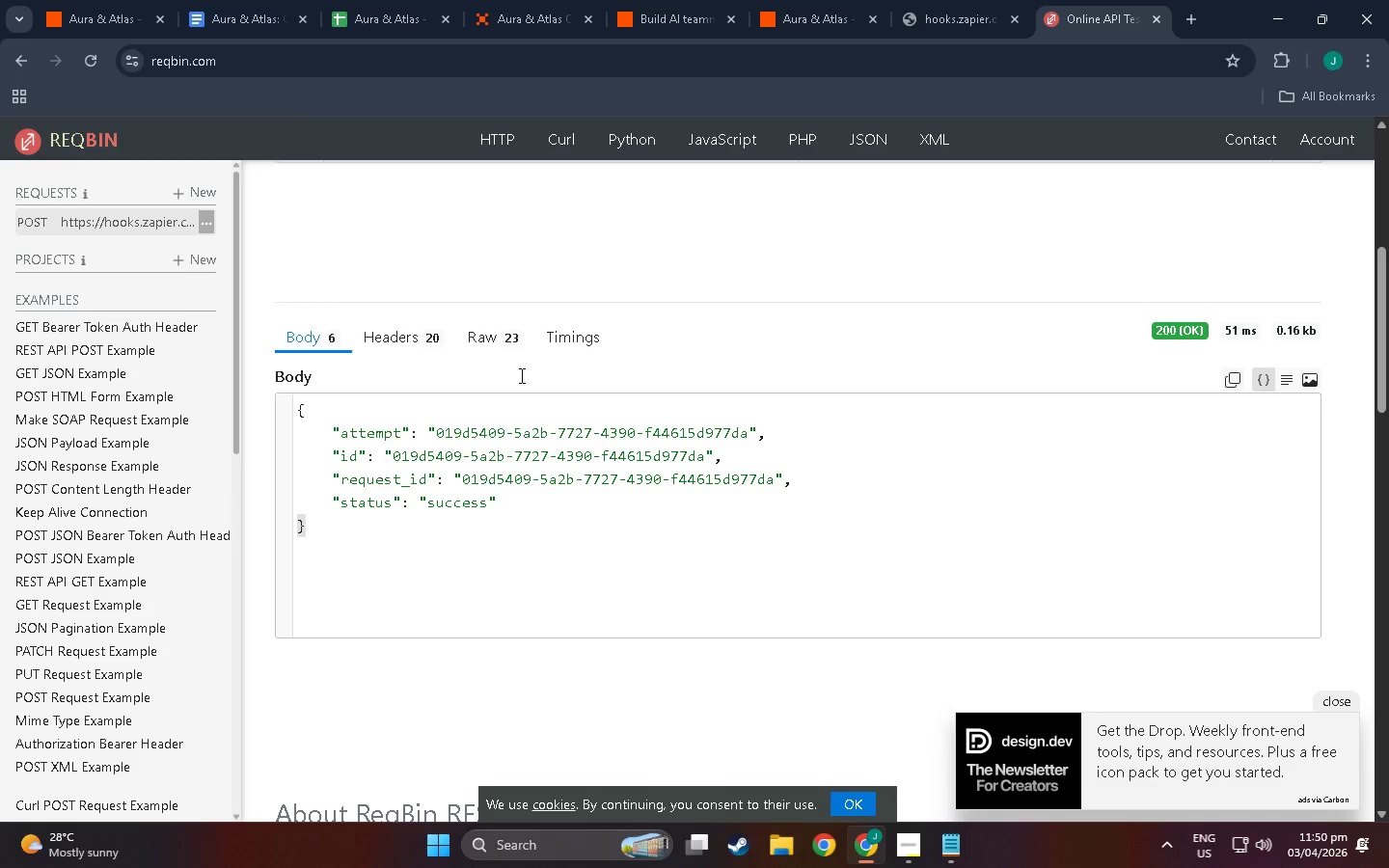 
wait(7.17)
 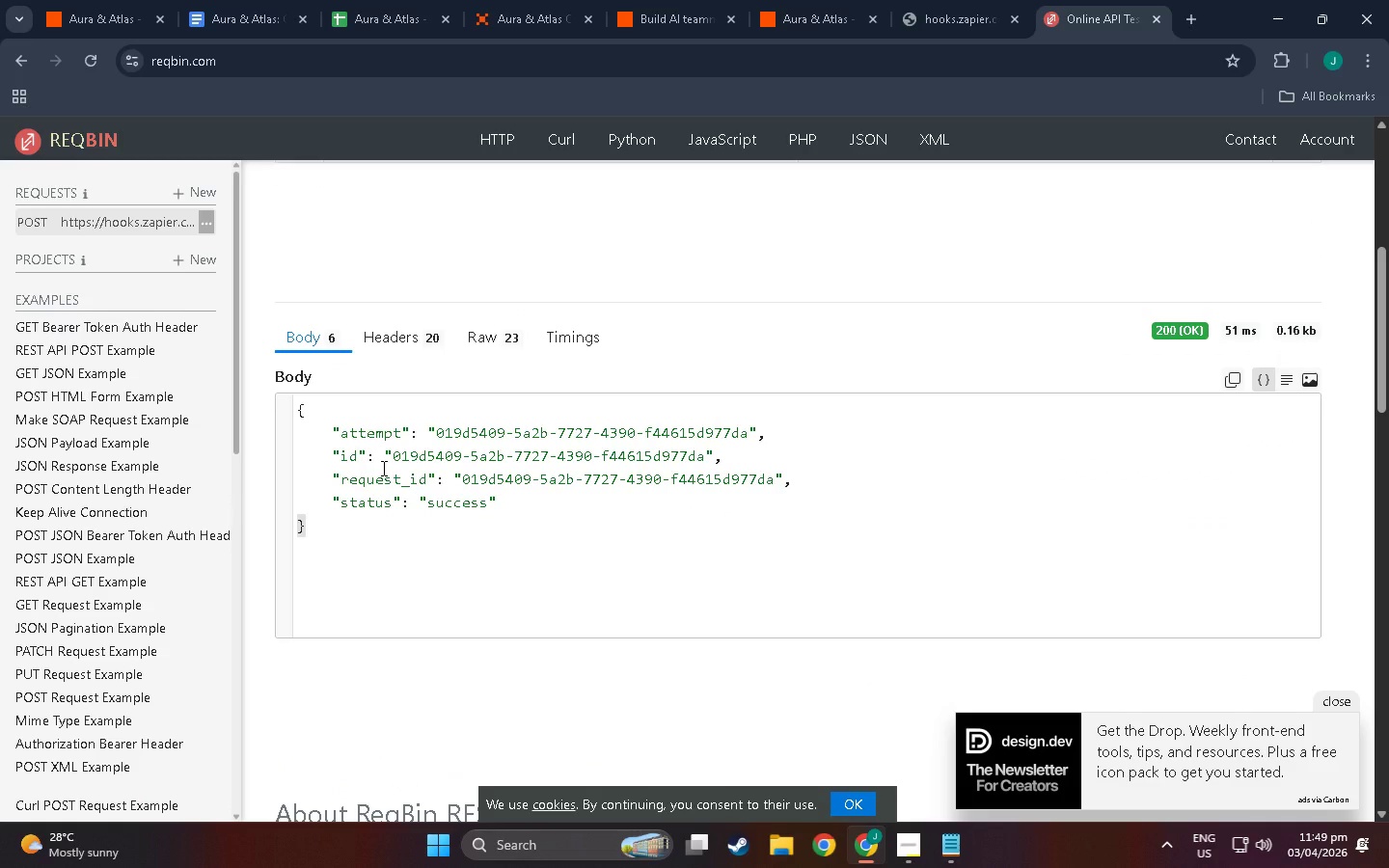 
scroll: coordinate [586, 551], scroll_direction: down, amount: 7.0
 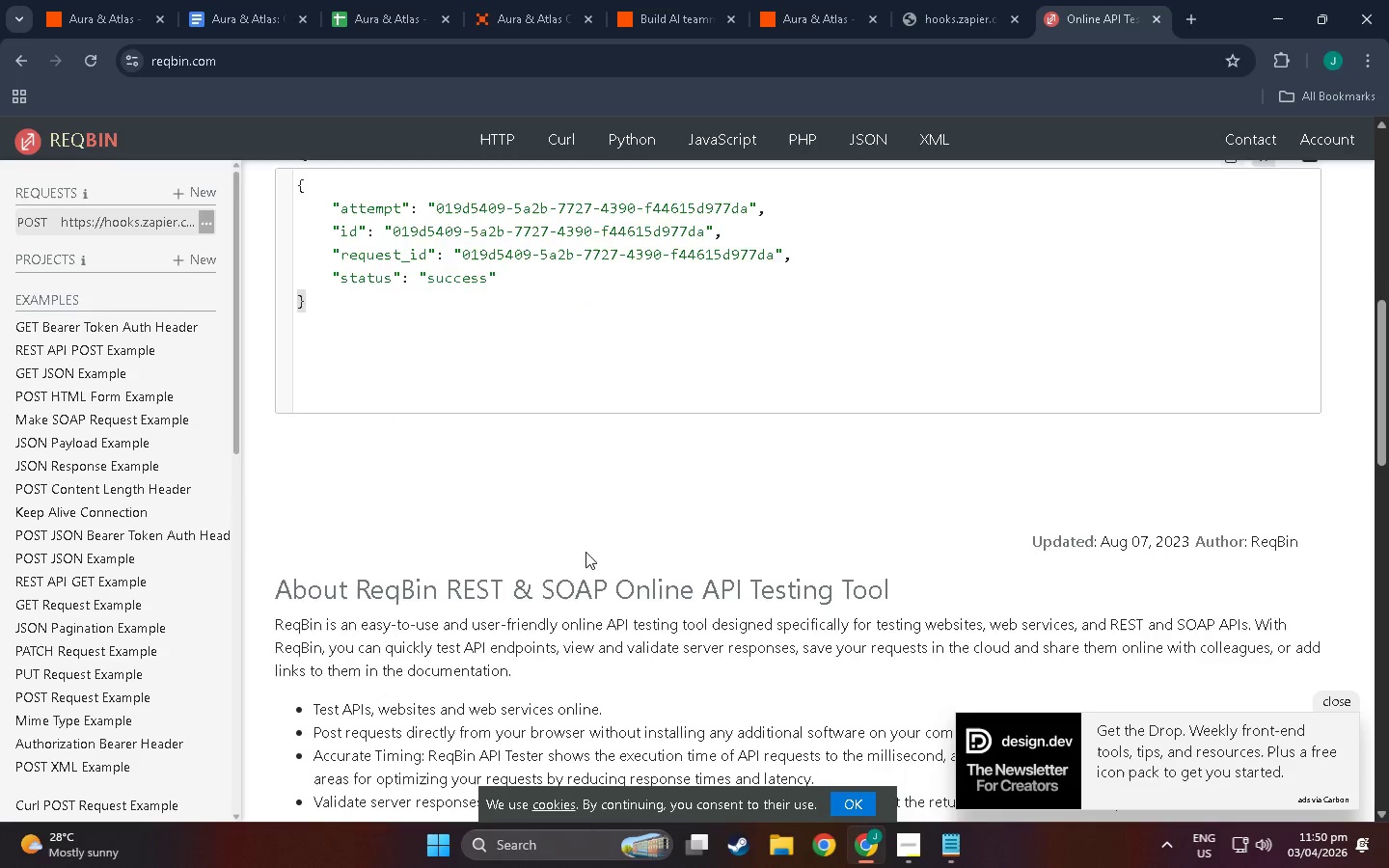 
left_click_drag(start_coordinate=[1379, 516], to_coordinate=[1348, 206])
 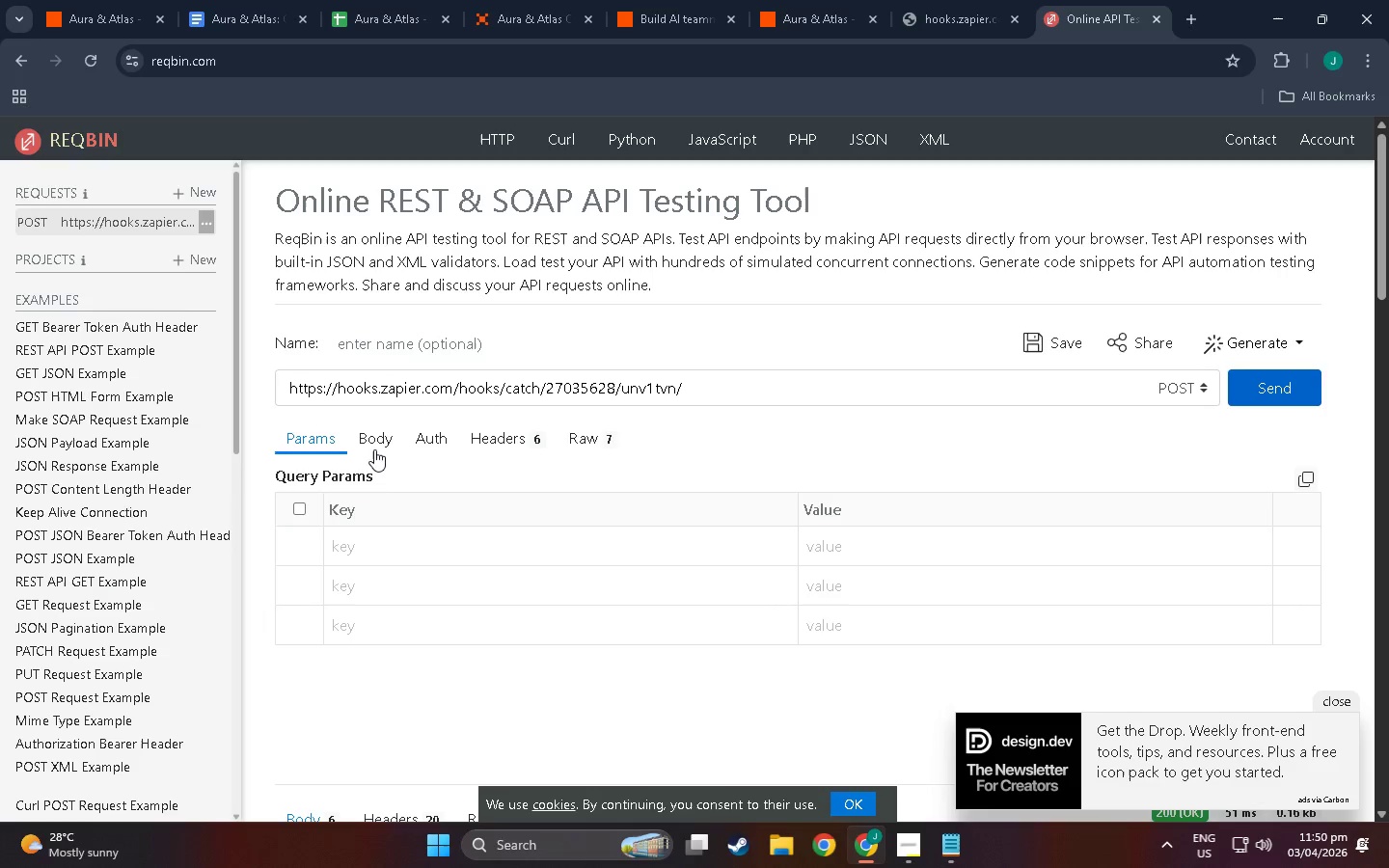 
scroll: coordinate [1329, 506], scroll_direction: down, amount: 17.0
 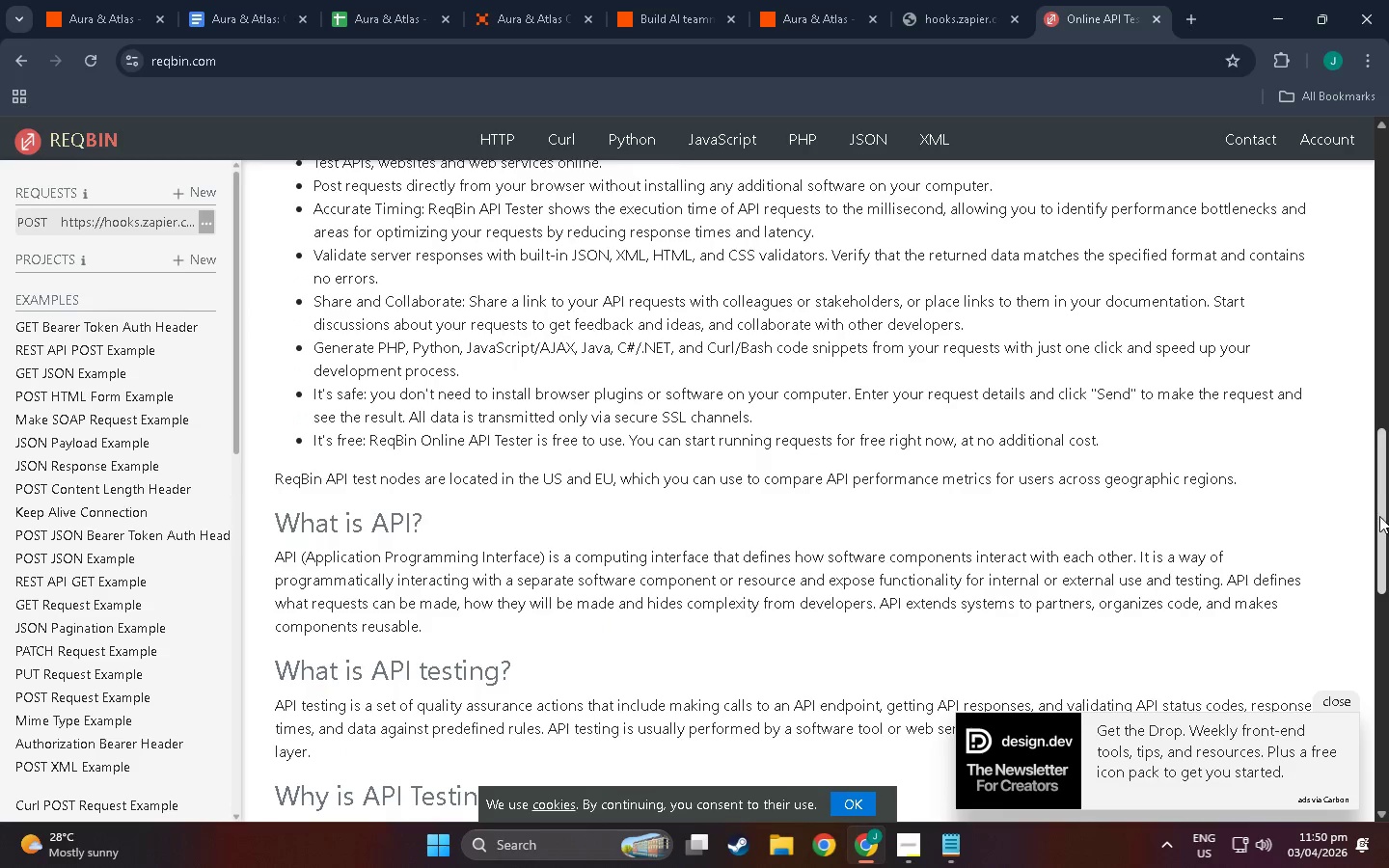 
left_click([376, 445])
 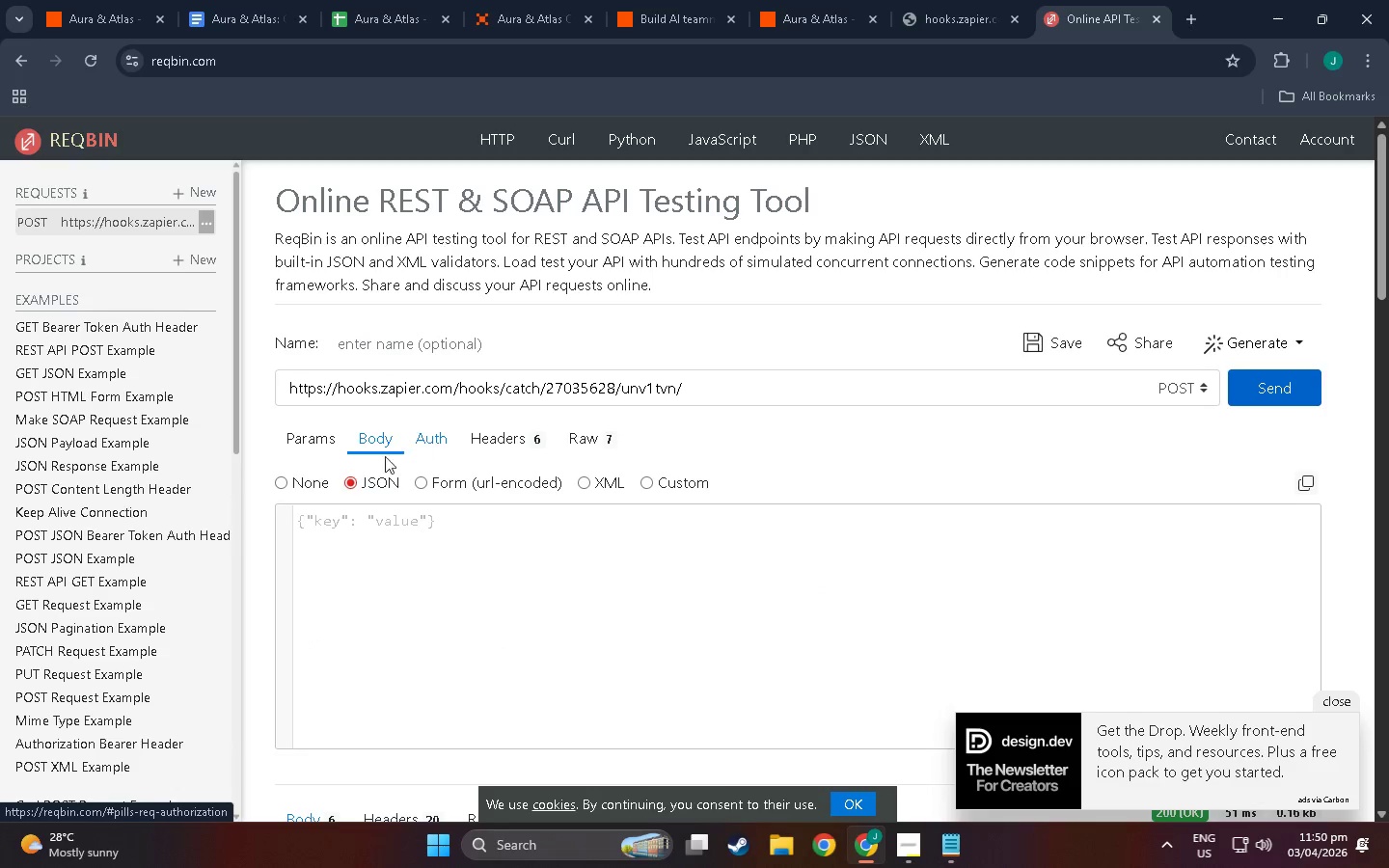 
left_click([358, 531])
 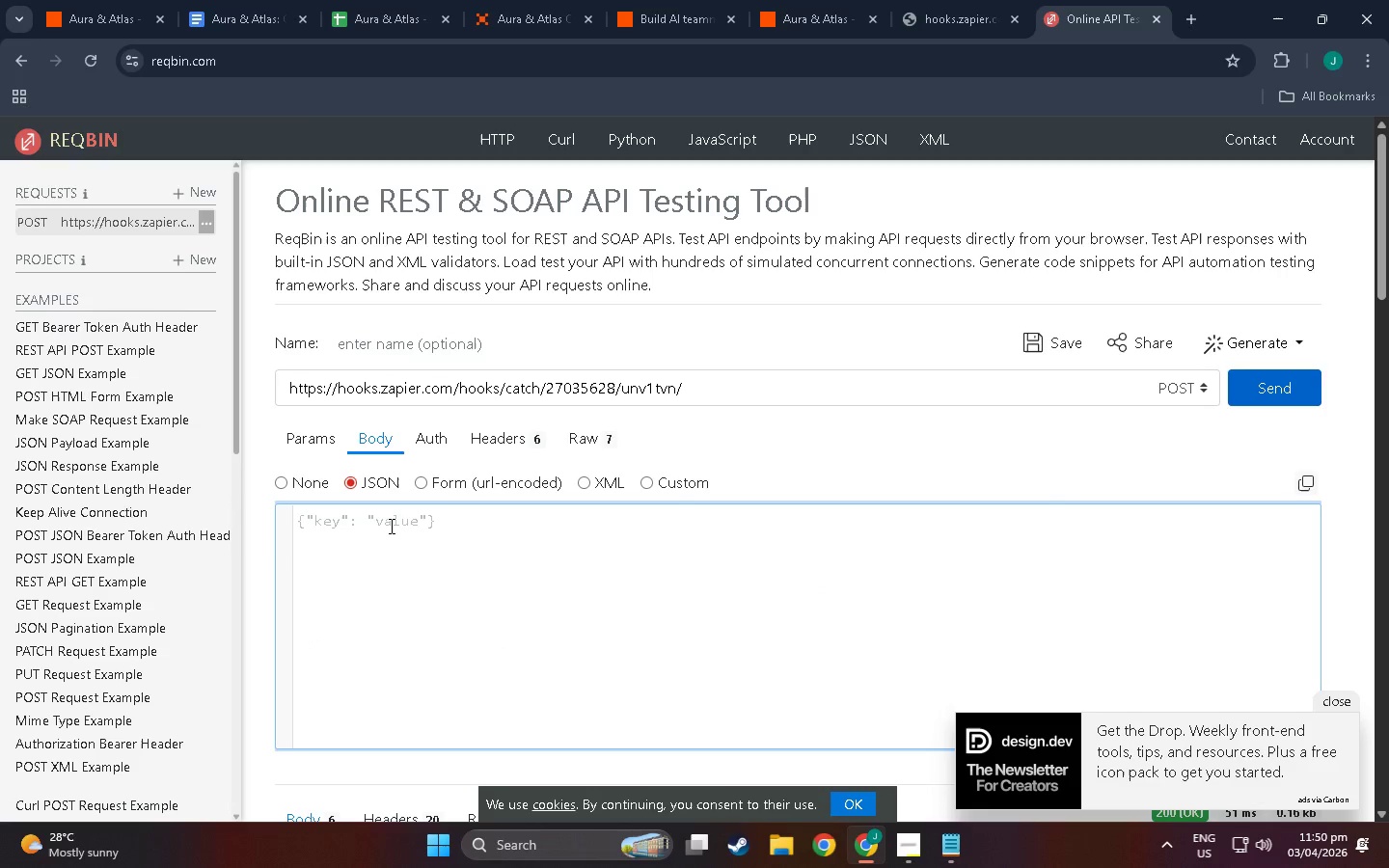 
wait(10.73)
 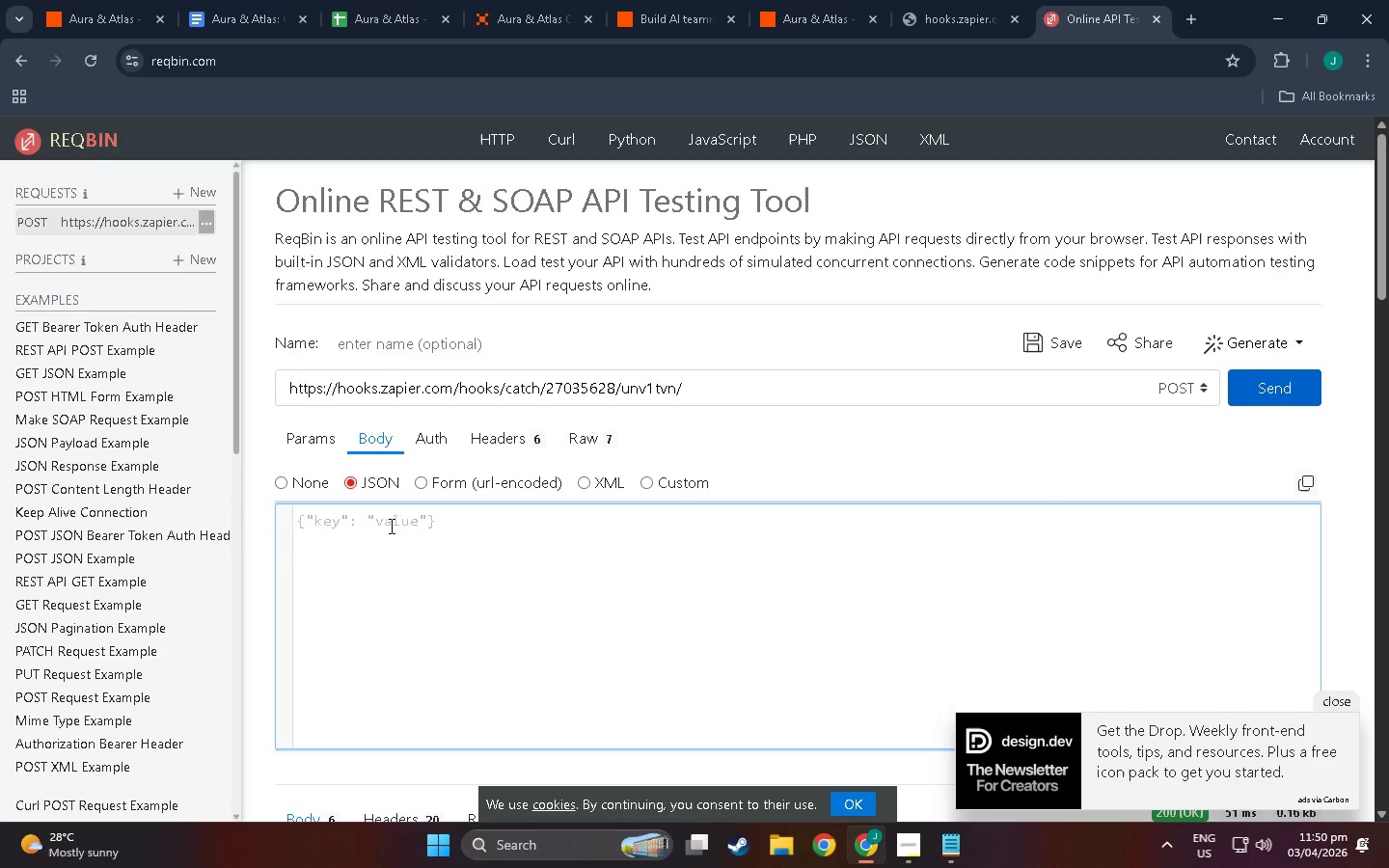 
double_click([377, 439])
 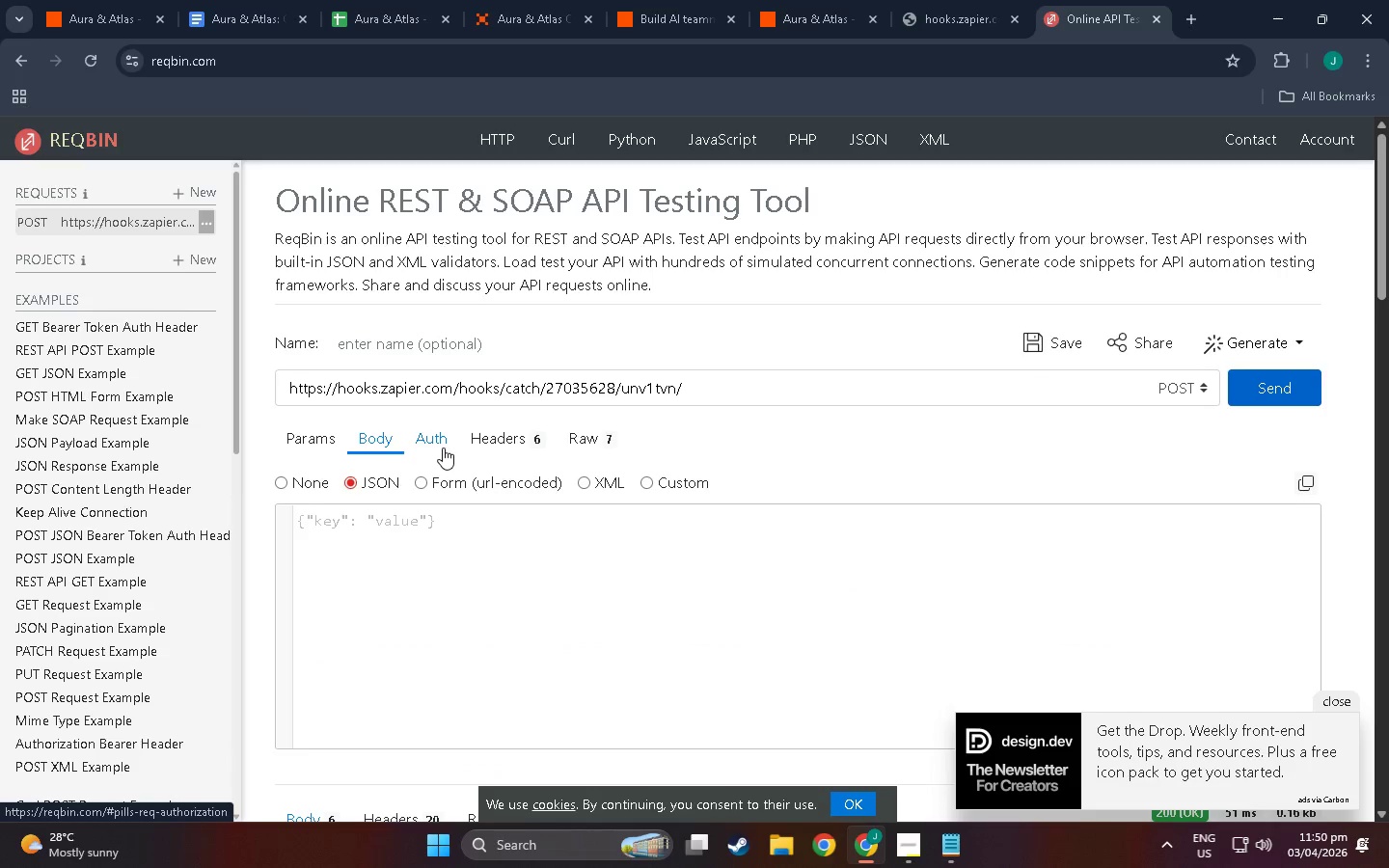 
triple_click([443, 448])
 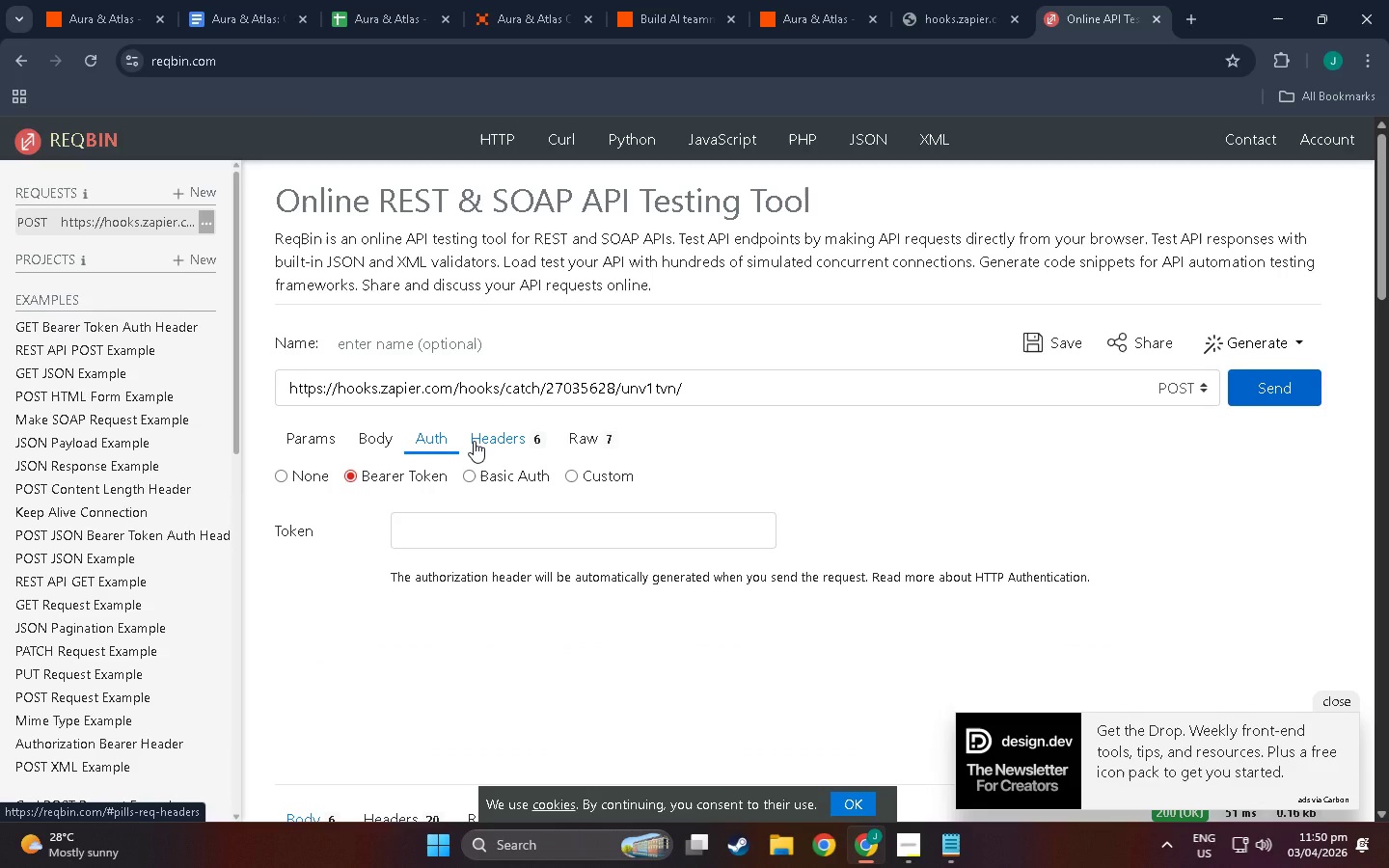 
left_click([474, 441])
 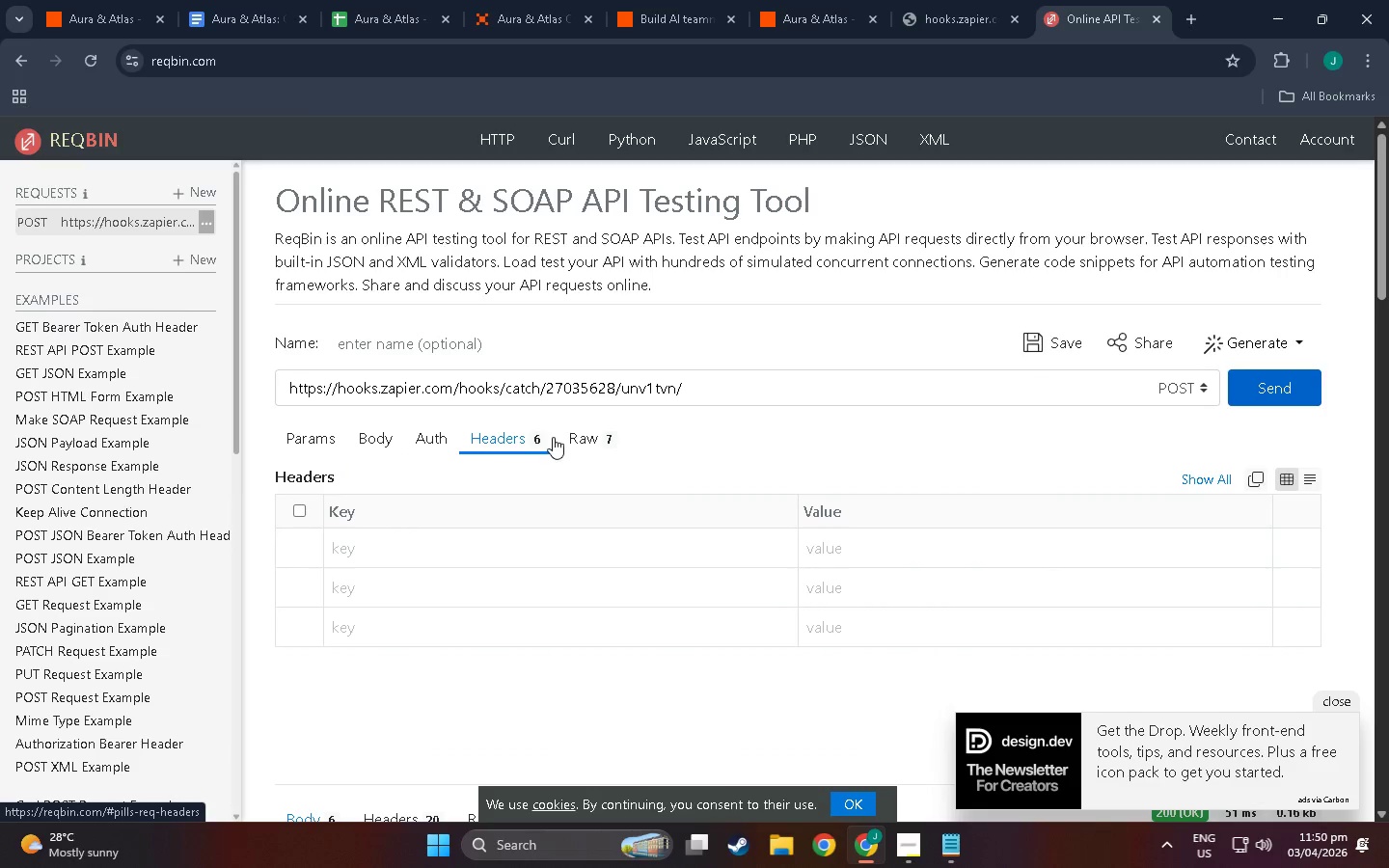 
left_click([562, 437])
 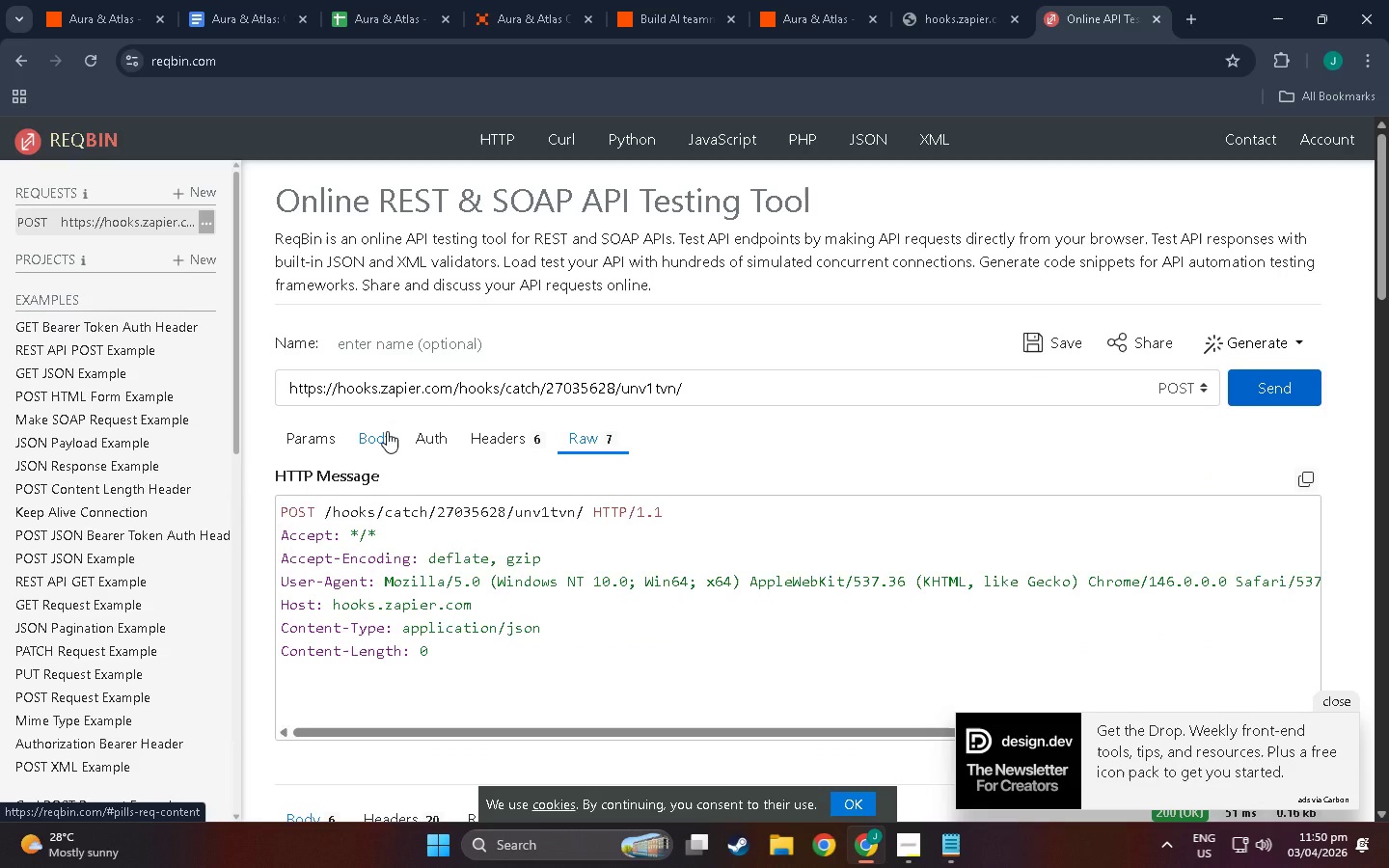 
left_click([387, 431])
 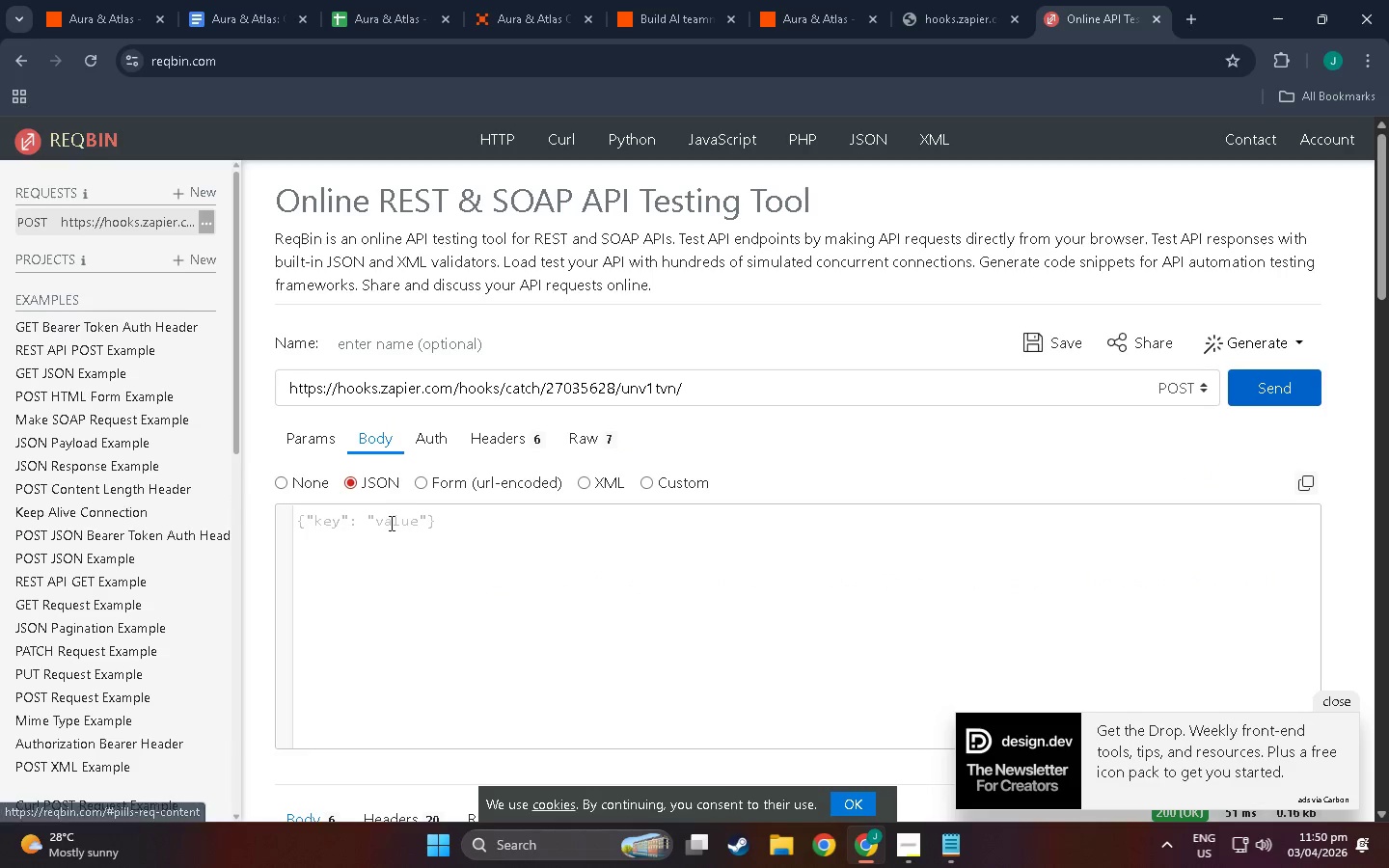 
left_click([390, 530])
 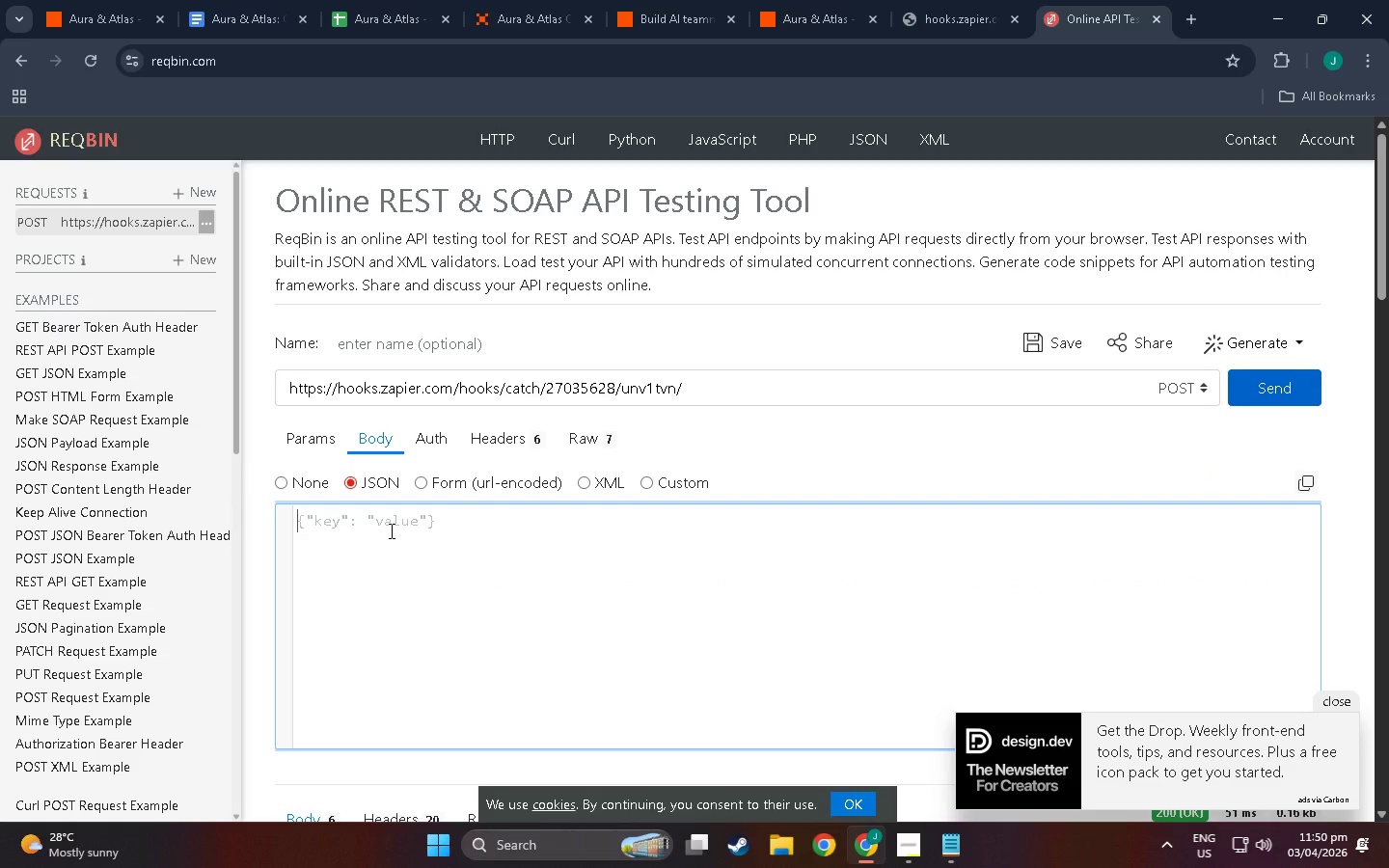 
key(Shift+BracketLeft)
 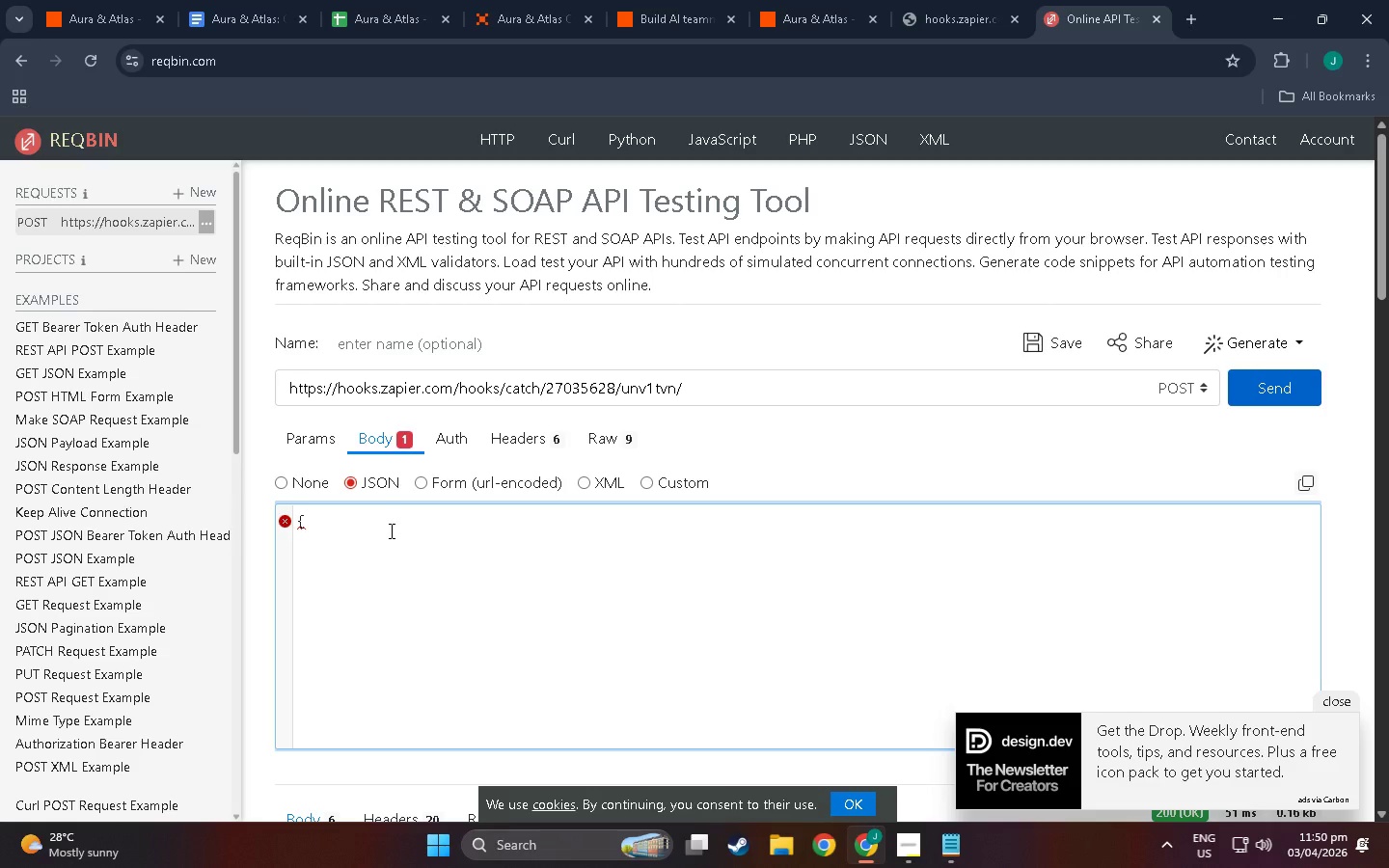 
key(Enter)
 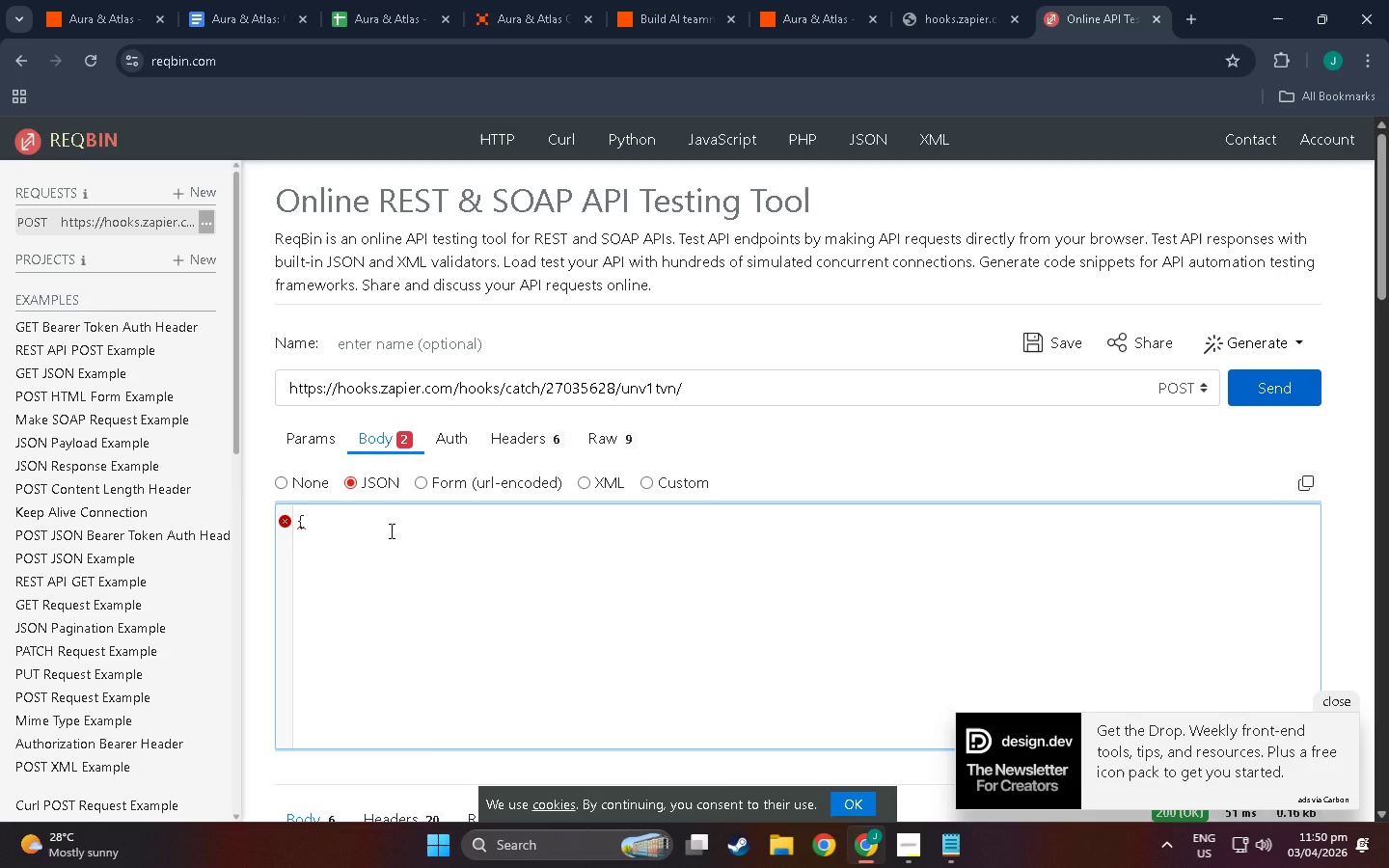 
type("P)
key(Backspace)
type(patient_name": "Sarah Chen"<)
key(Backspace)
type(,)
 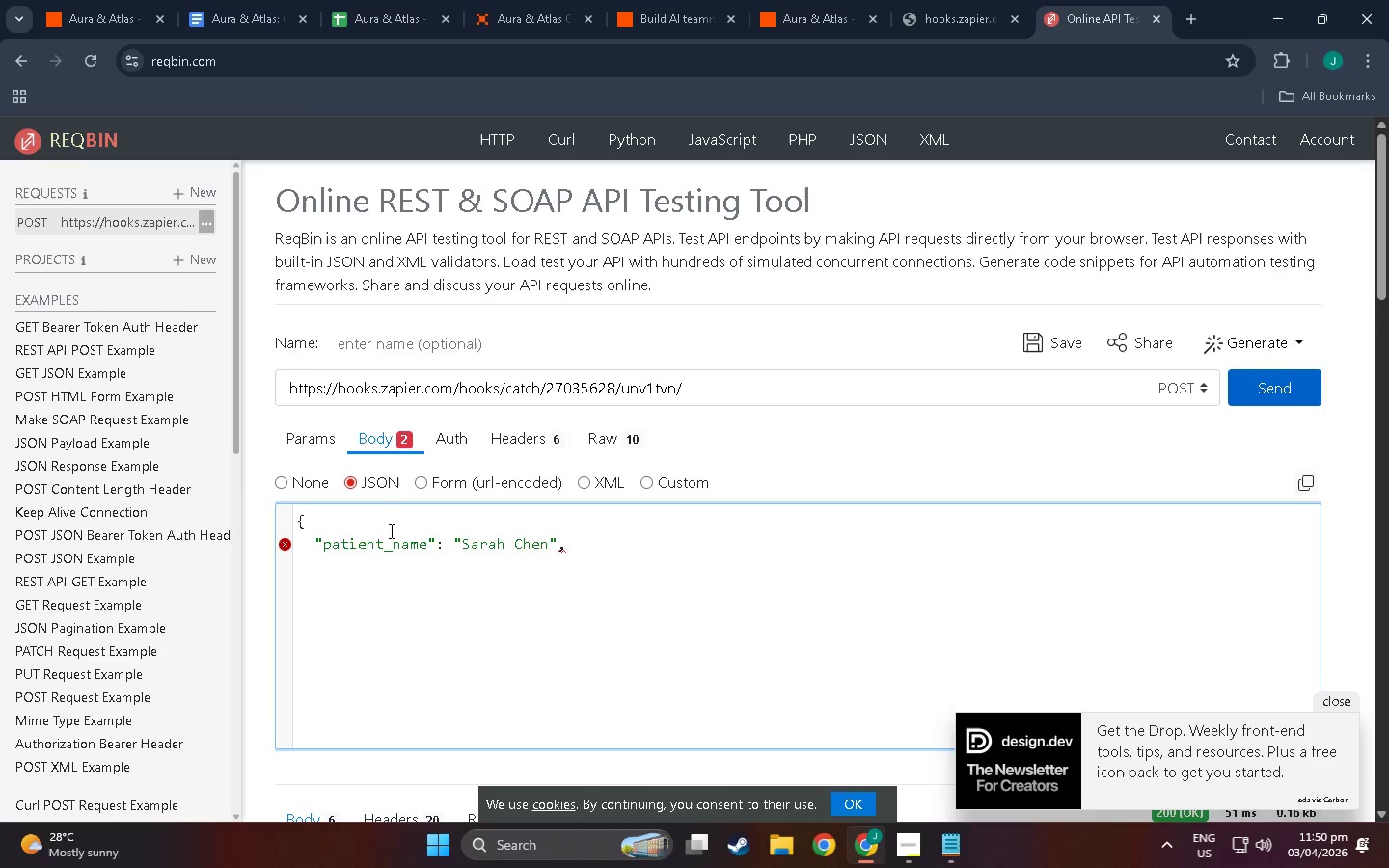 
key(Enter)
 